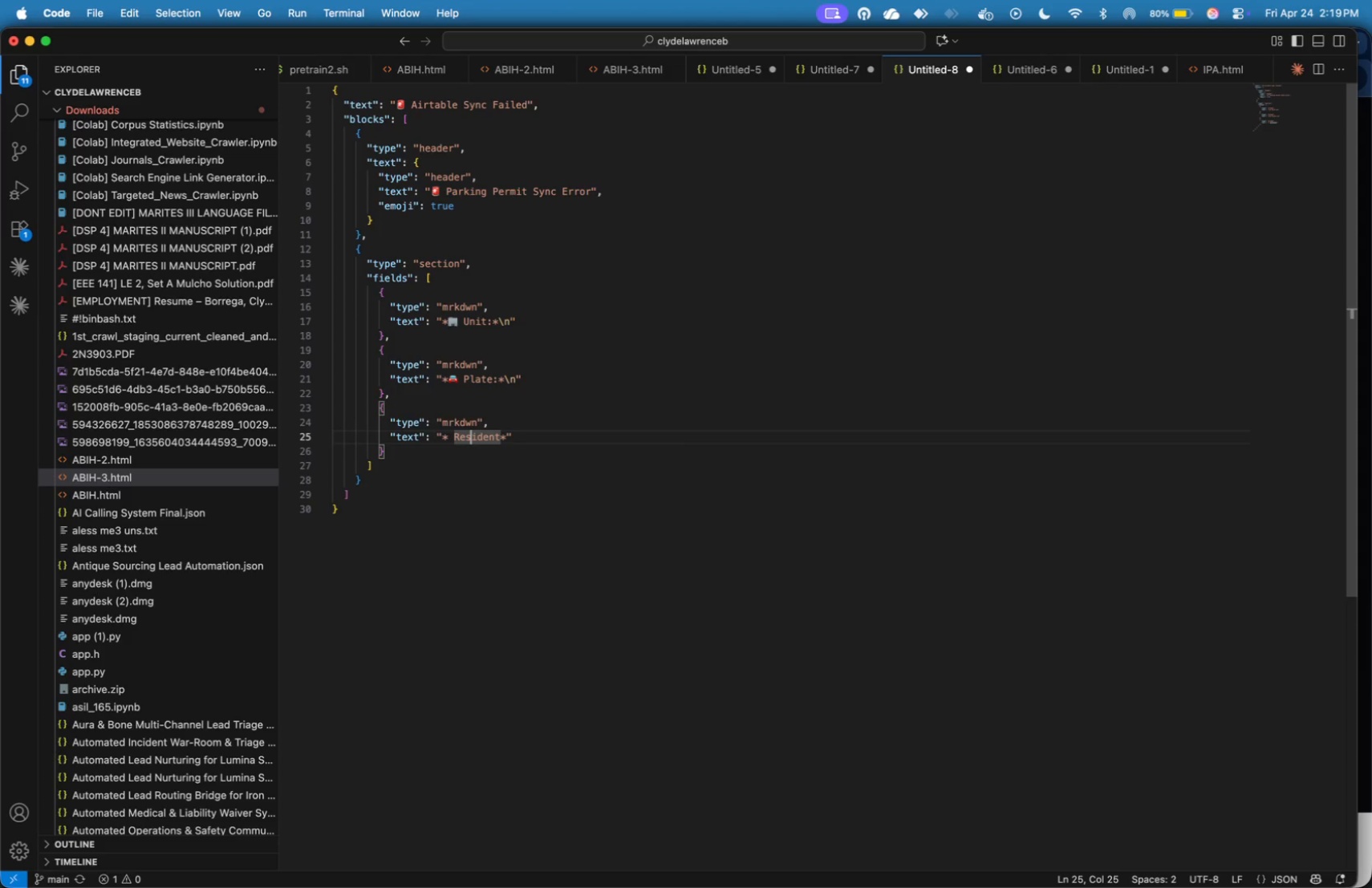 
key(ArrowLeft)
 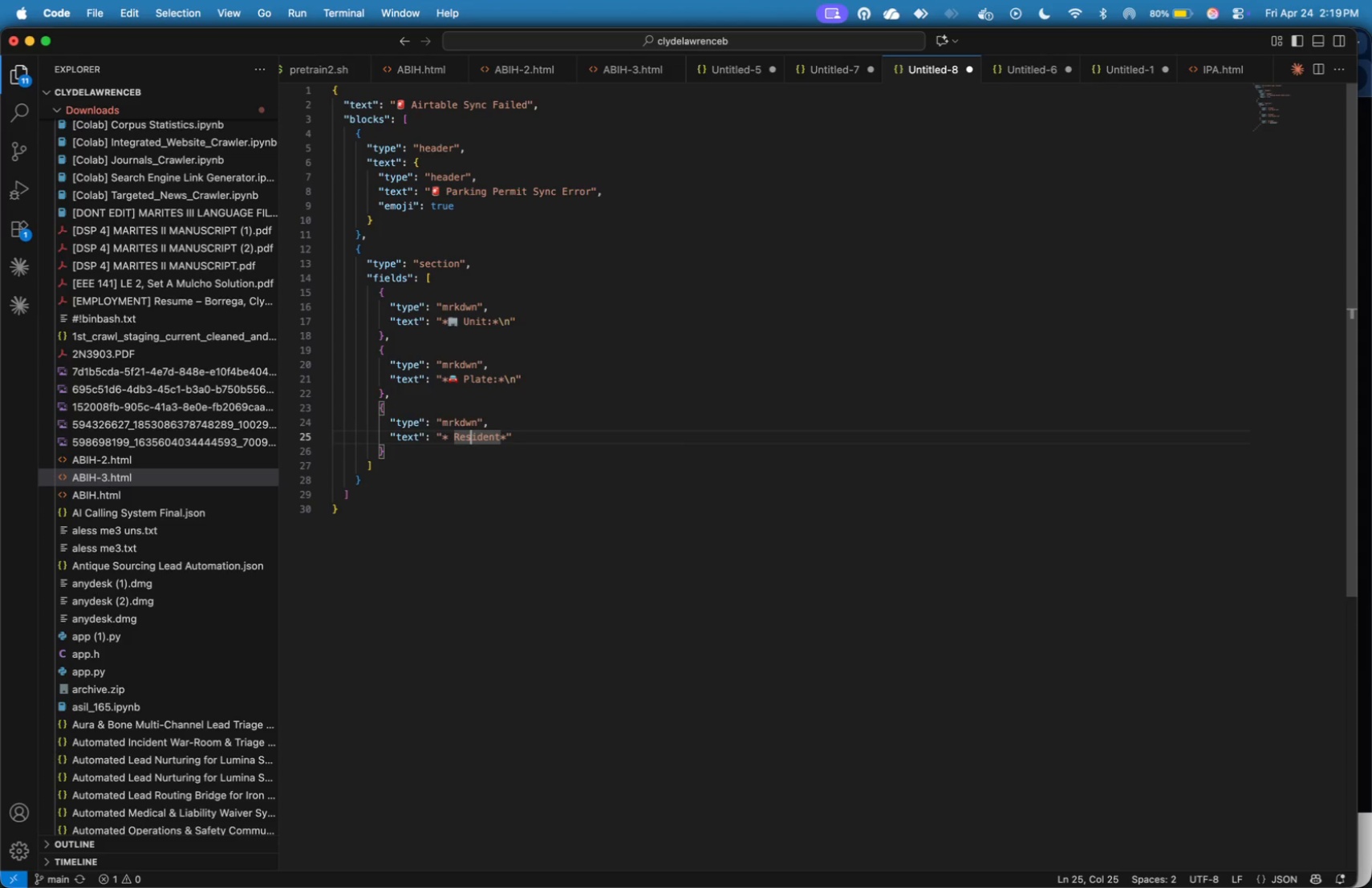 
key(ArrowLeft)
 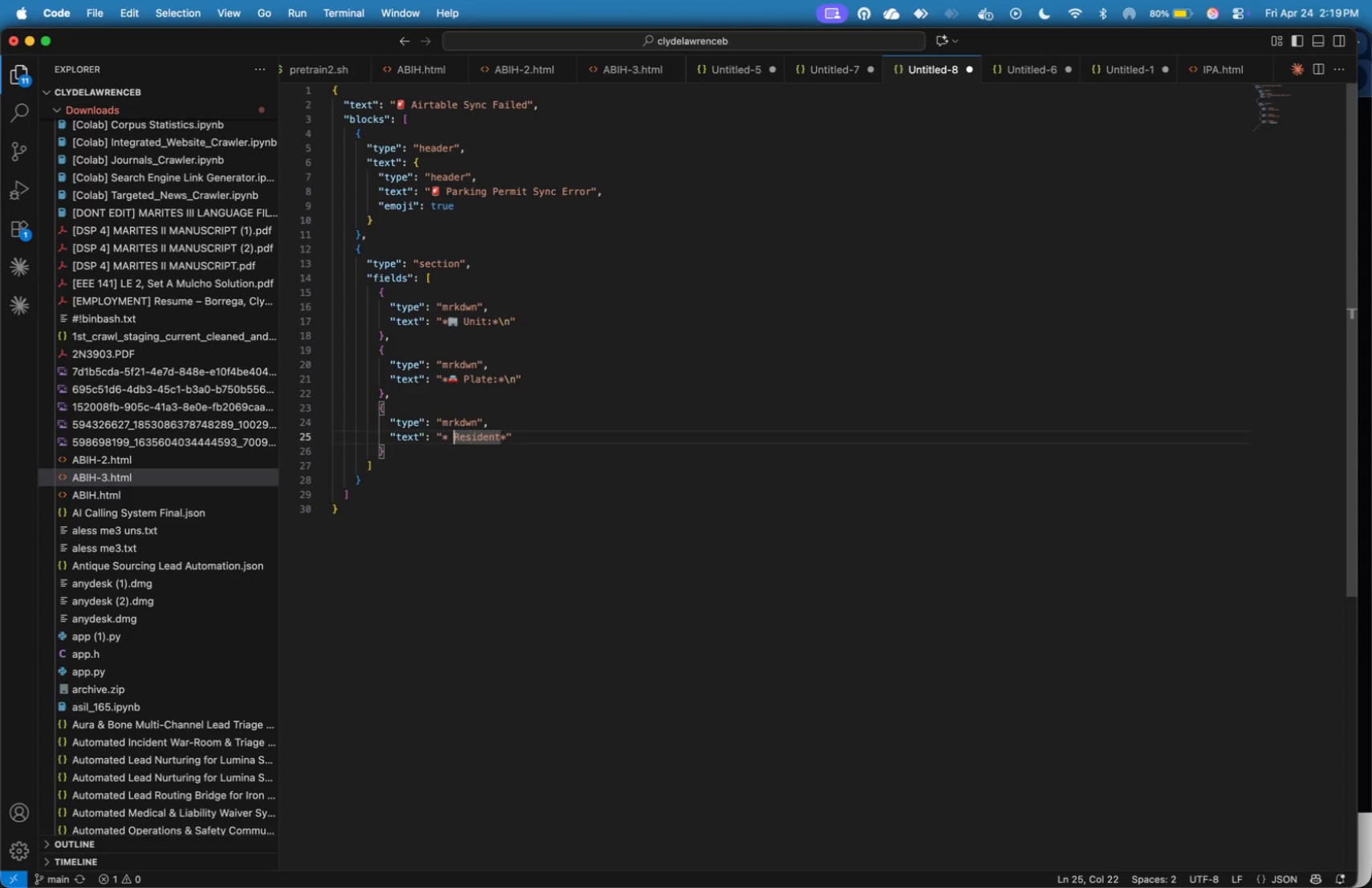 
key(ArrowLeft)
 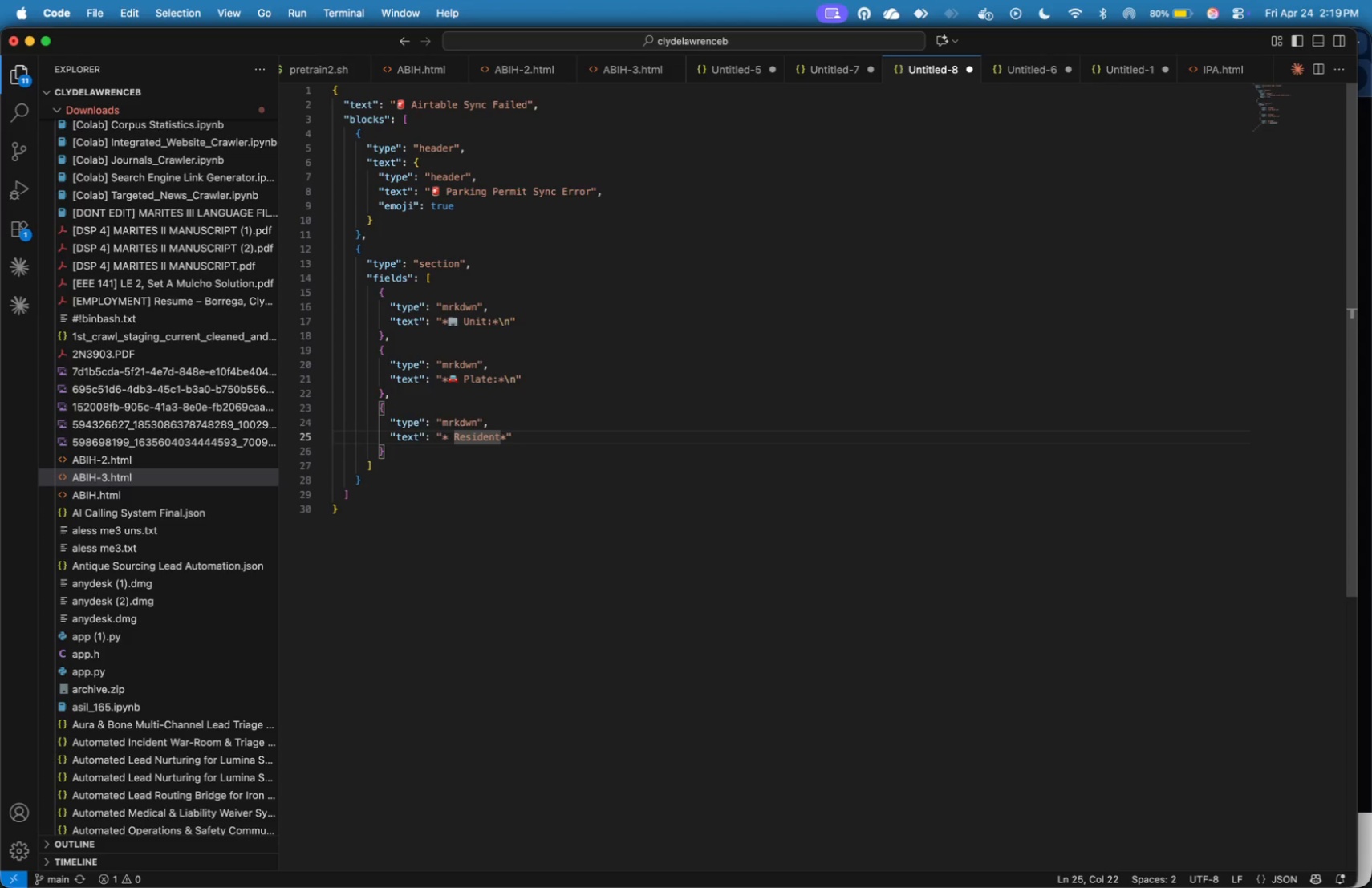 
key(ArrowLeft)
 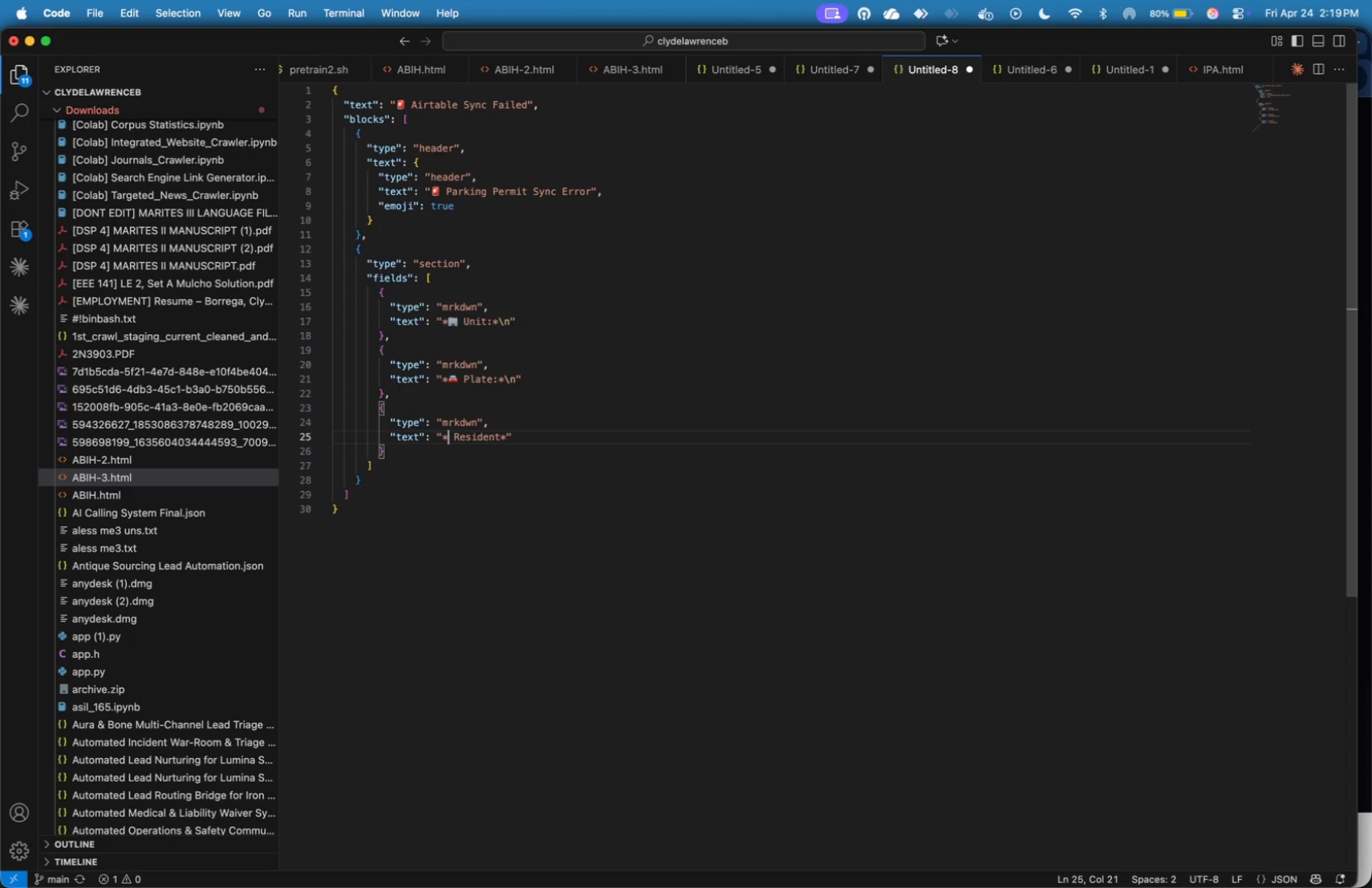 
key(Meta+Tab)
 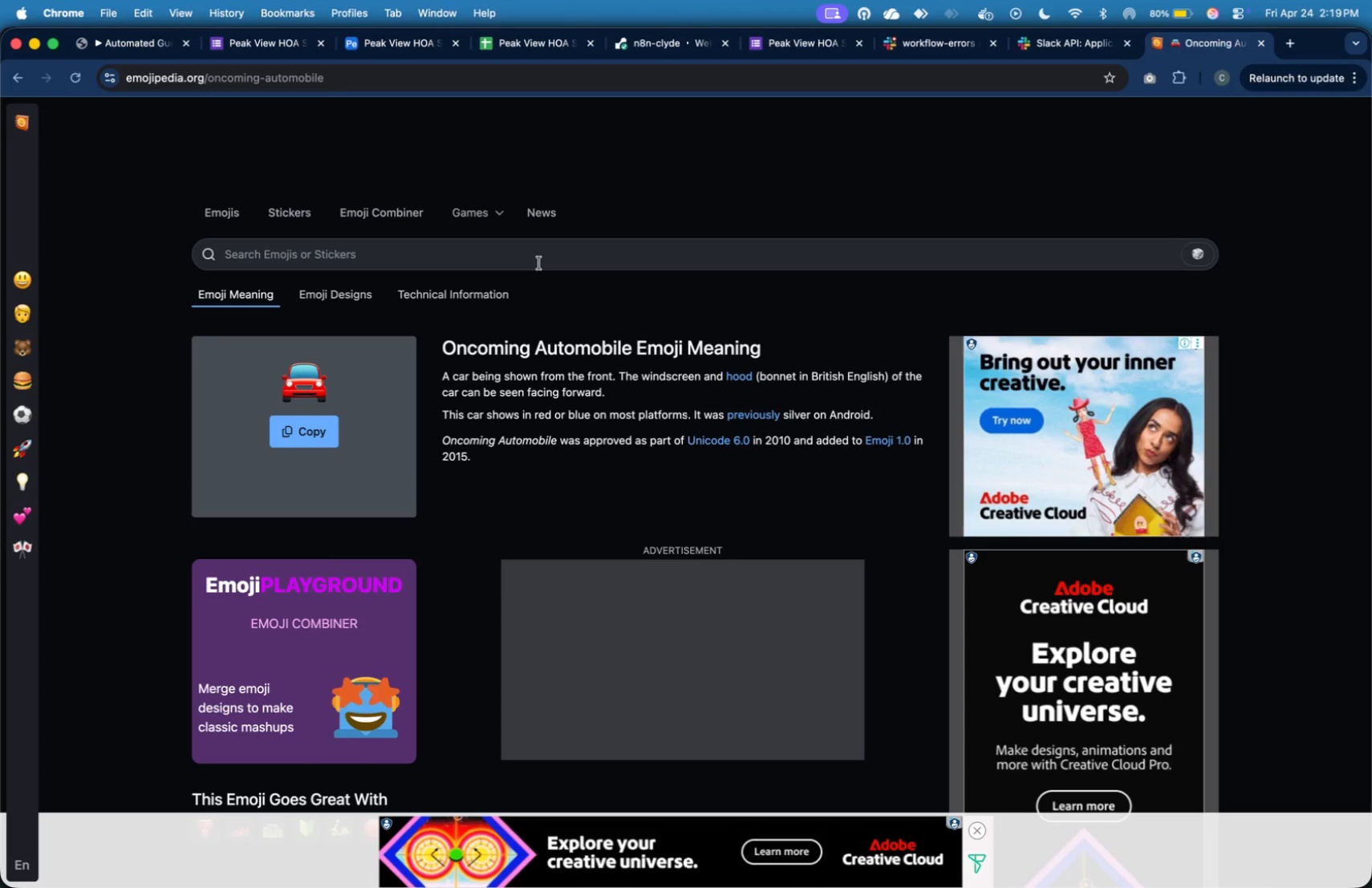 
wait(6.43)
 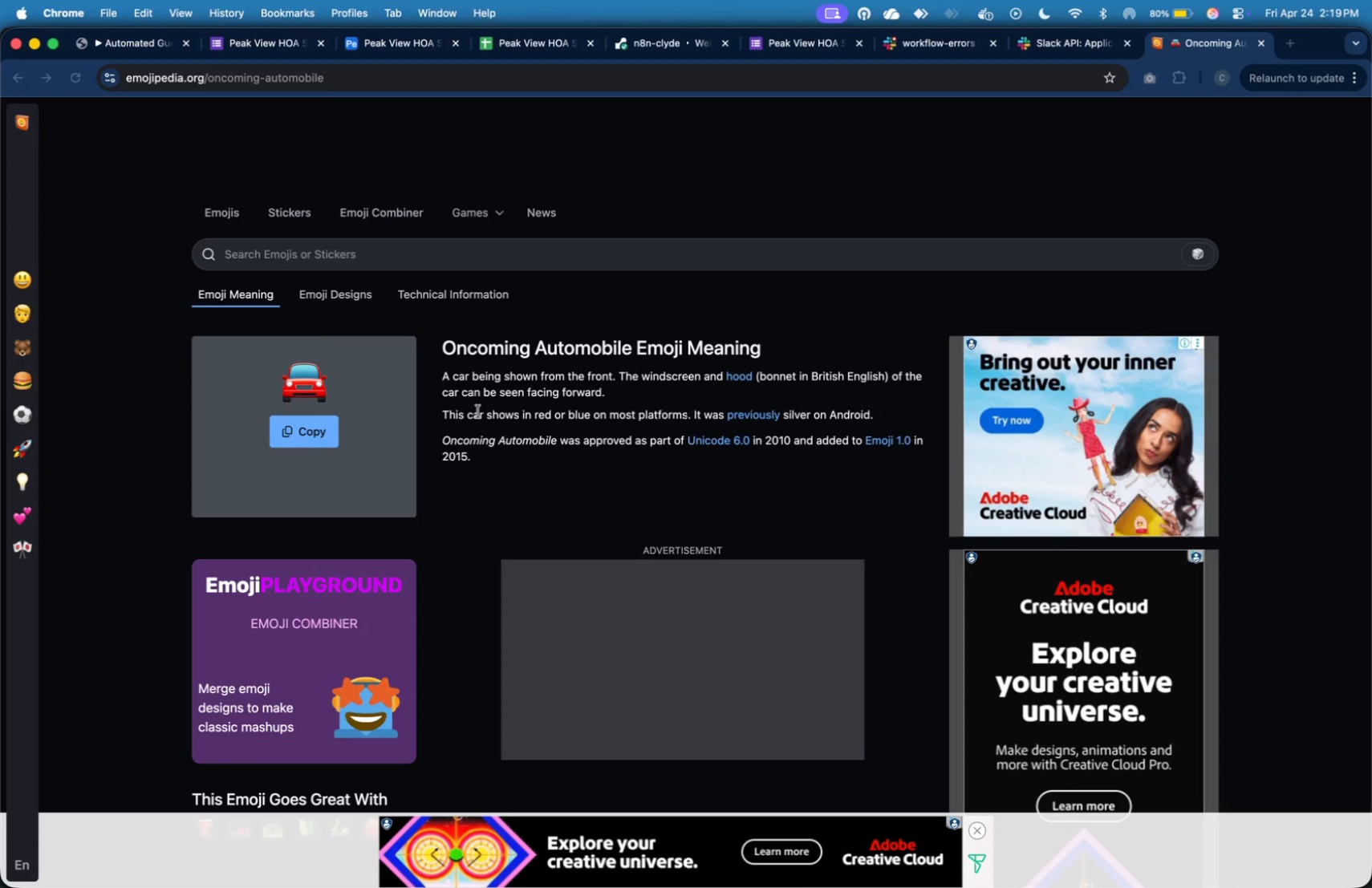 
type(usk)
 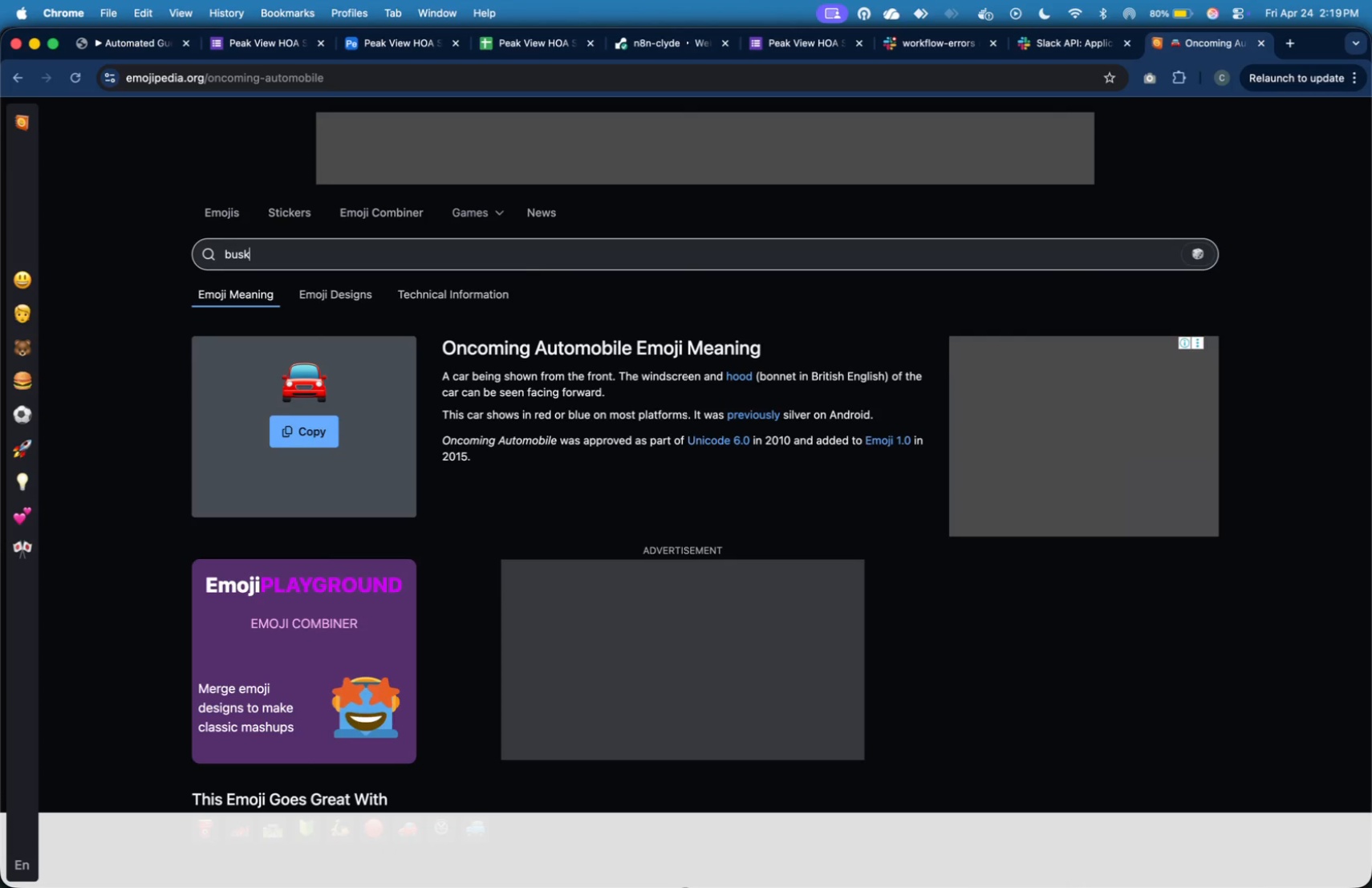 
key(Enter)
 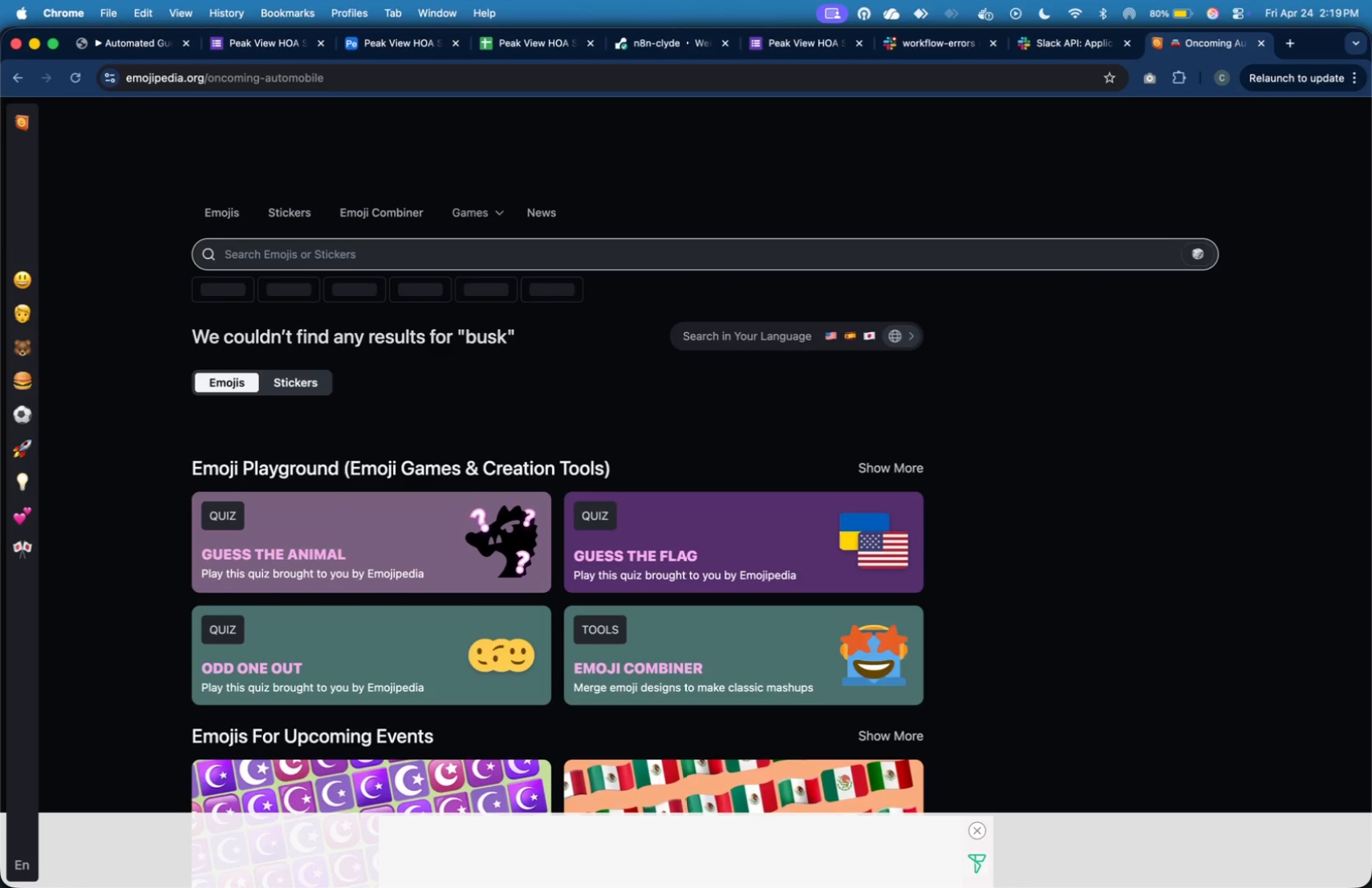 
wait(10.51)
 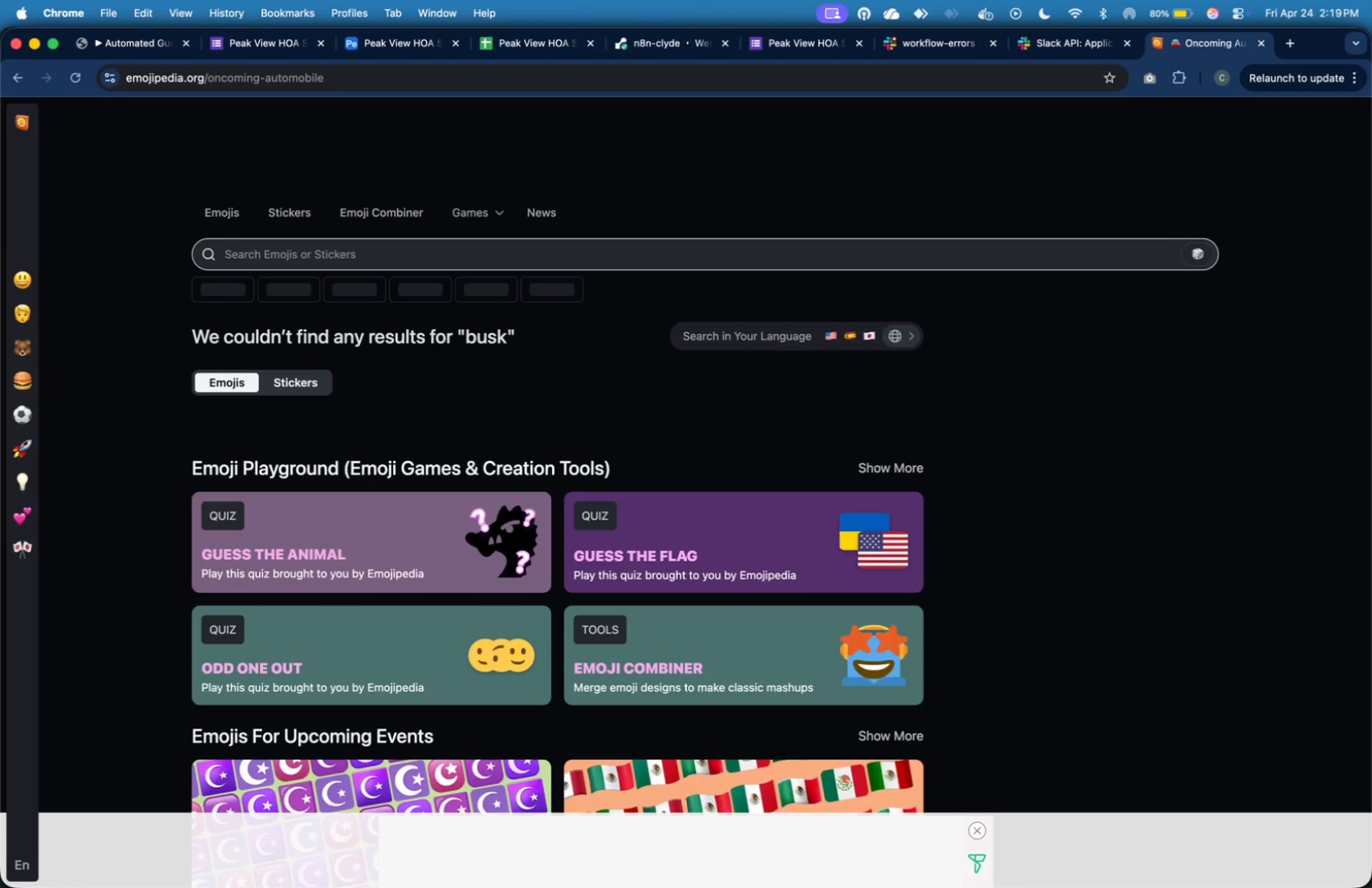 
scroll: coordinate [541, 257], scroll_direction: down, amount: 6.0
 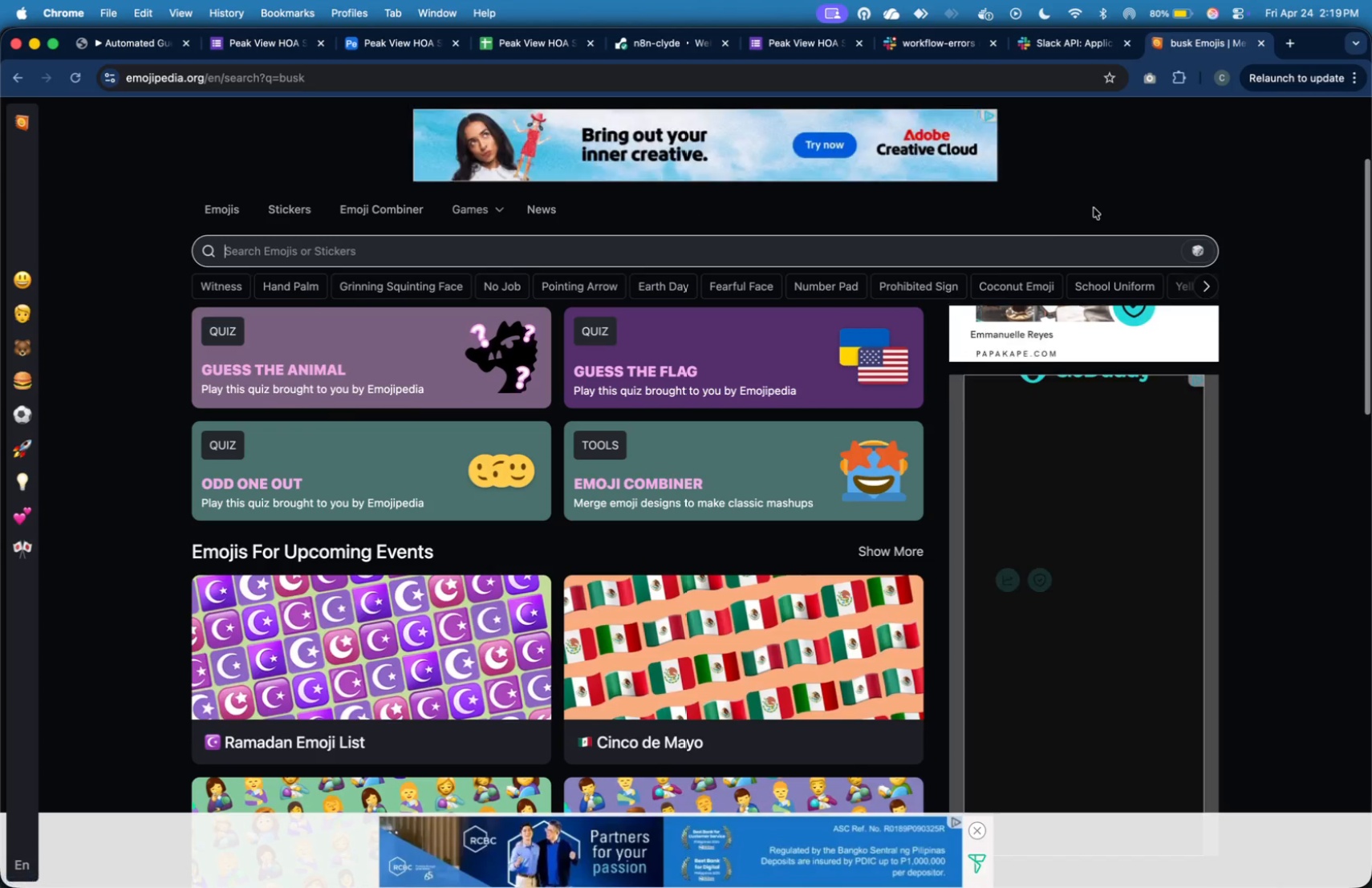 
scroll: coordinate [1114, 191], scroll_direction: up, amount: 29.0
 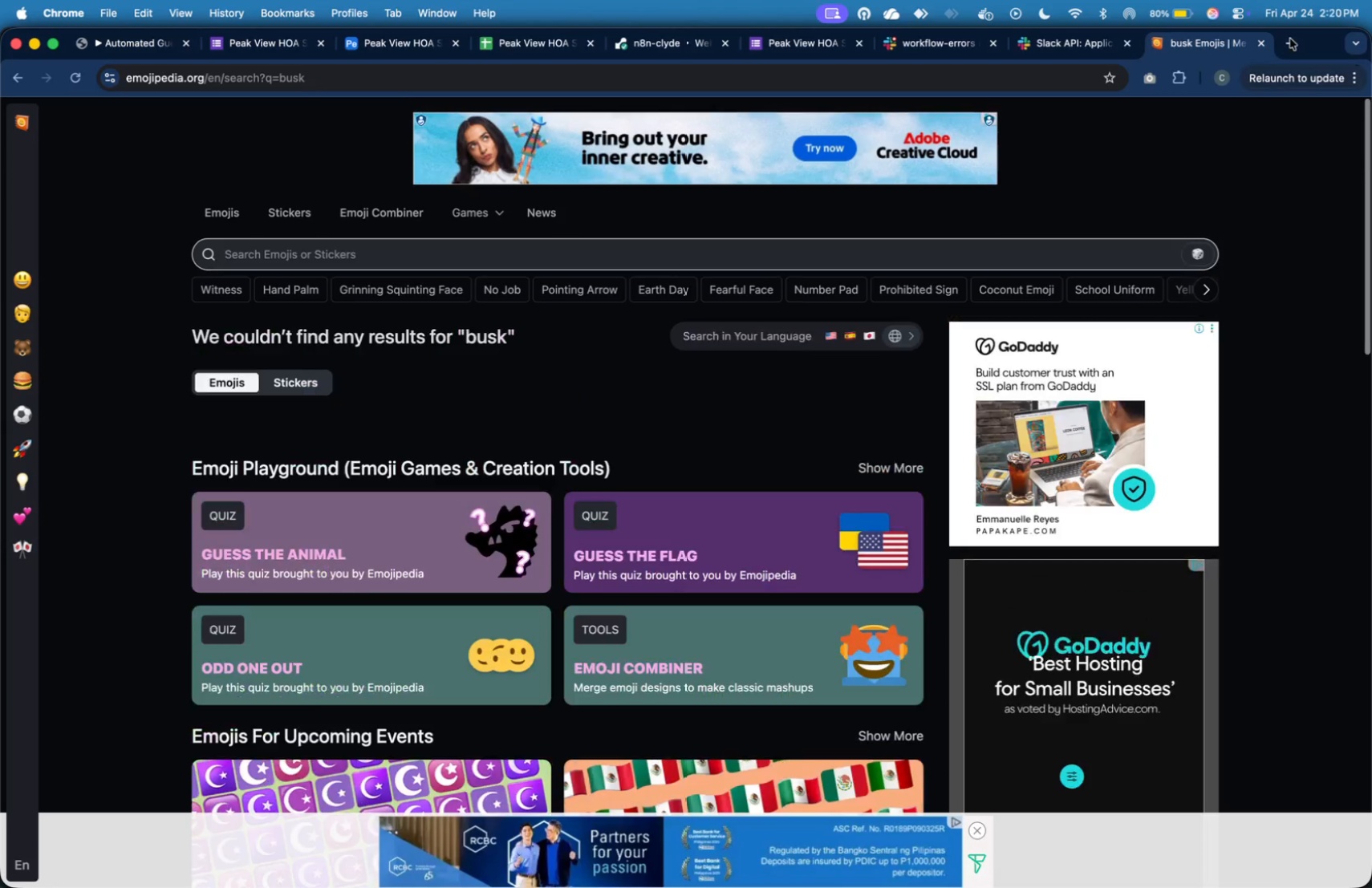 
left_click([1289, 41])
 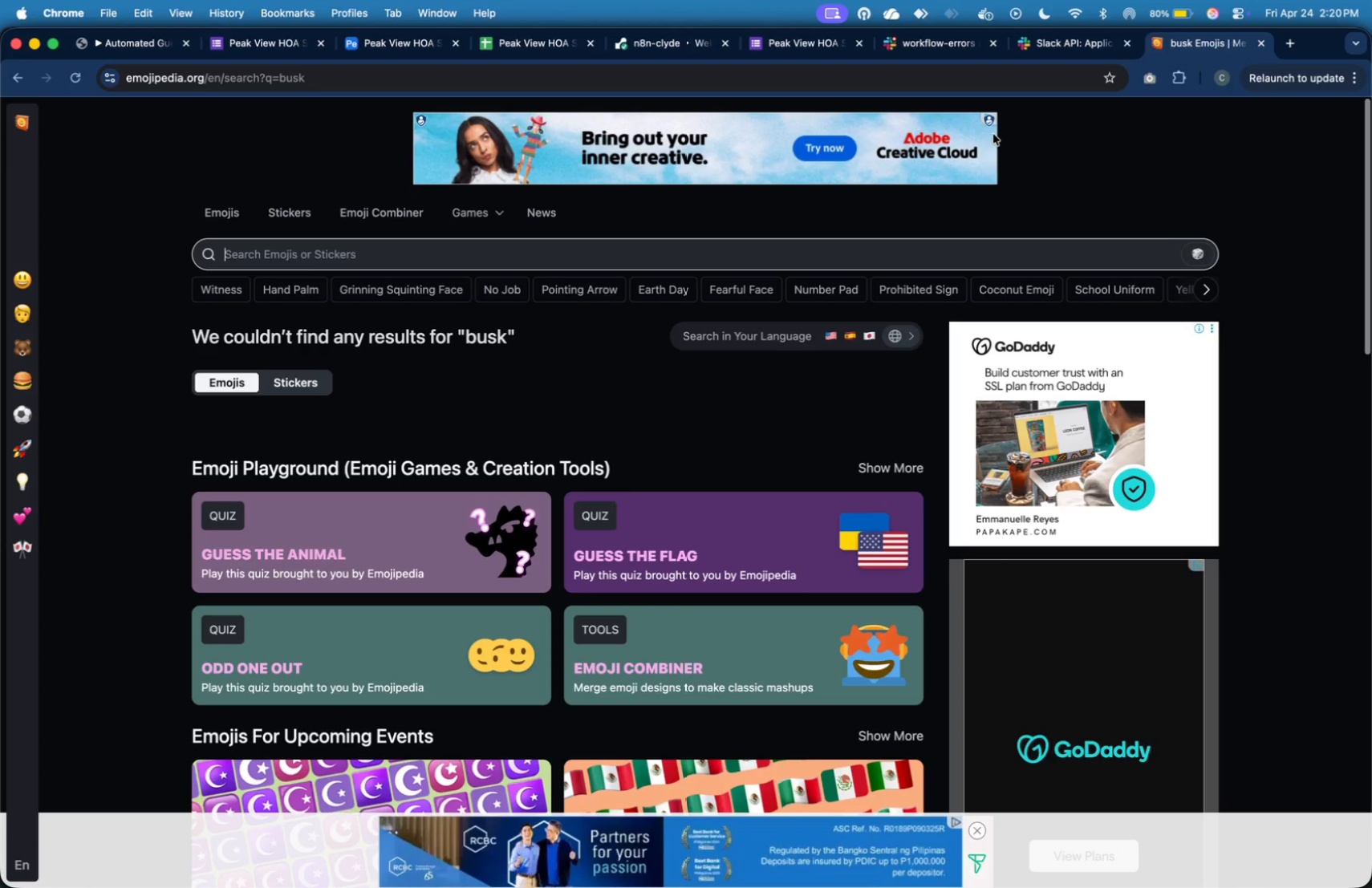 
wait(8.92)
 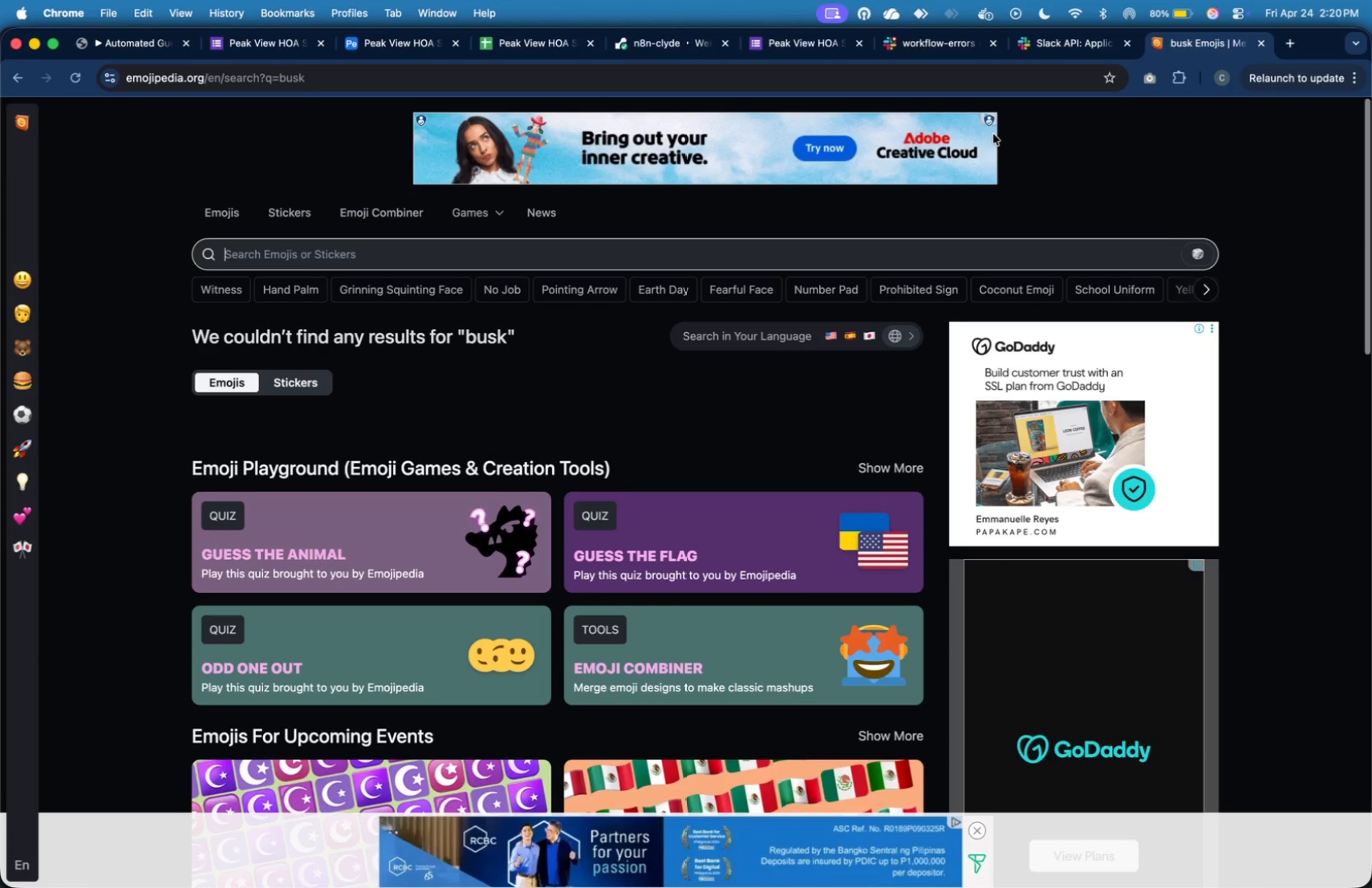 
mouse_move([1210, 79])
 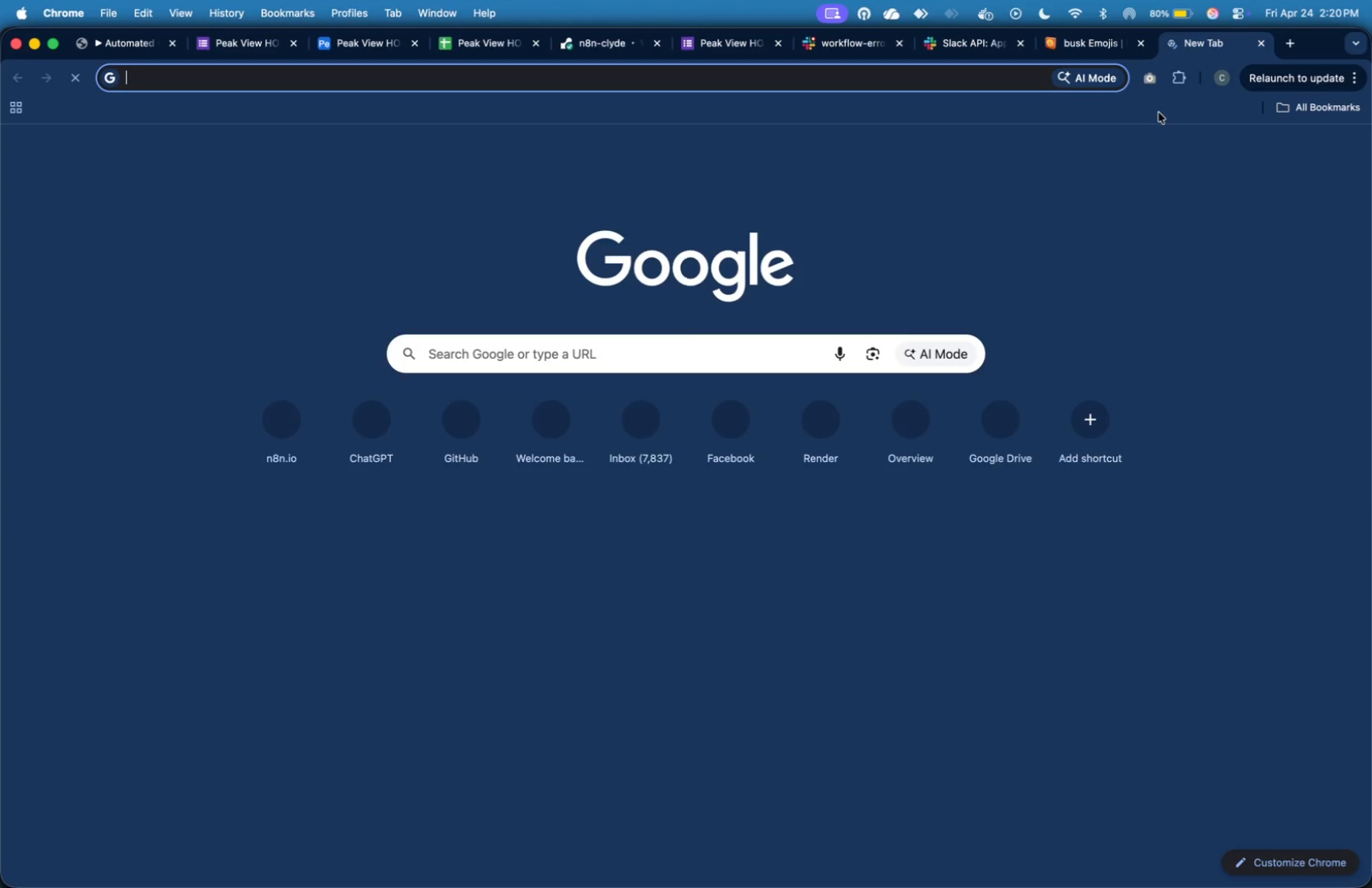 
type(person emoji black and white)
 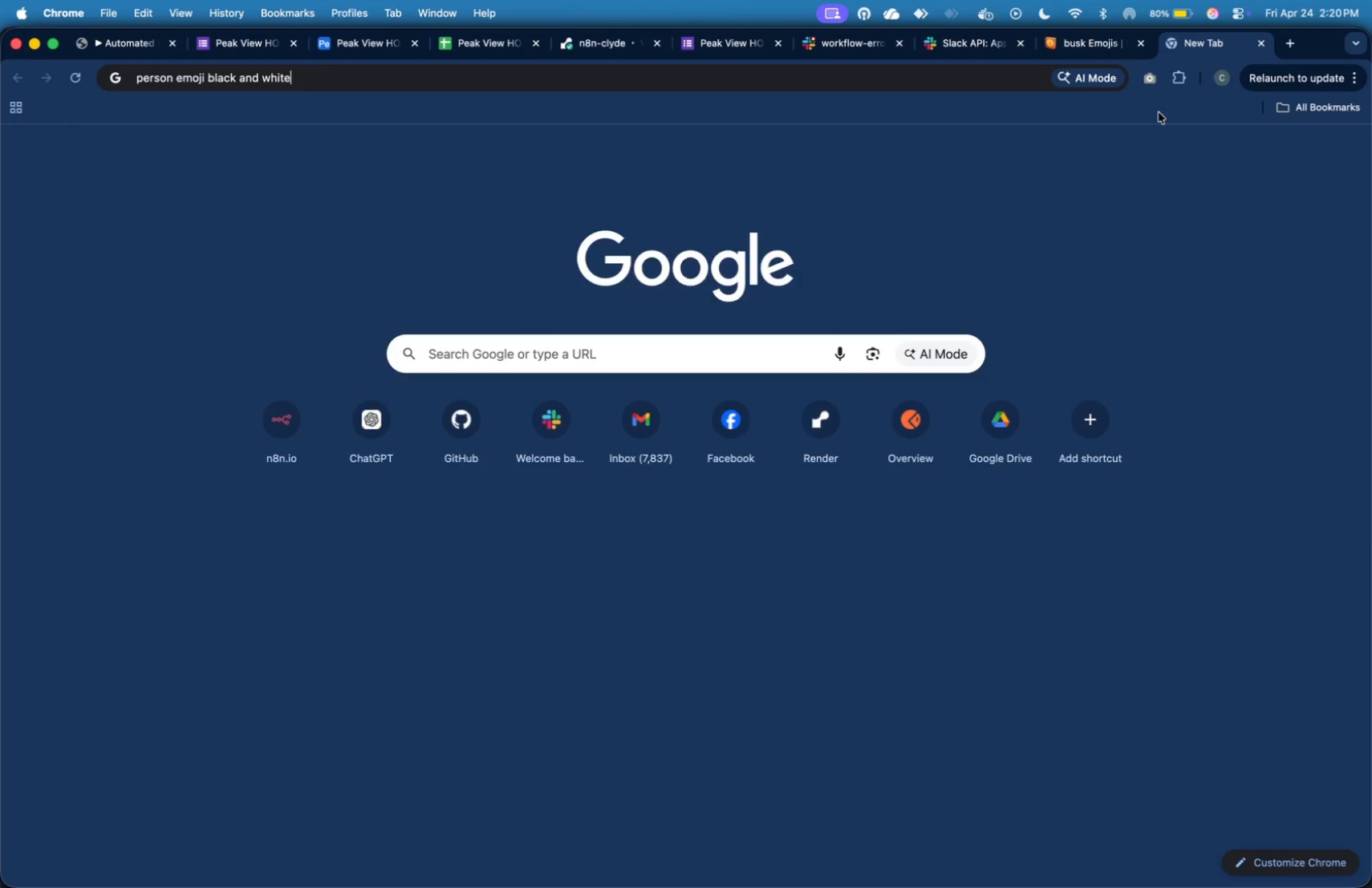 
wait(7.03)
 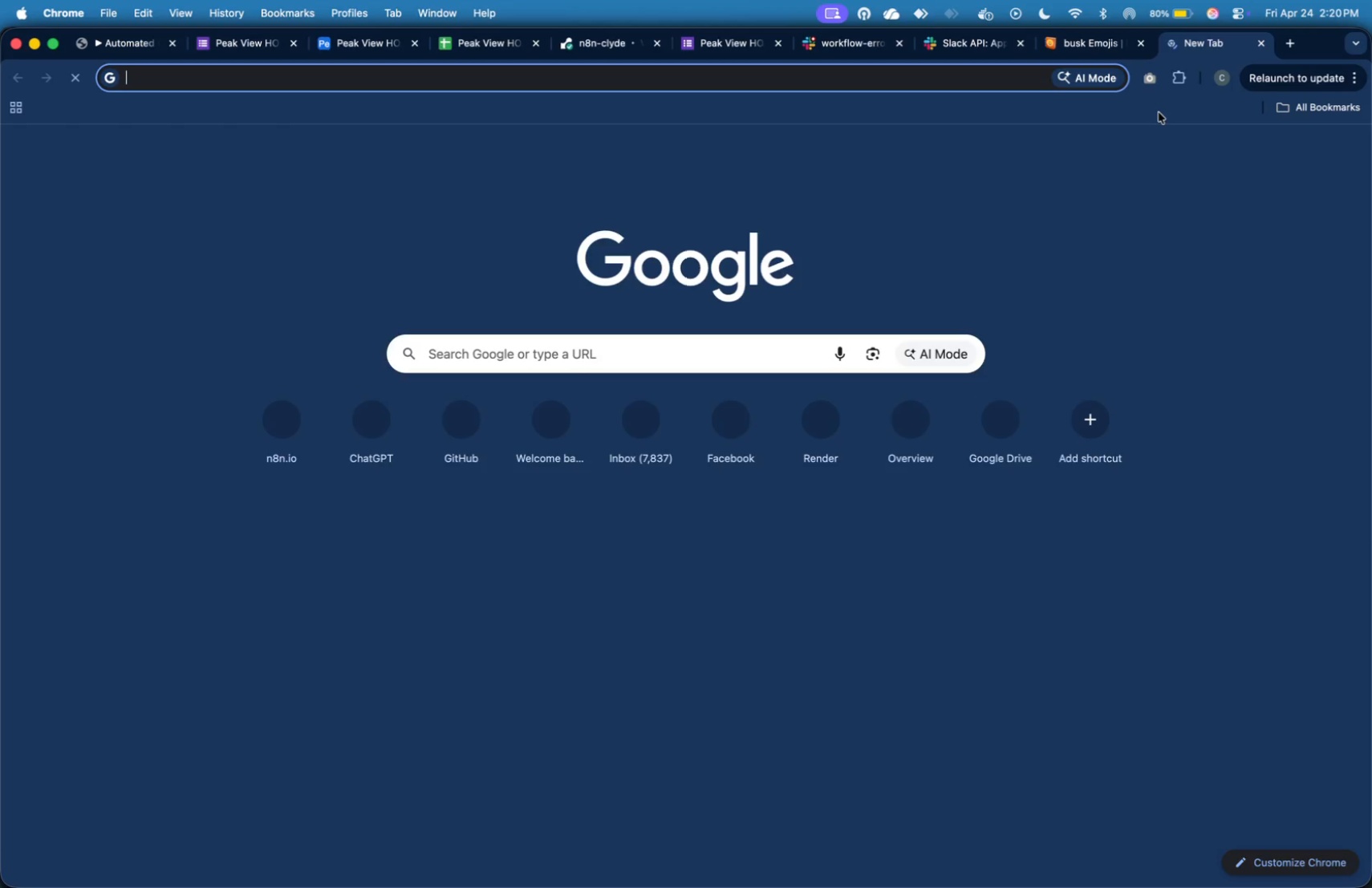 
key(Enter)
 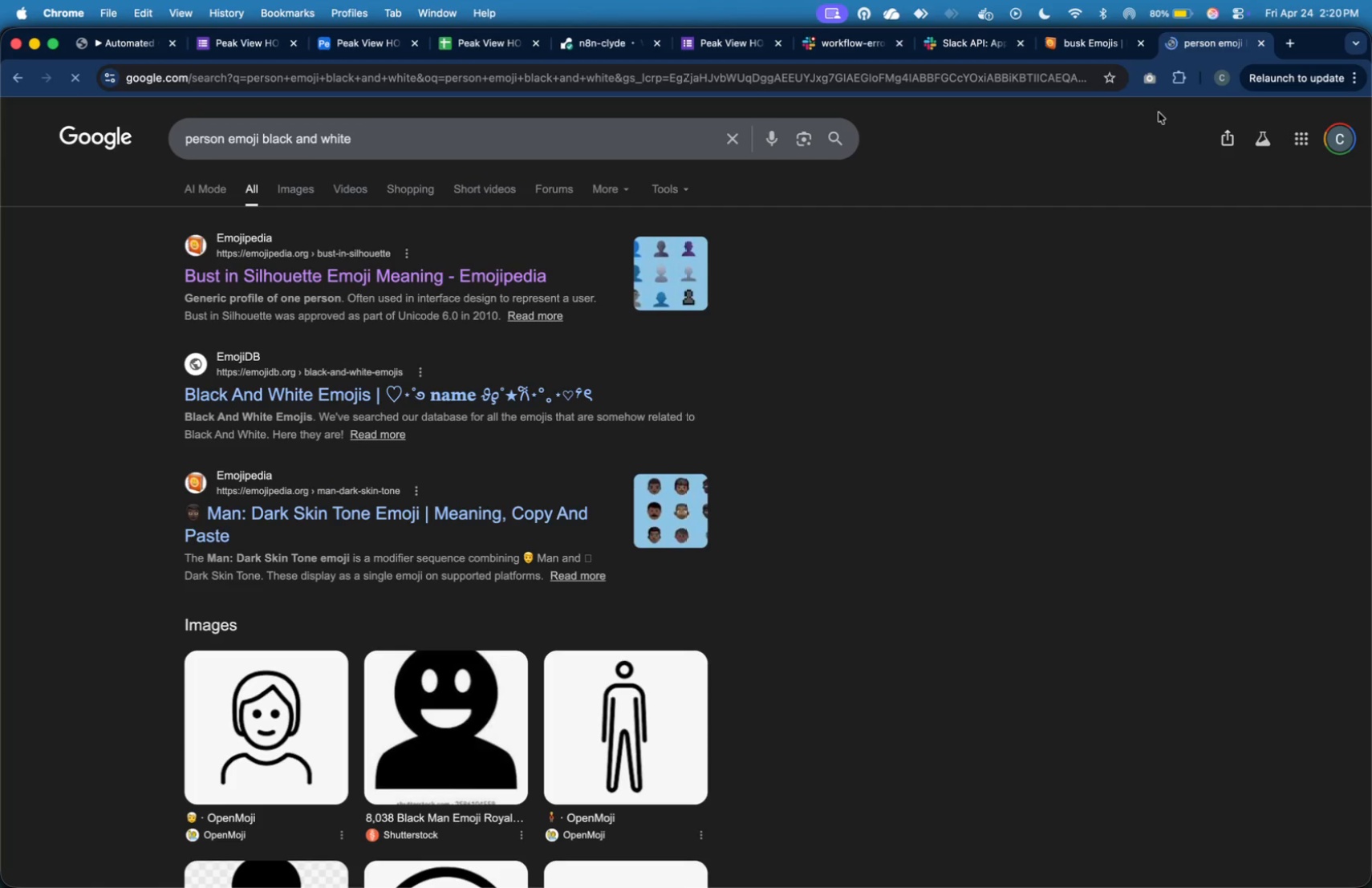 
wait(7.13)
 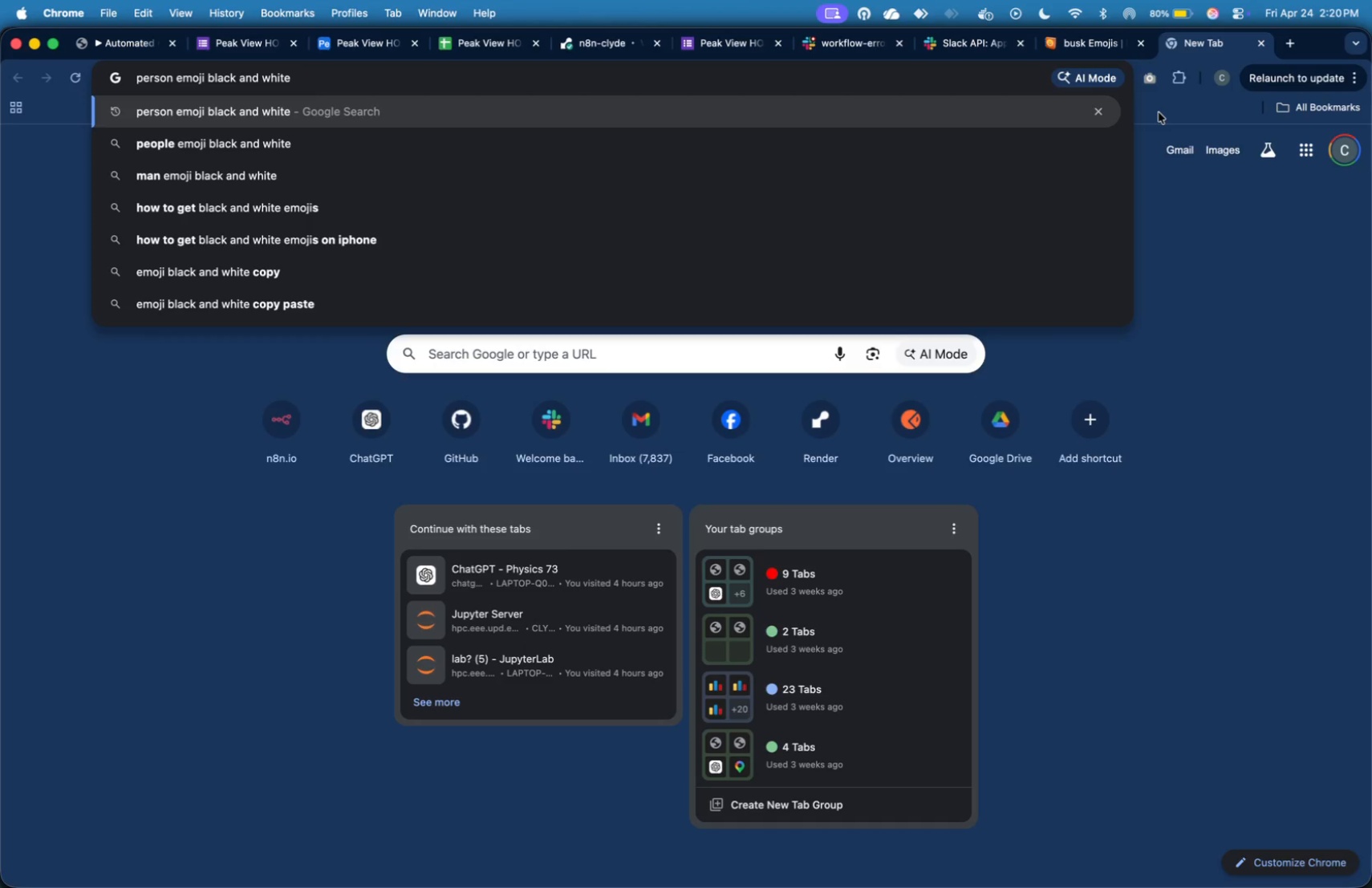 
left_click([452, 281])
 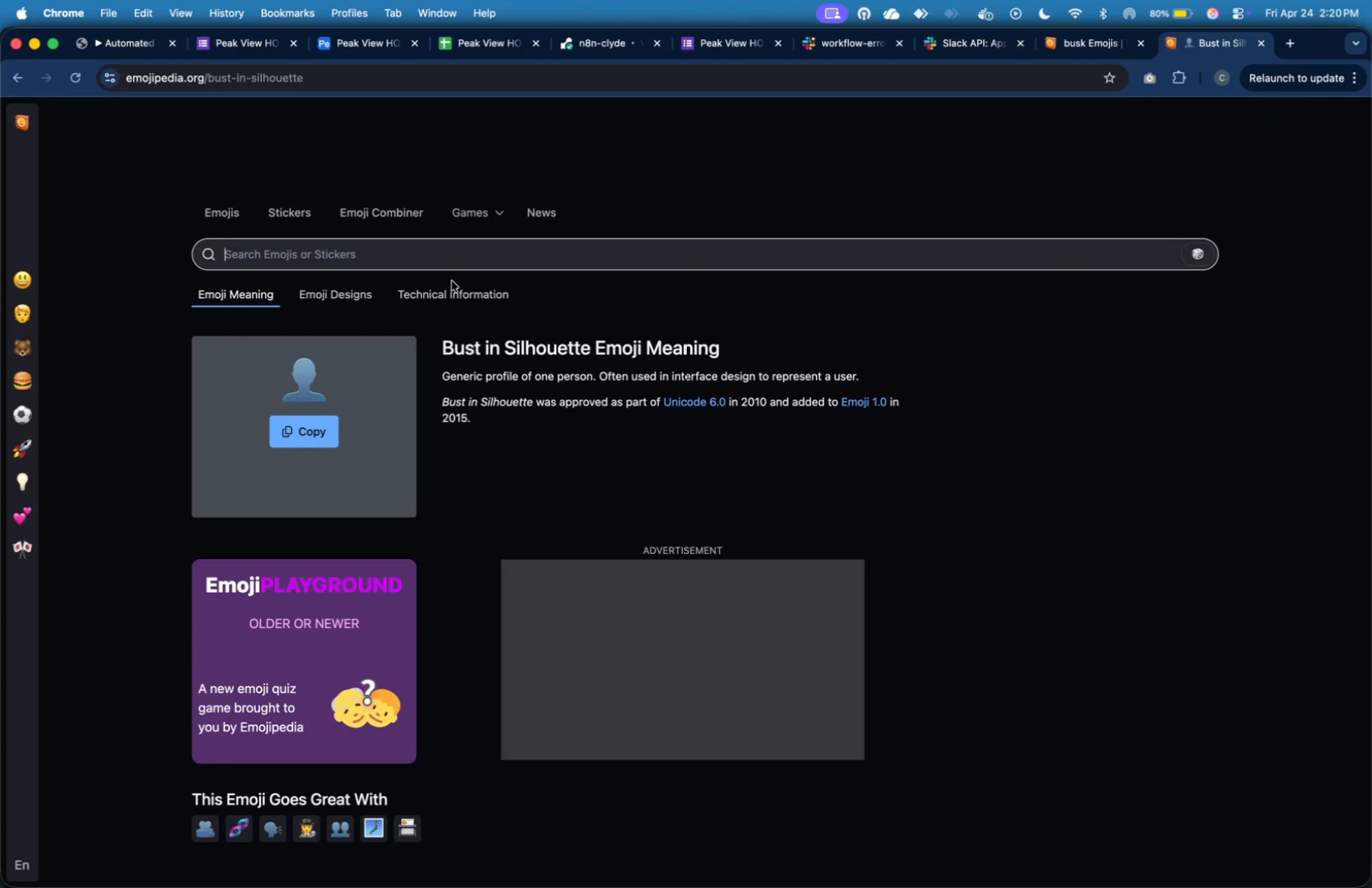 
wait(6.26)
 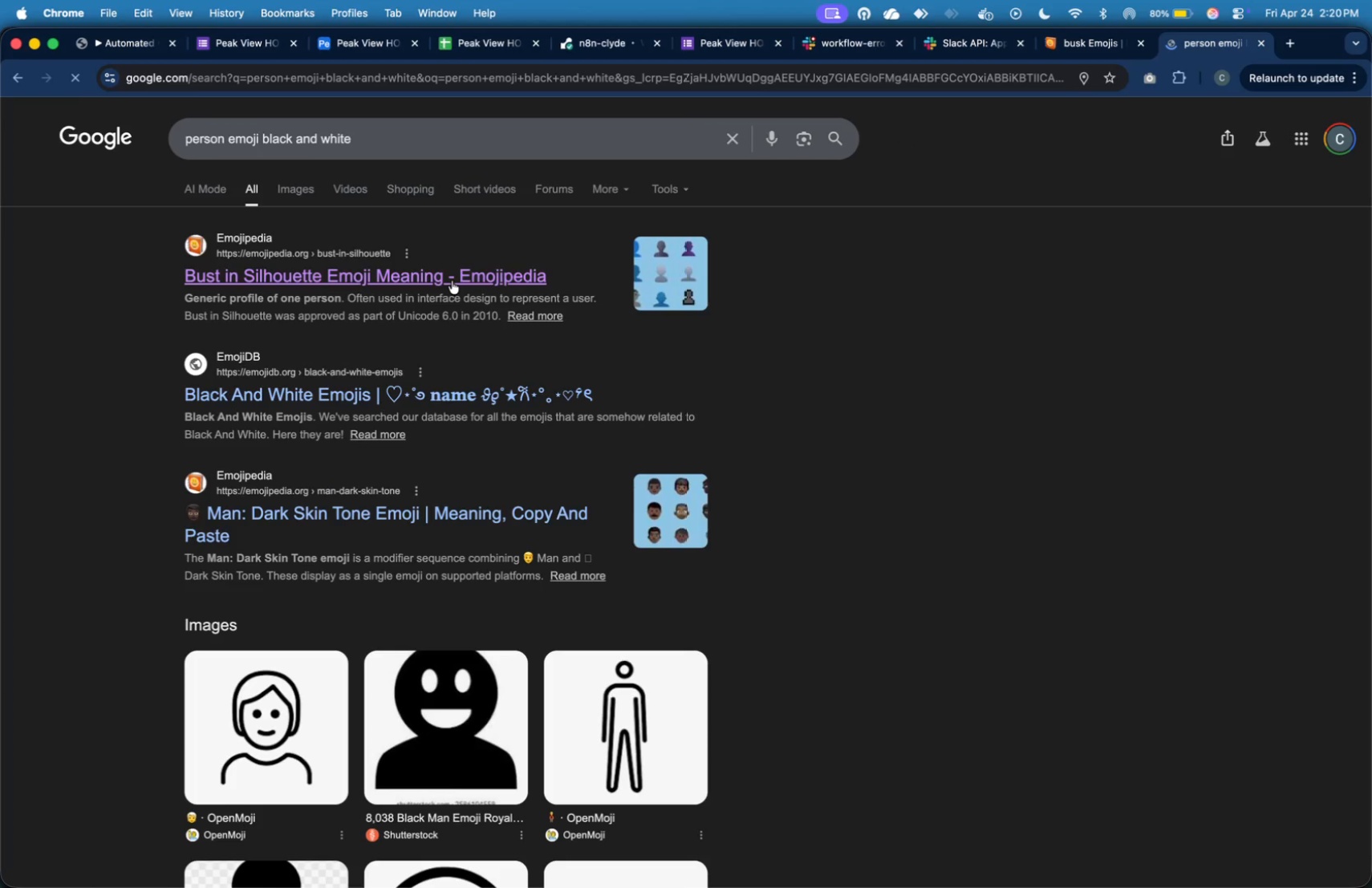 
left_click([332, 424])
 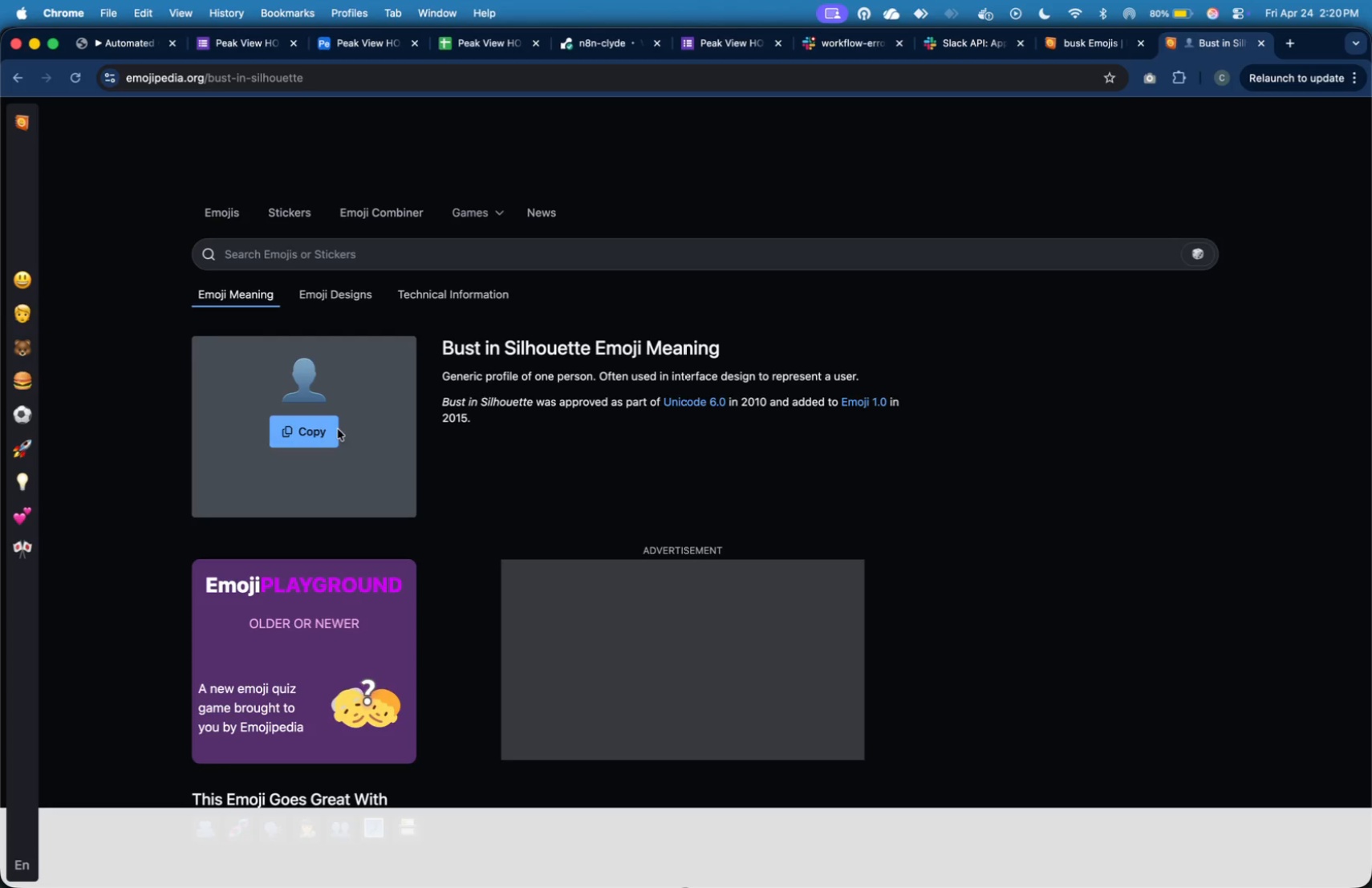 
left_click([331, 433])
 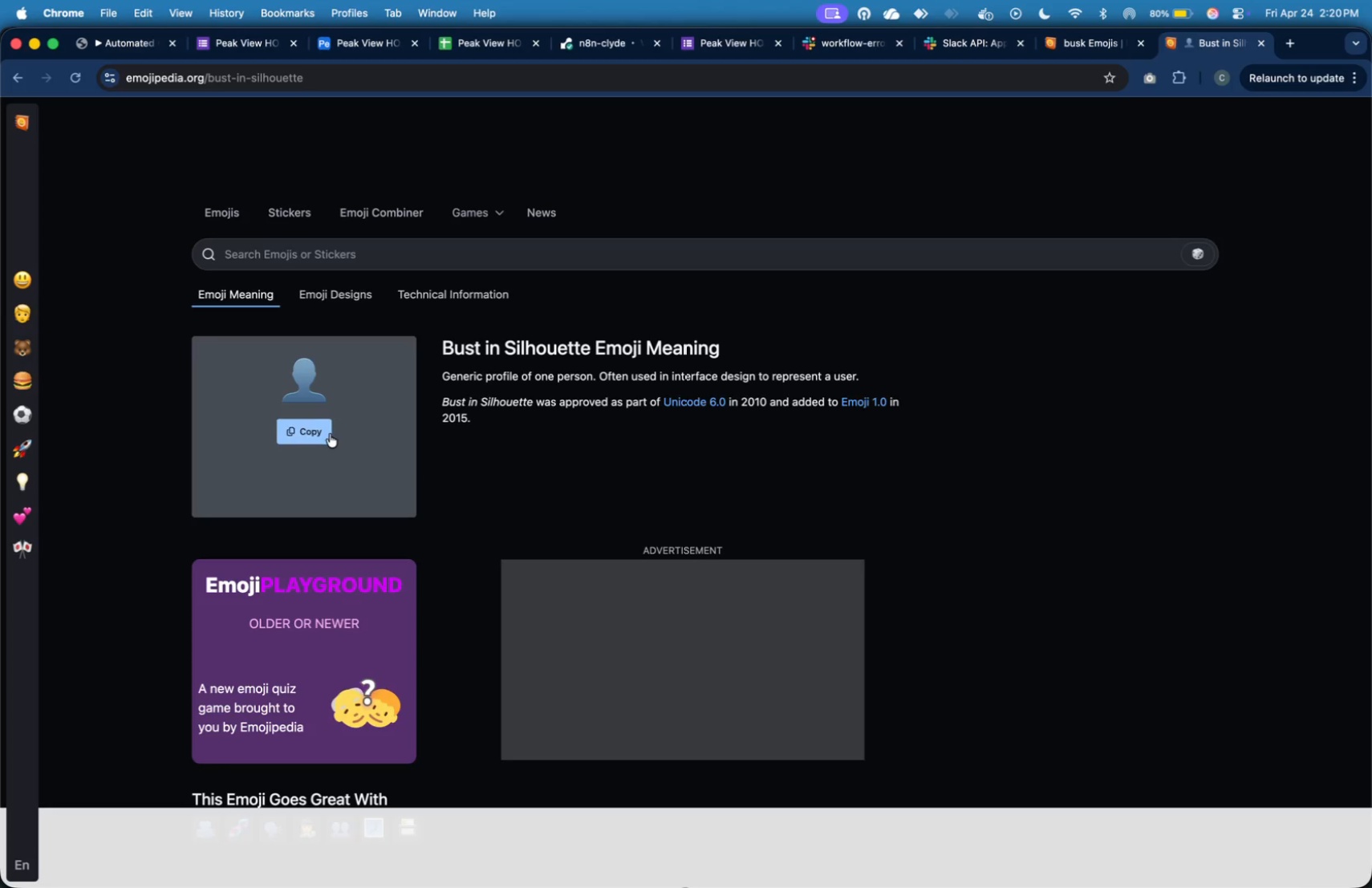 
double_click([330, 434])
 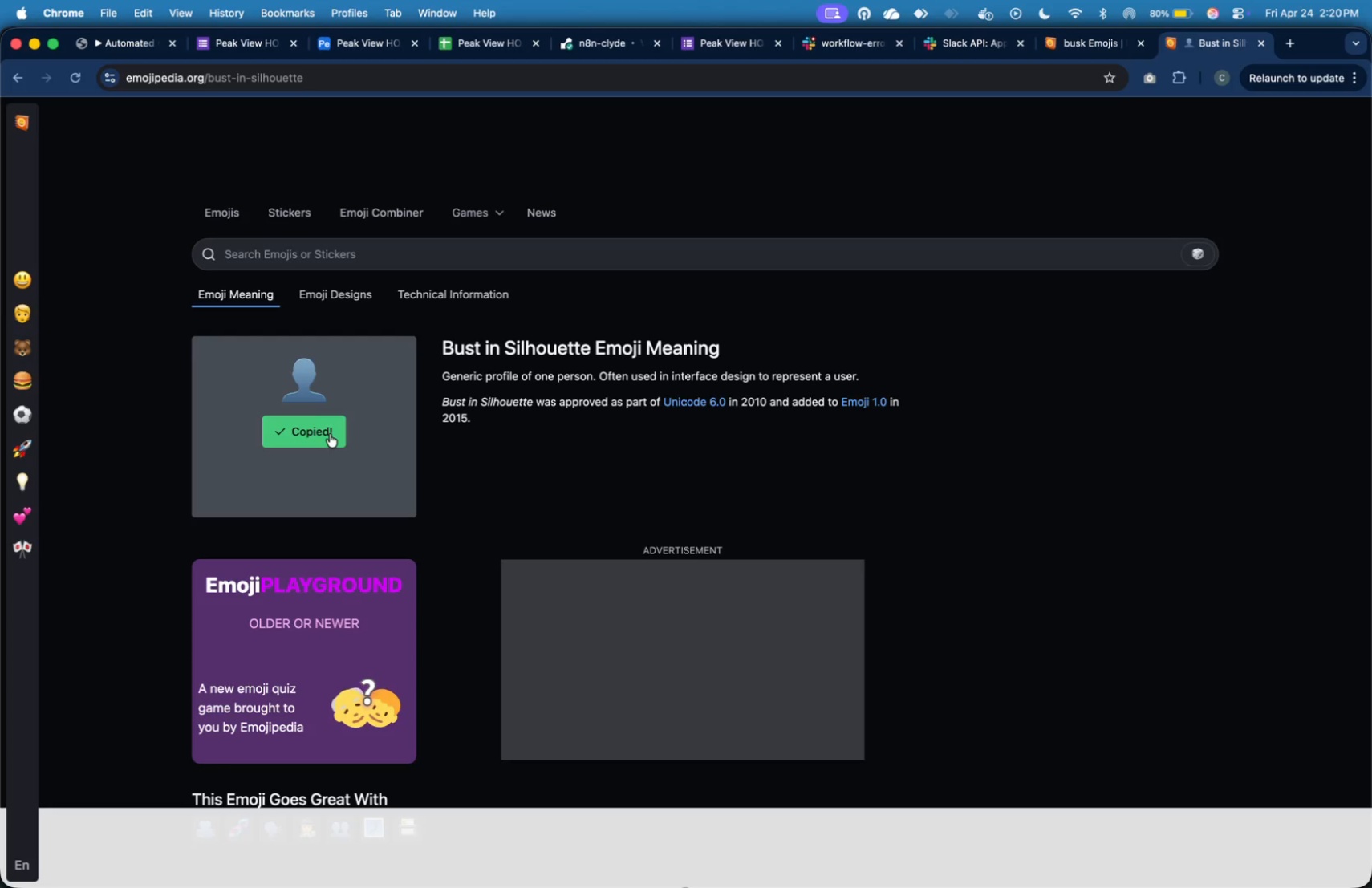 
key(Meta+Tab)
 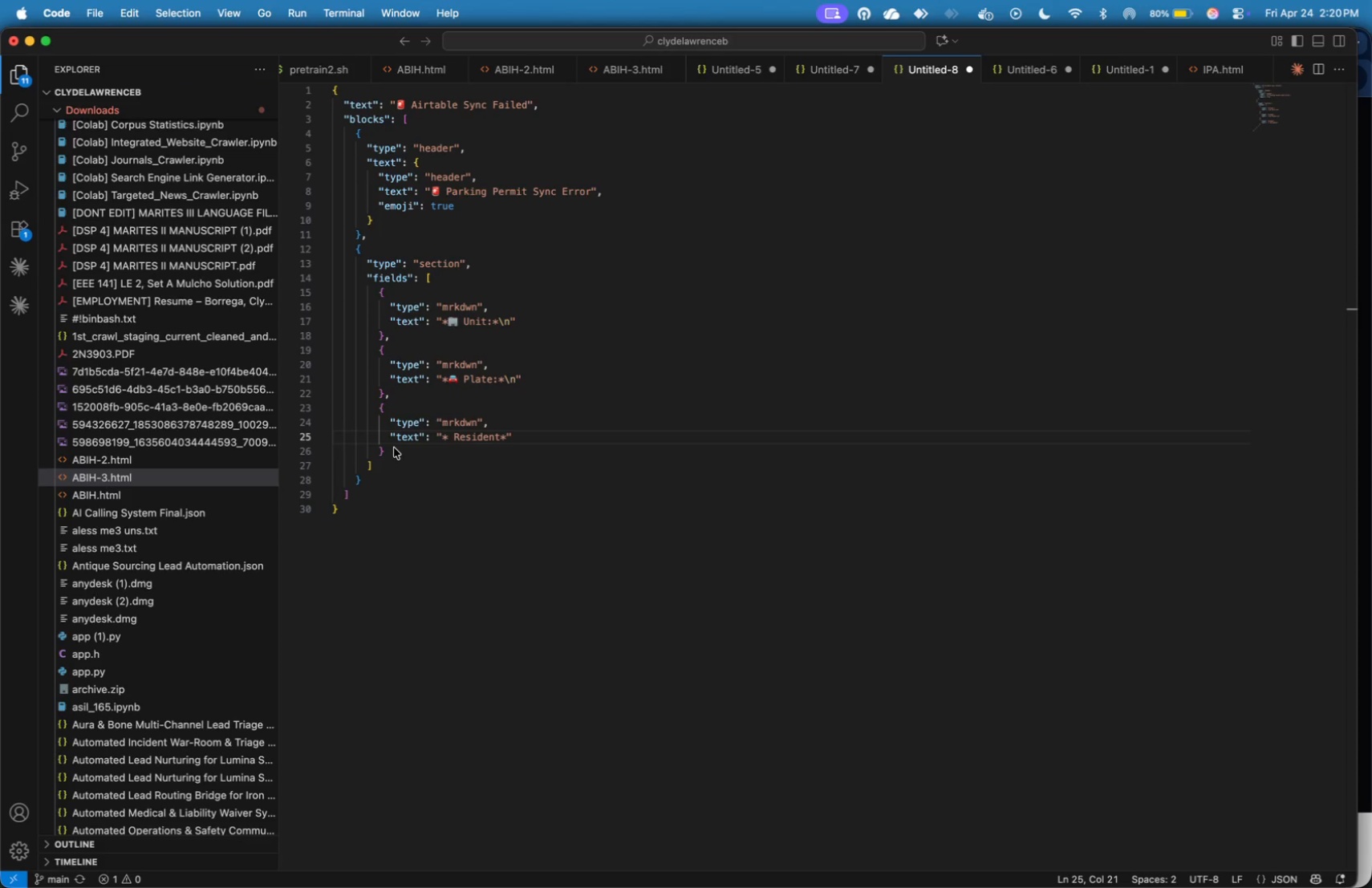 
key(Meta+V)
 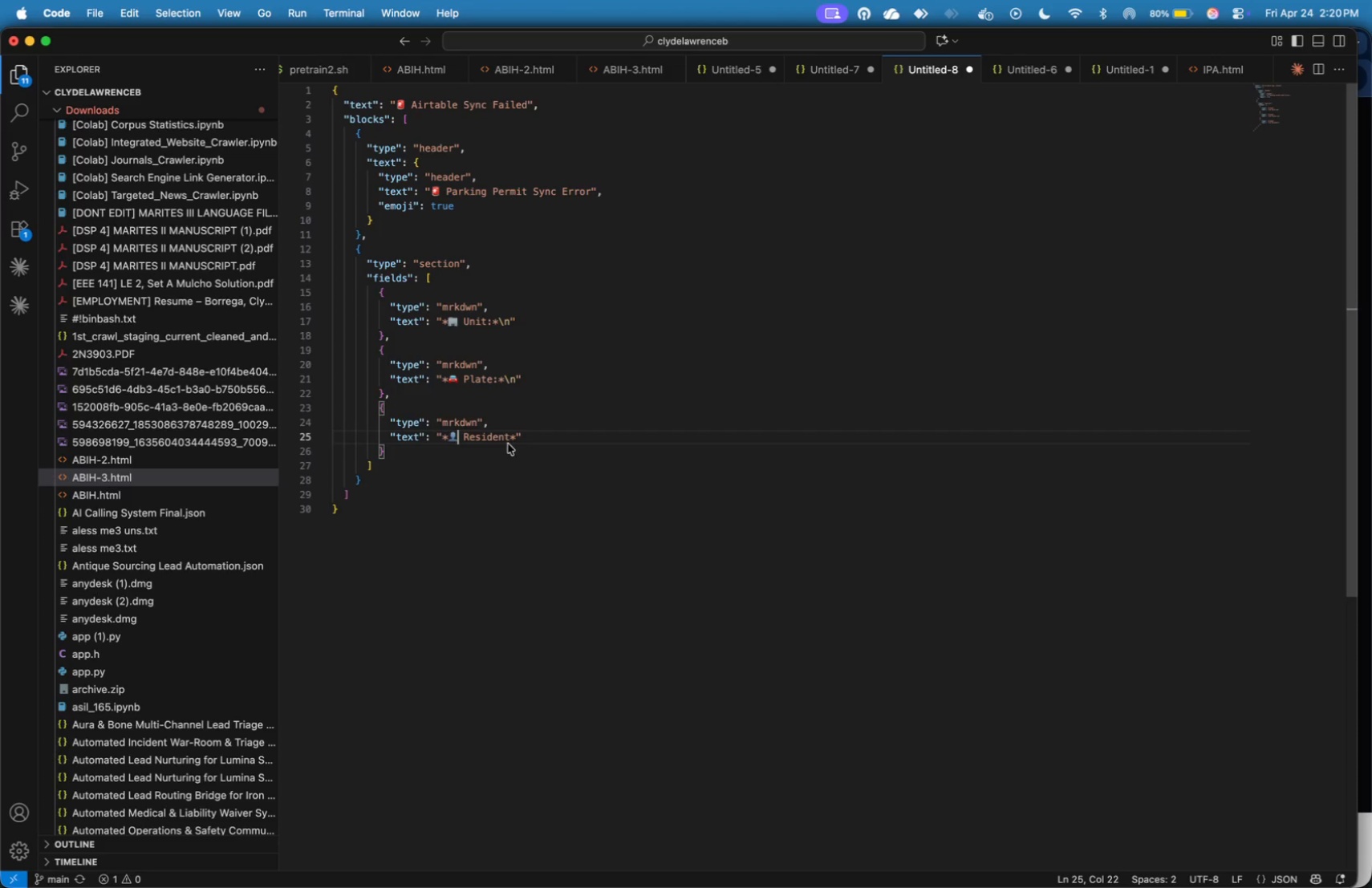 
left_click([512, 440])
 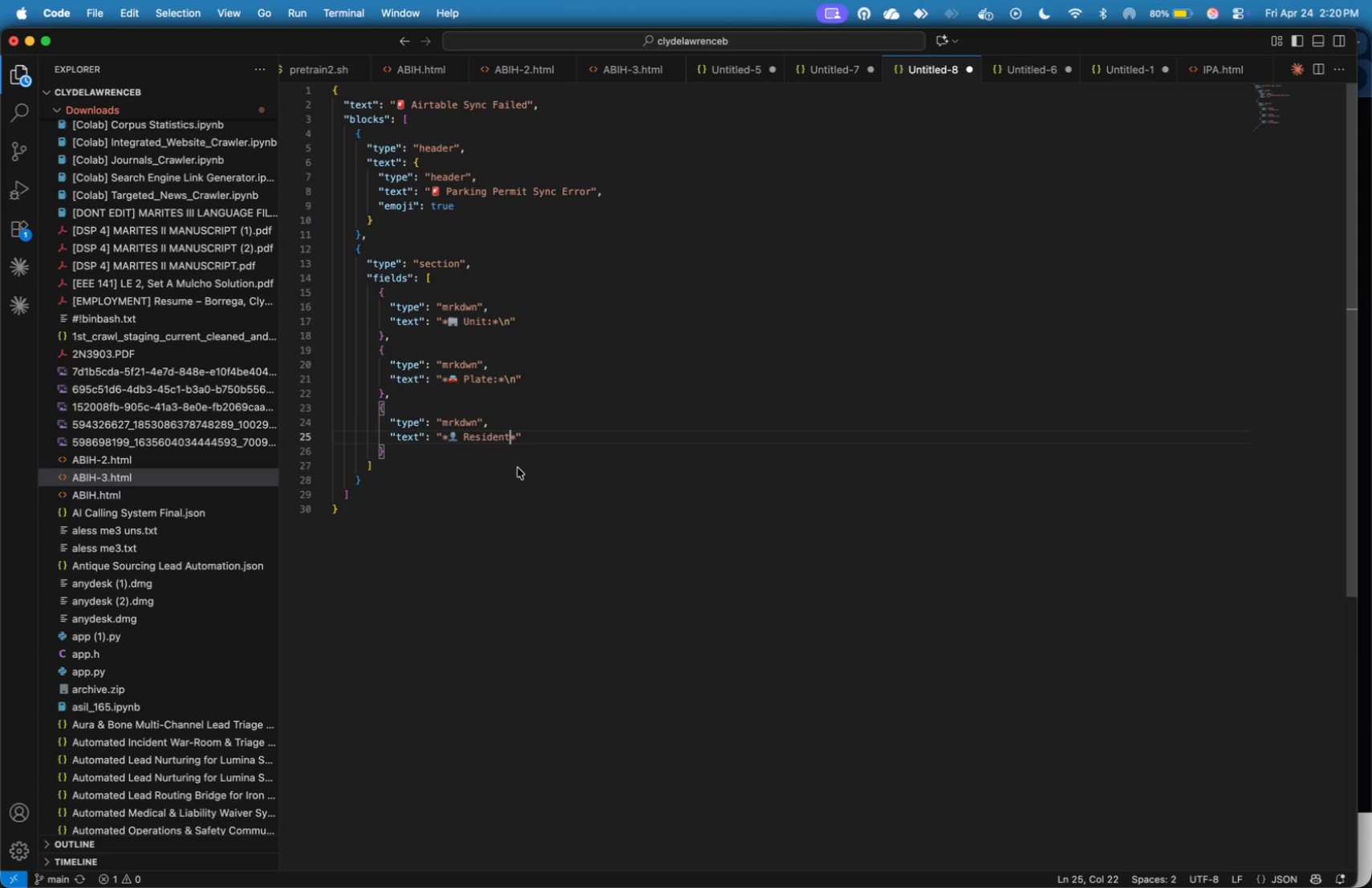 
key(Shift+Semicolon)
 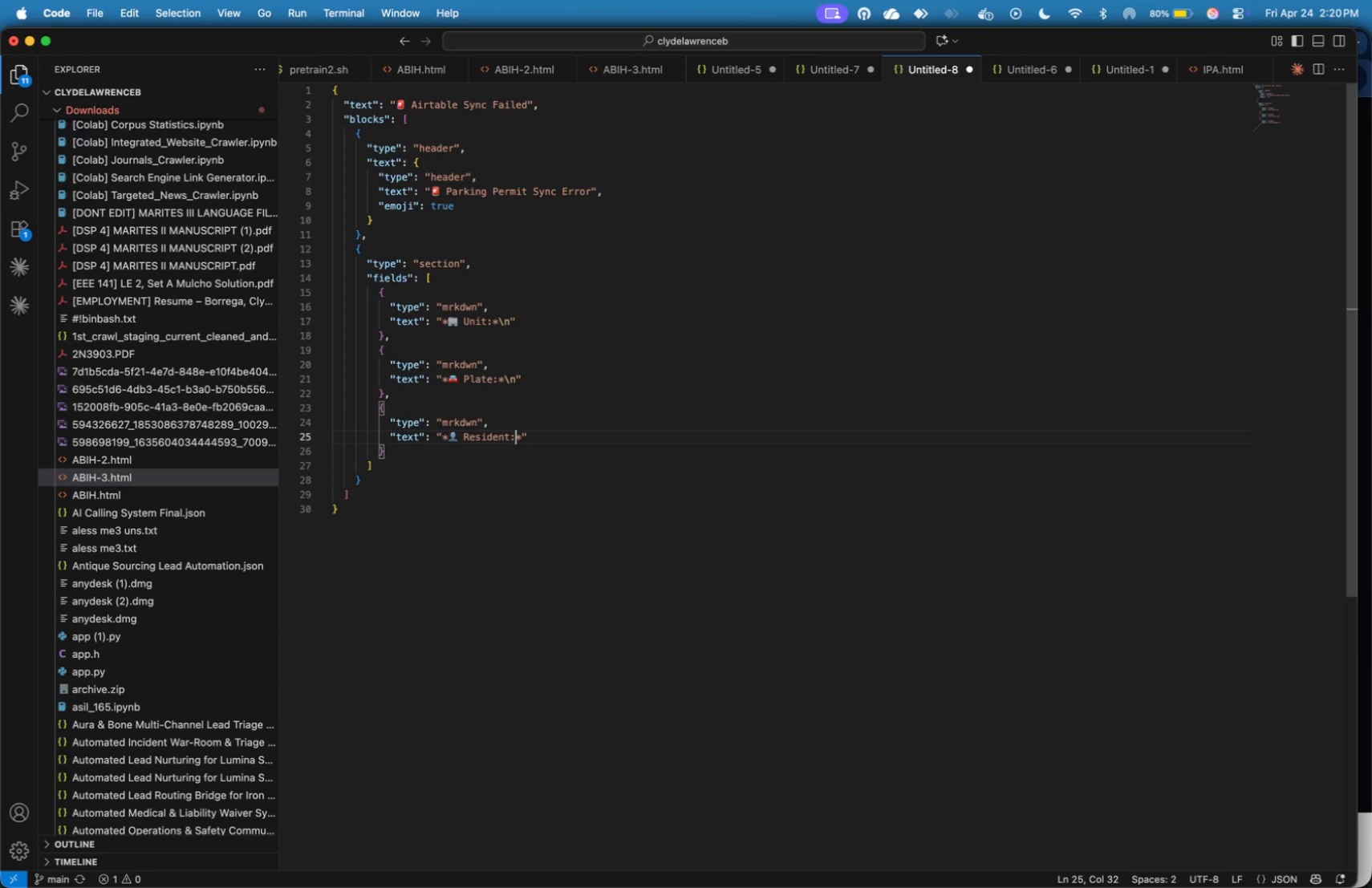 
key(ArrowRight)
 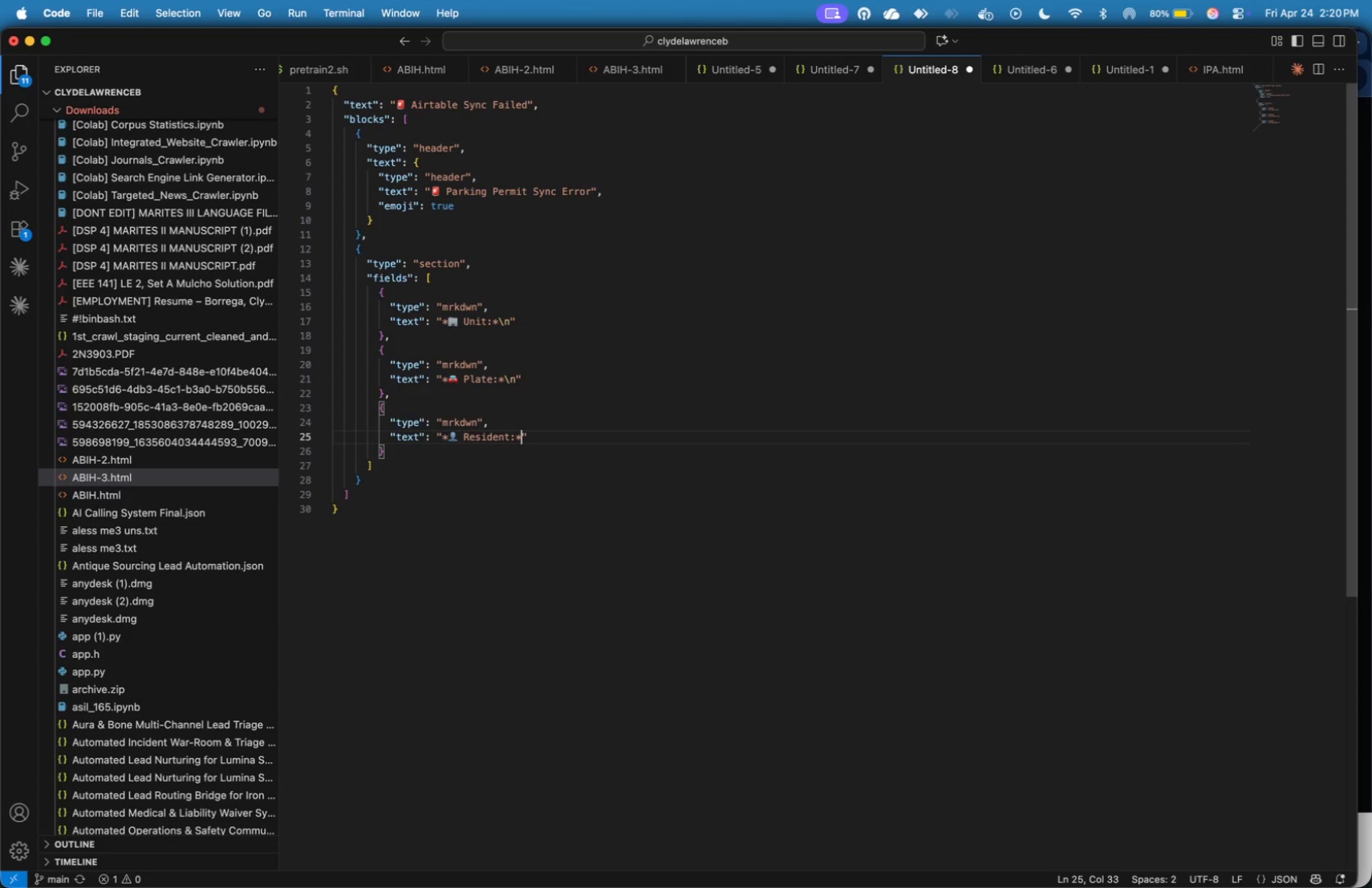 
key(Backslash)
 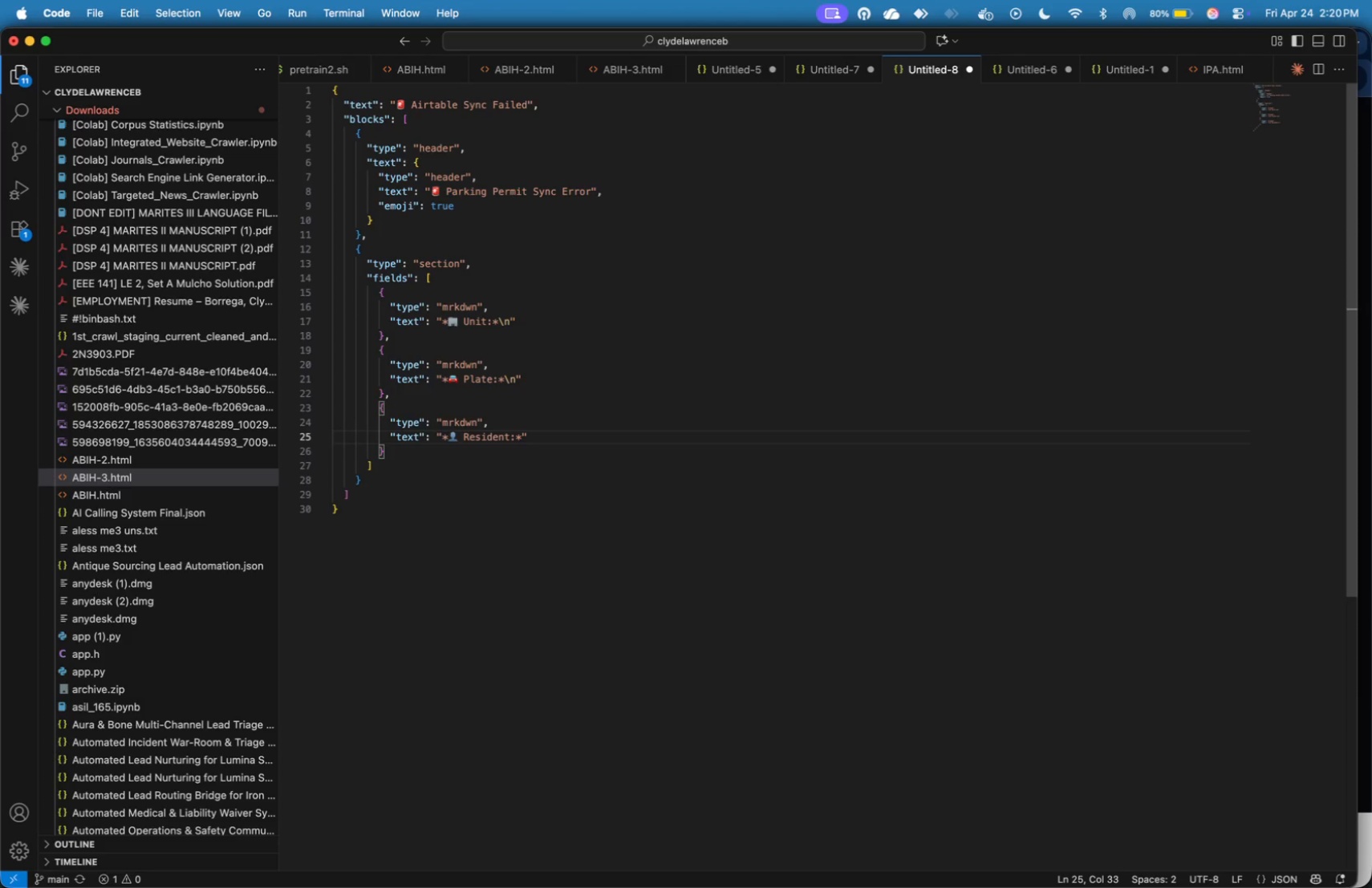 
key(N)
 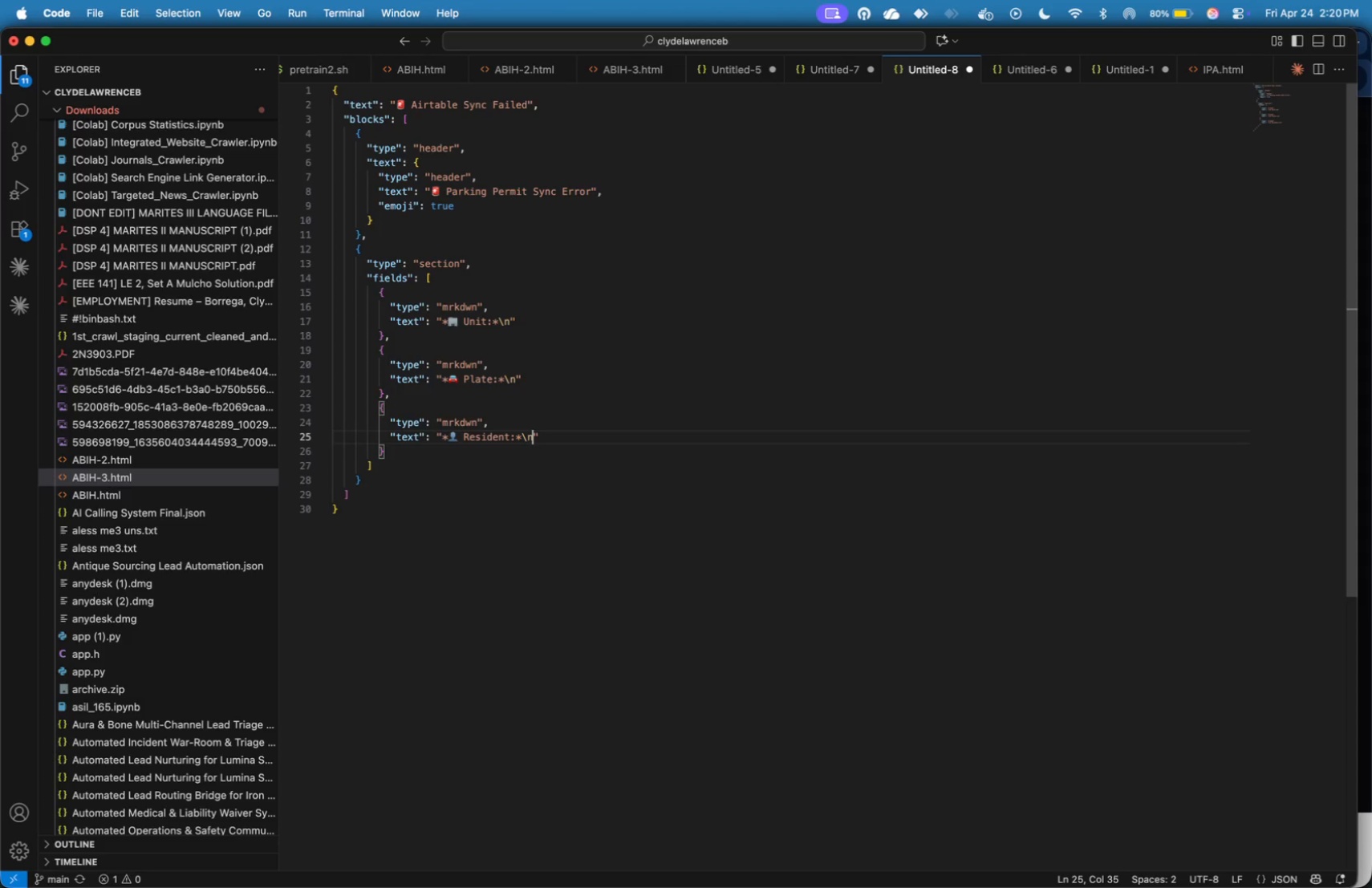 
key(ArrowDown)
 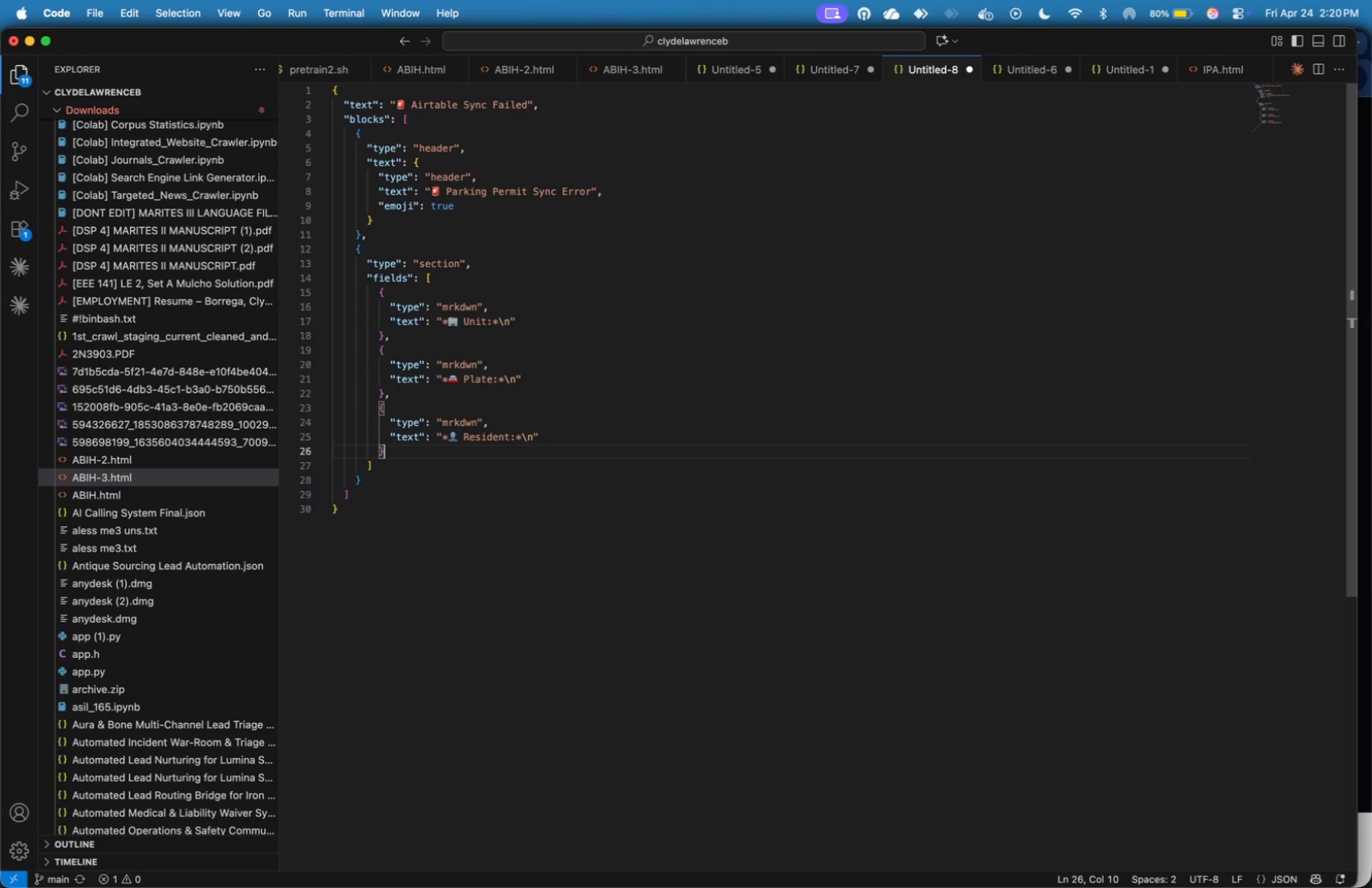 
key(Comma)
 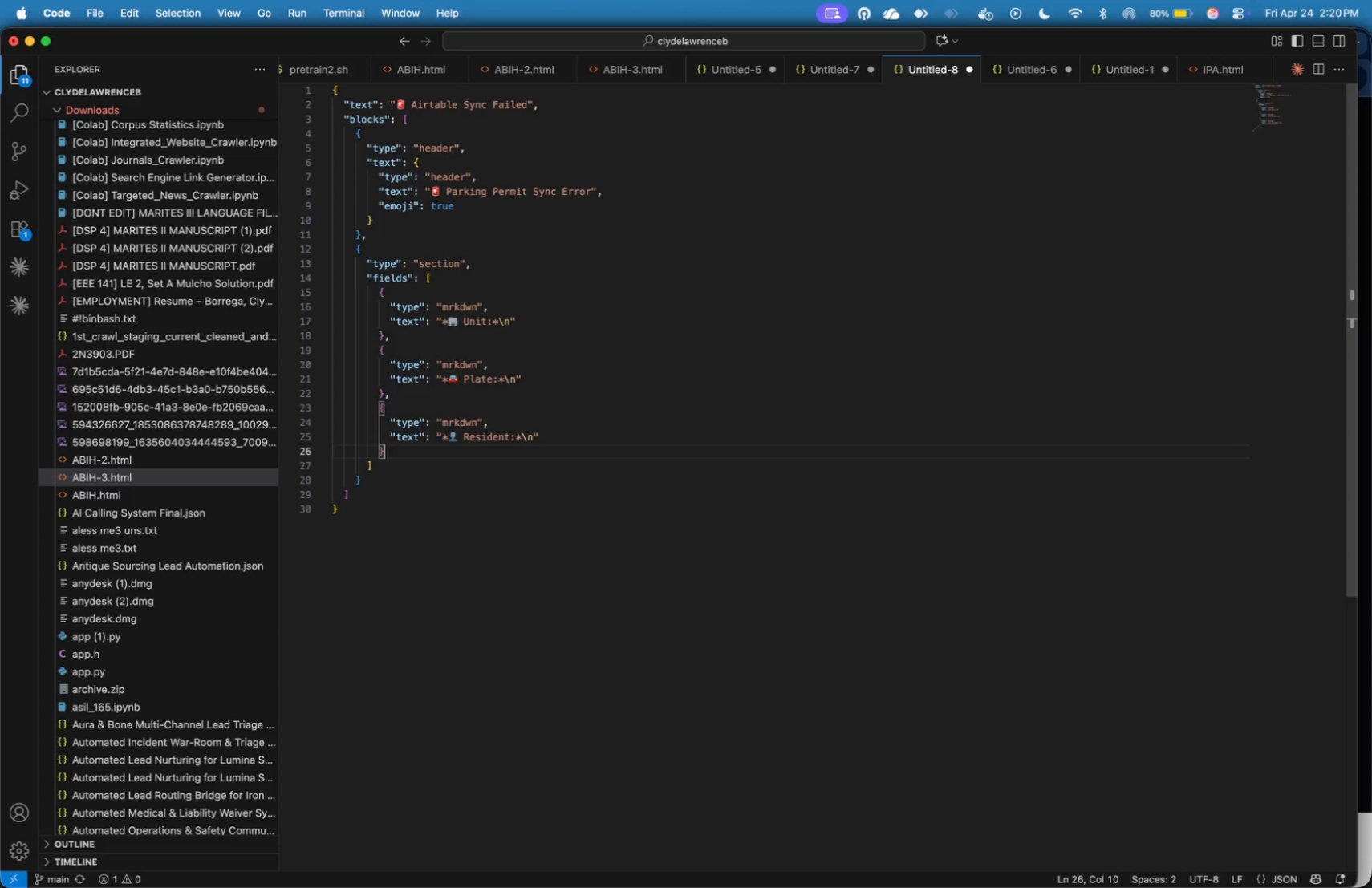 
key(Enter)
 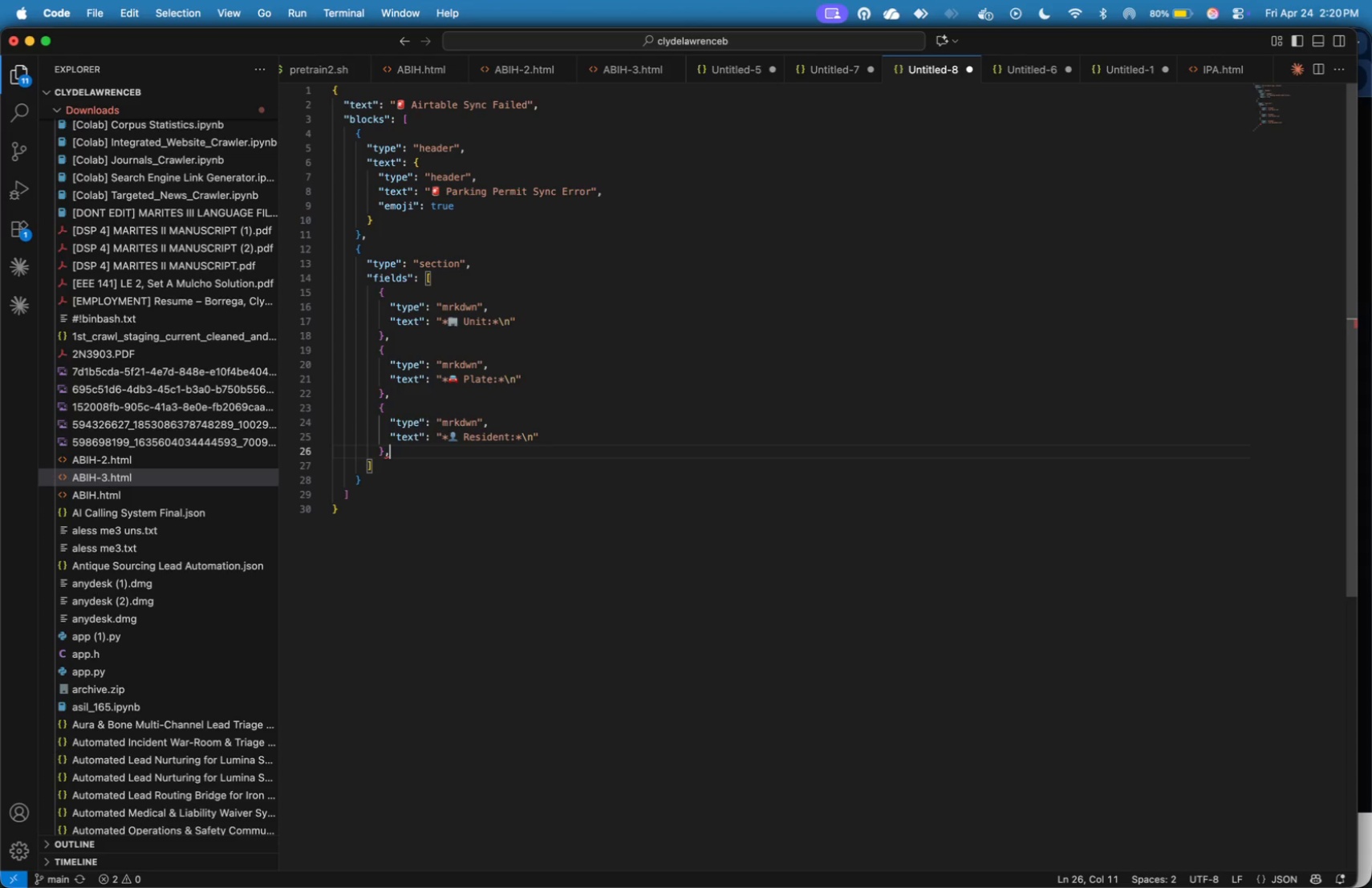 
hold_key(key=ShiftLeft, duration=1.7)
 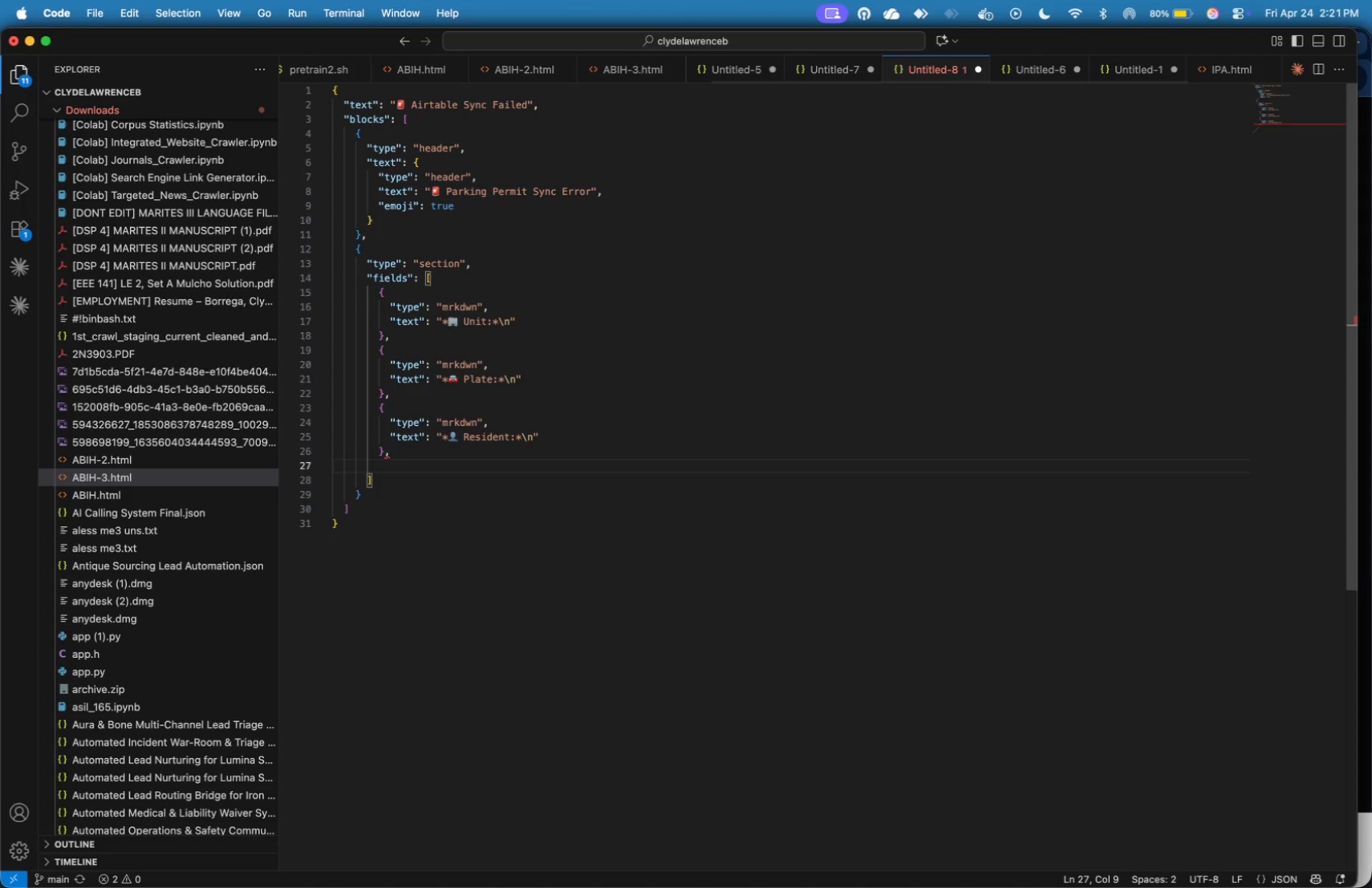 
key(Shift+BracketLeft)
 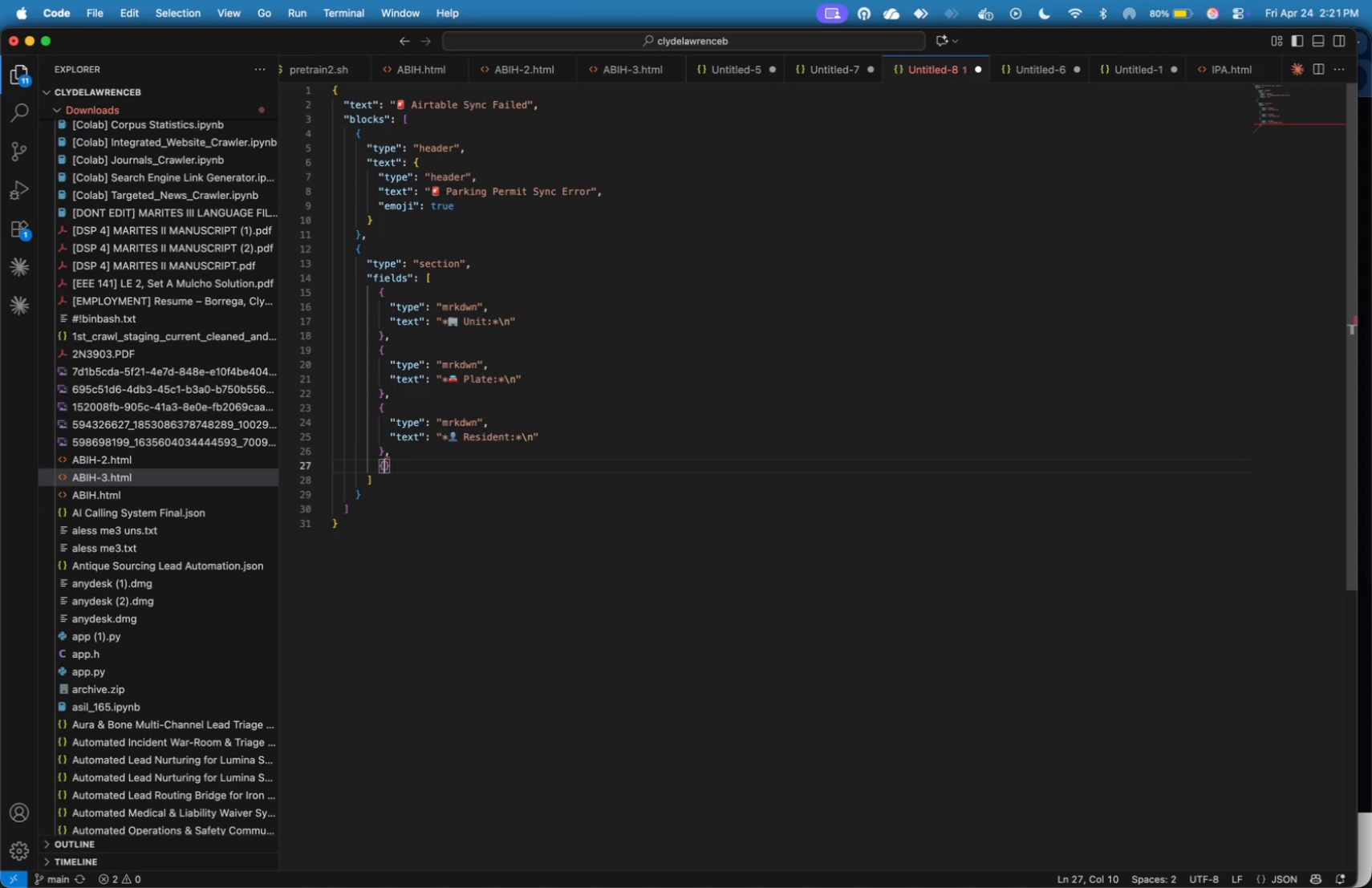 
key(Enter)
 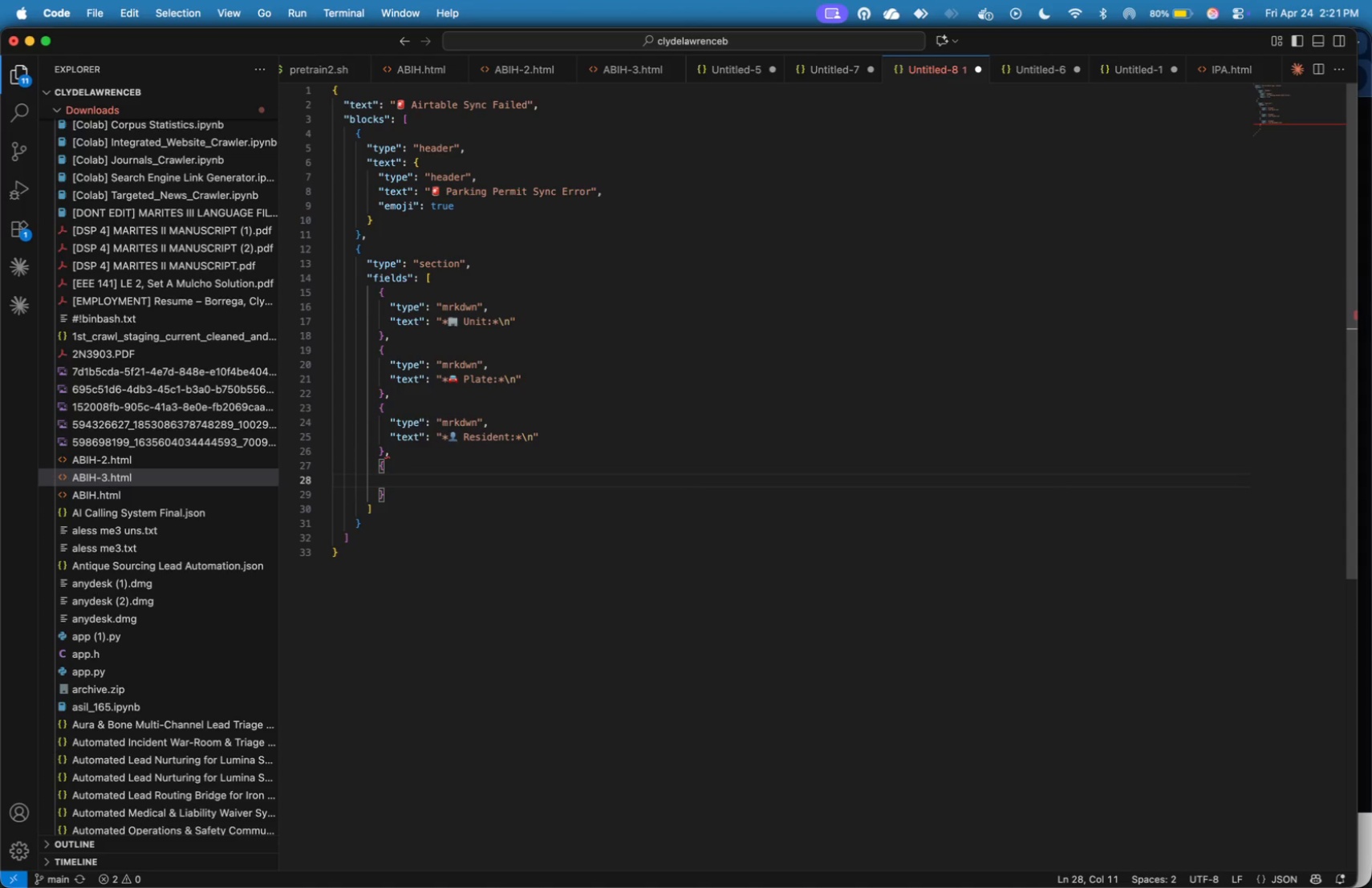 
type("type)
 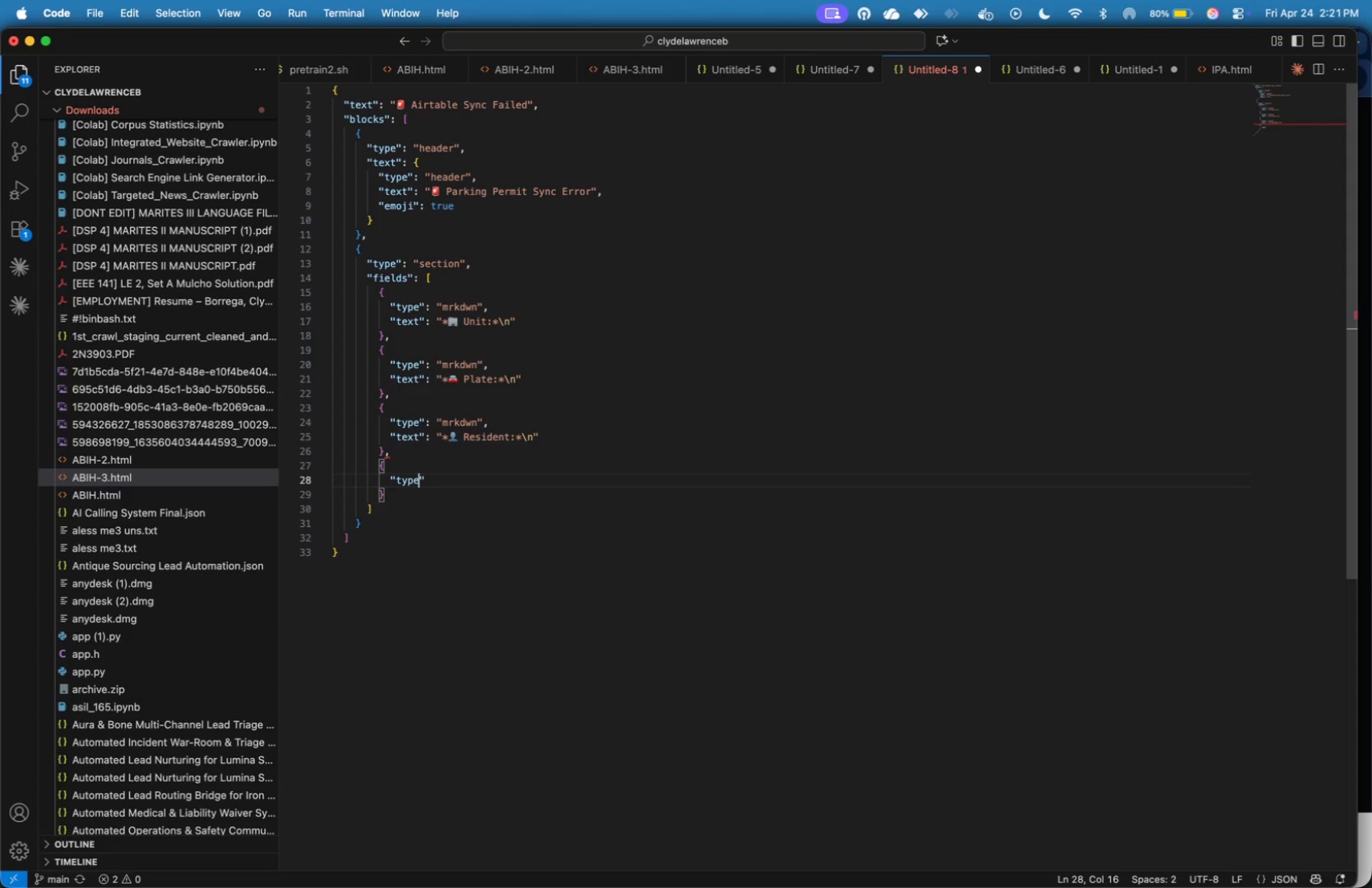 
key(ArrowRight)
 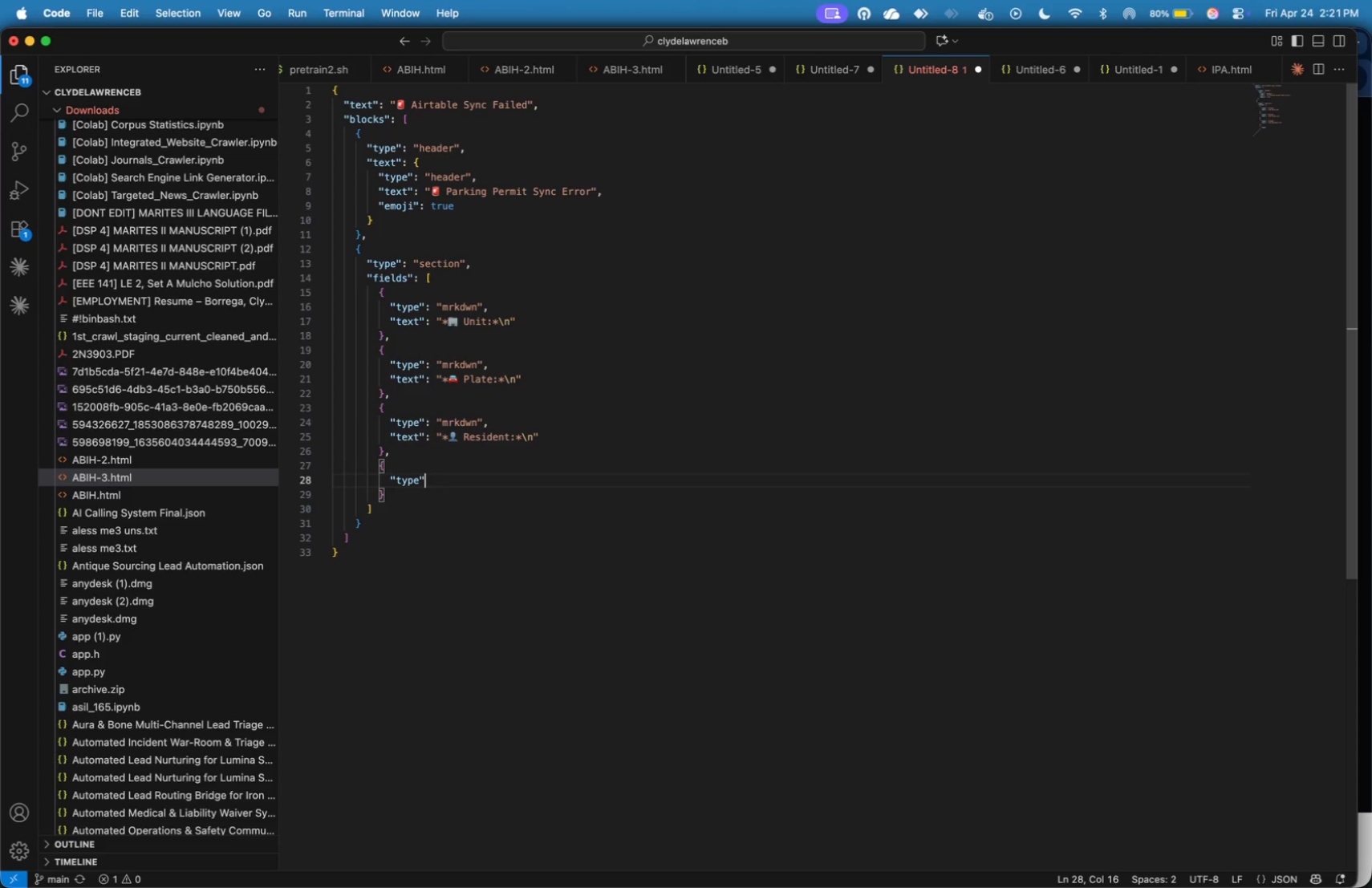 
type(: "mrkdwn)
 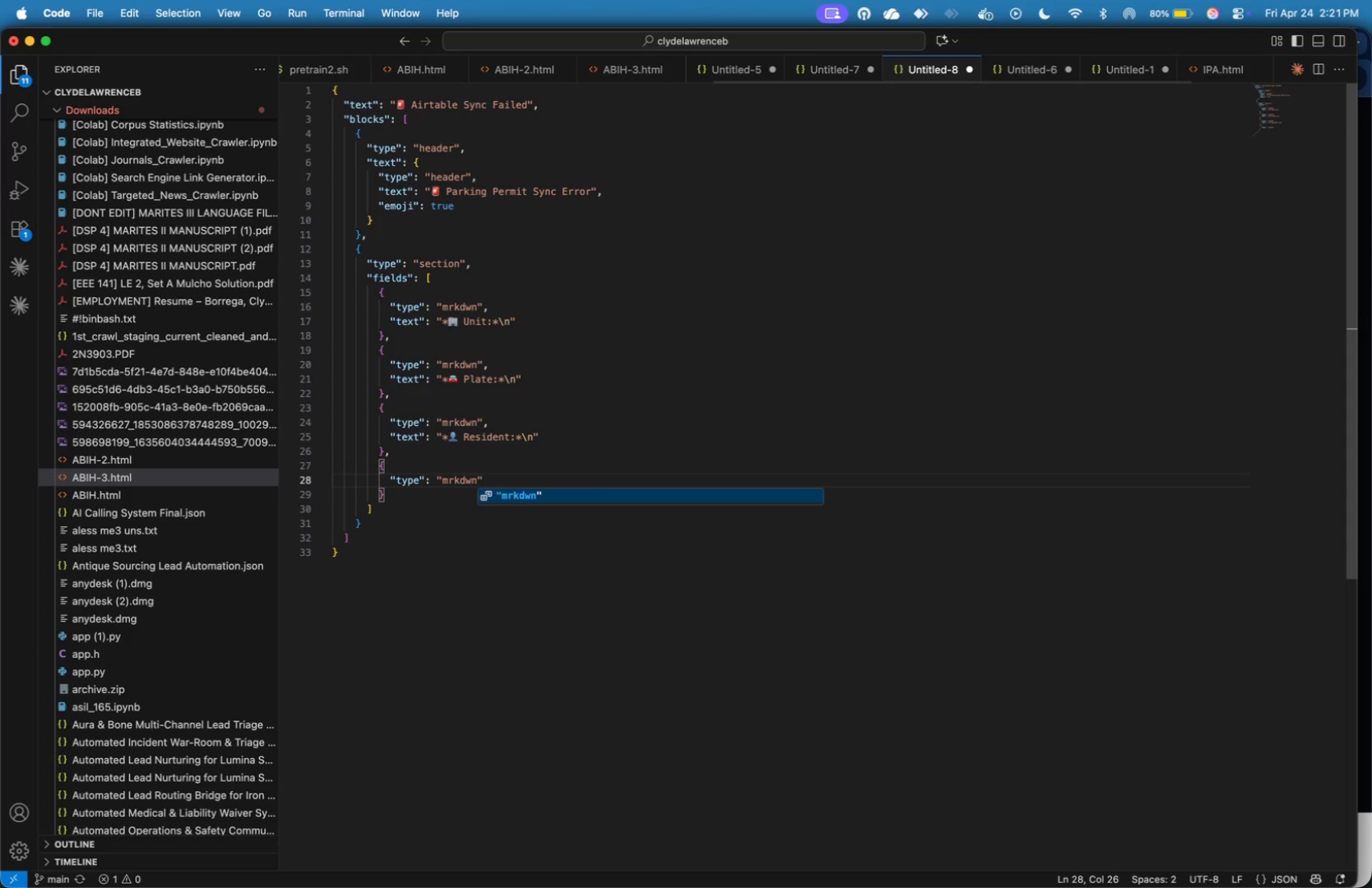 
key(ArrowRight)
 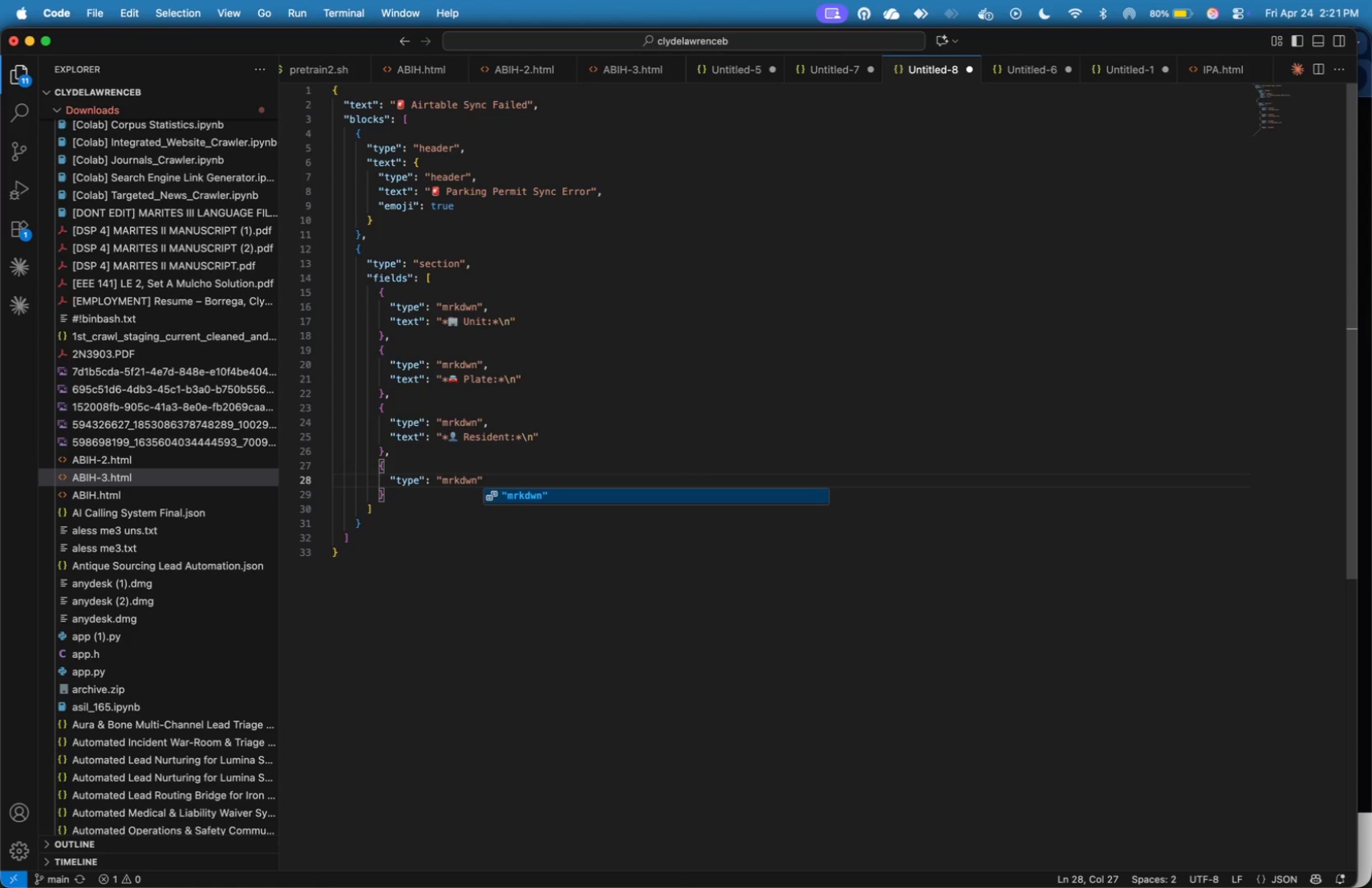 
wait(11.55)
 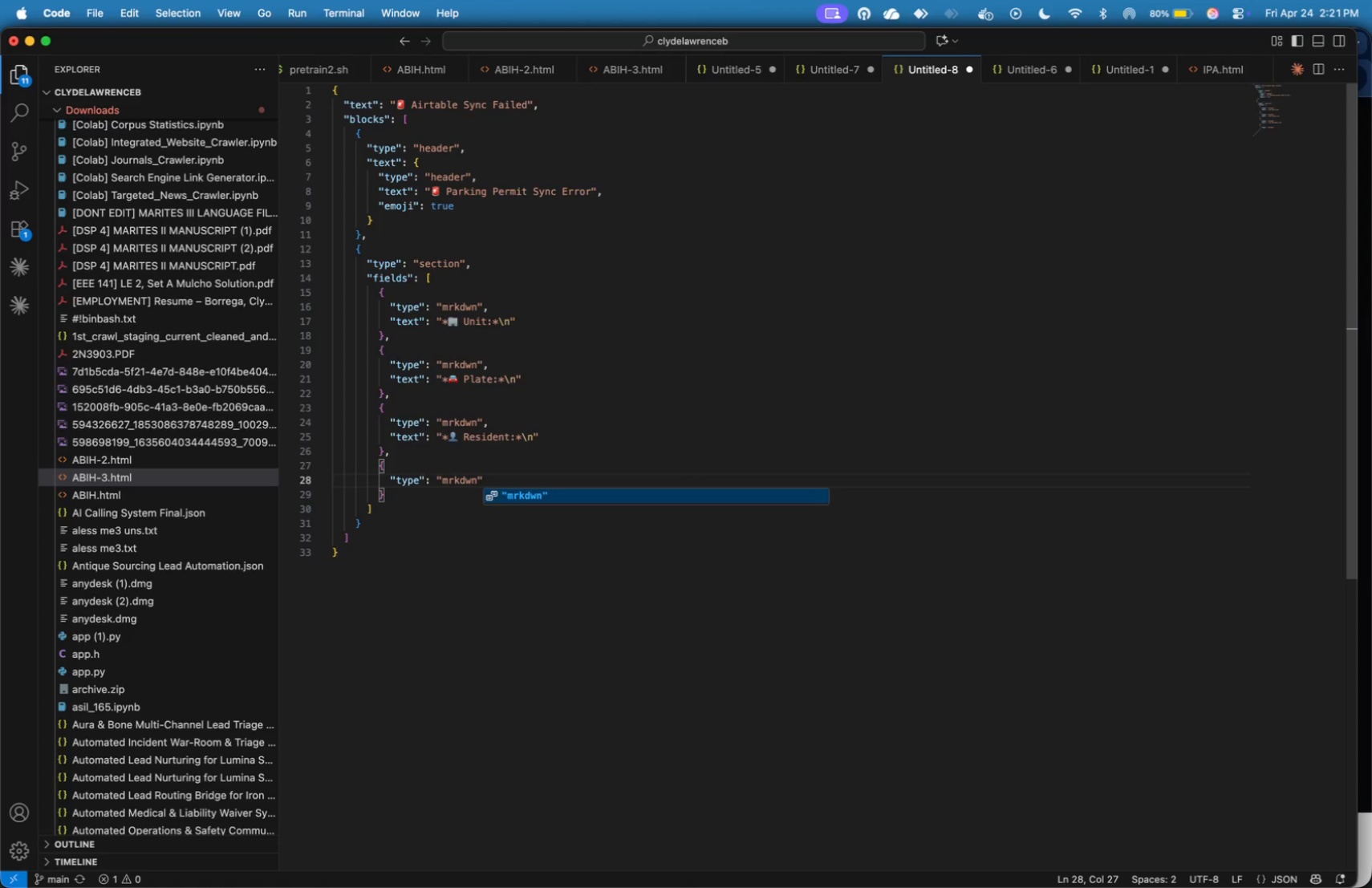 
key(Comma)
 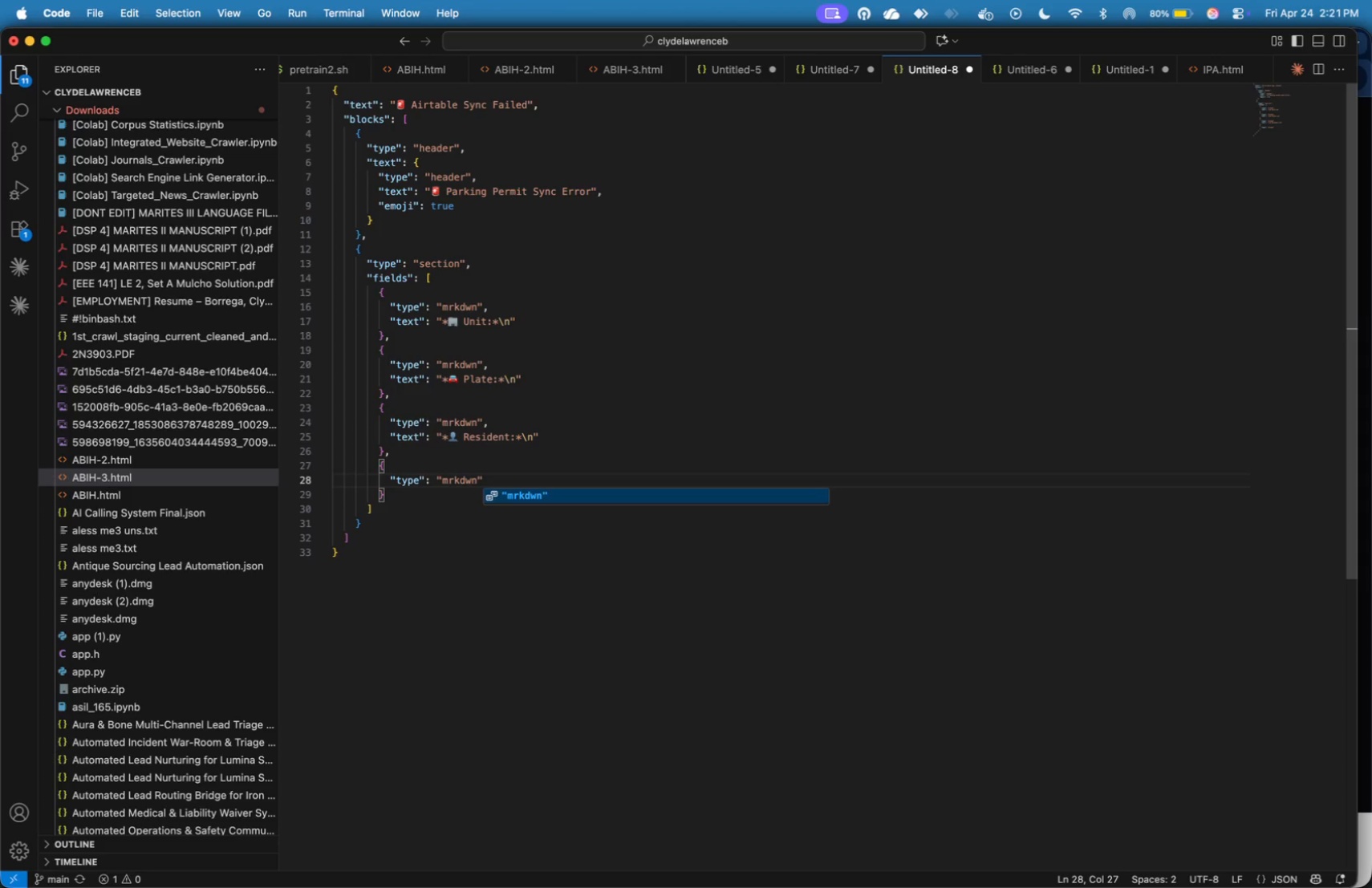 
key(Enter)
 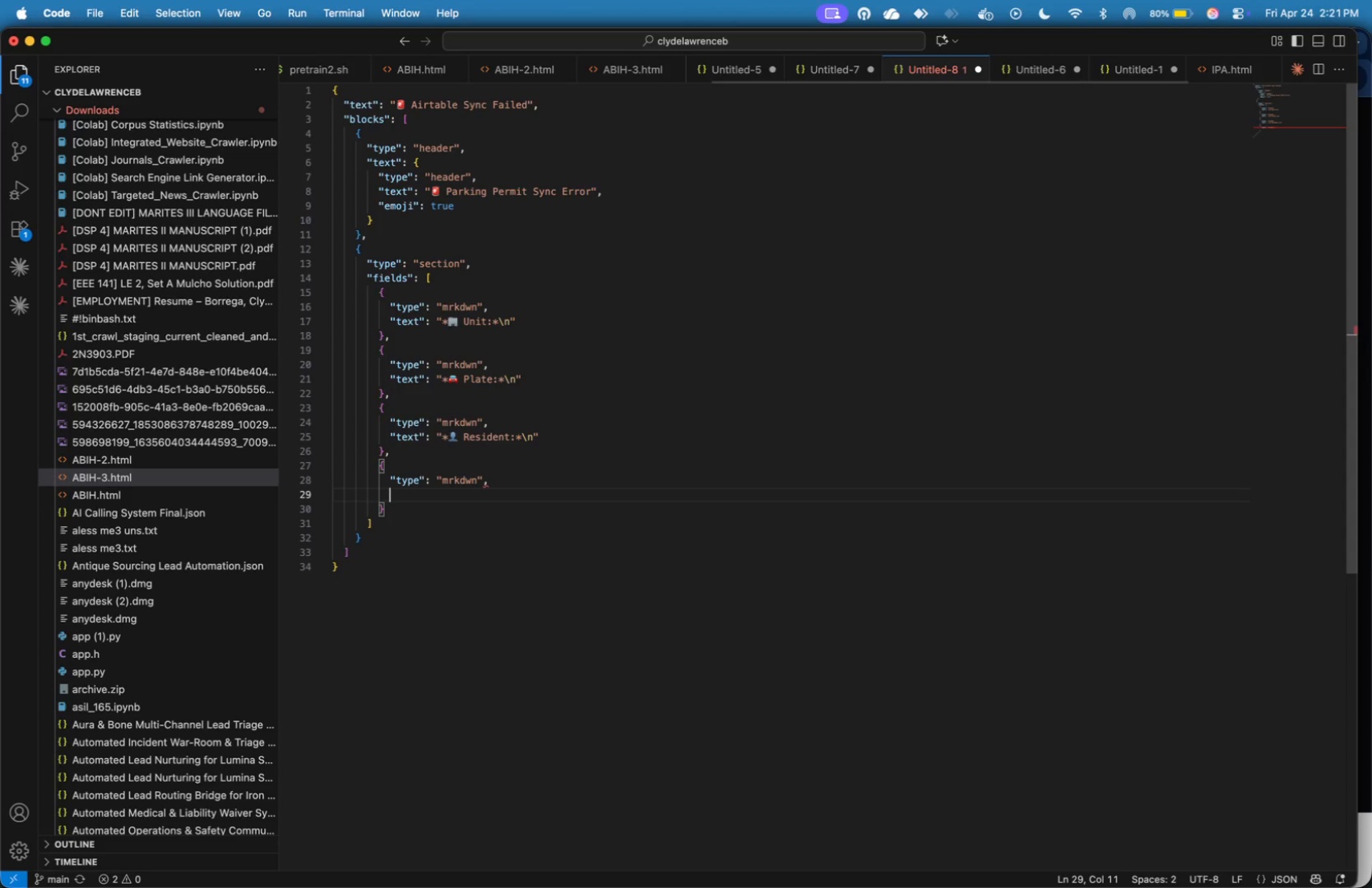 
type("text)
 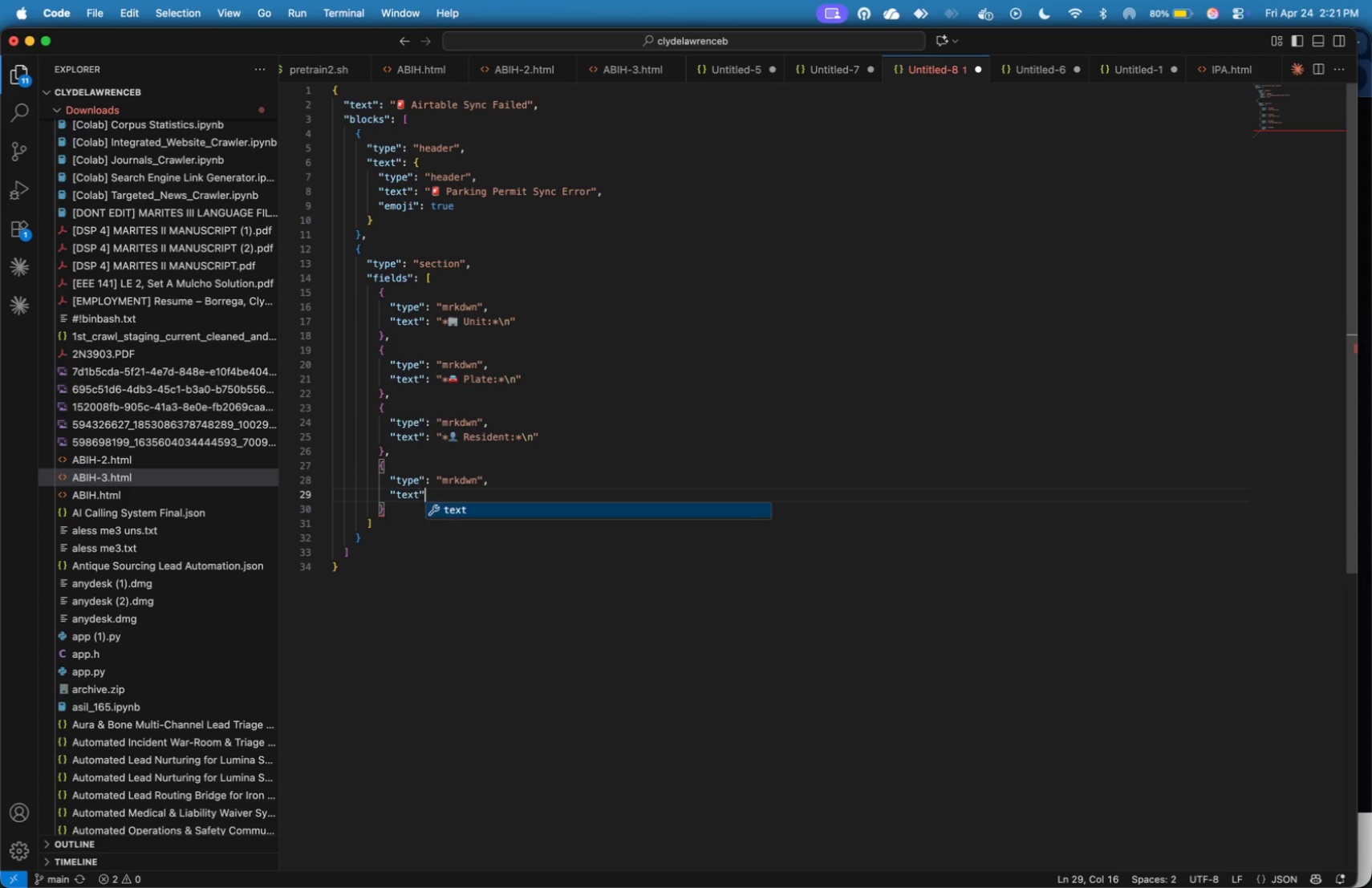 
key(ArrowRight)
 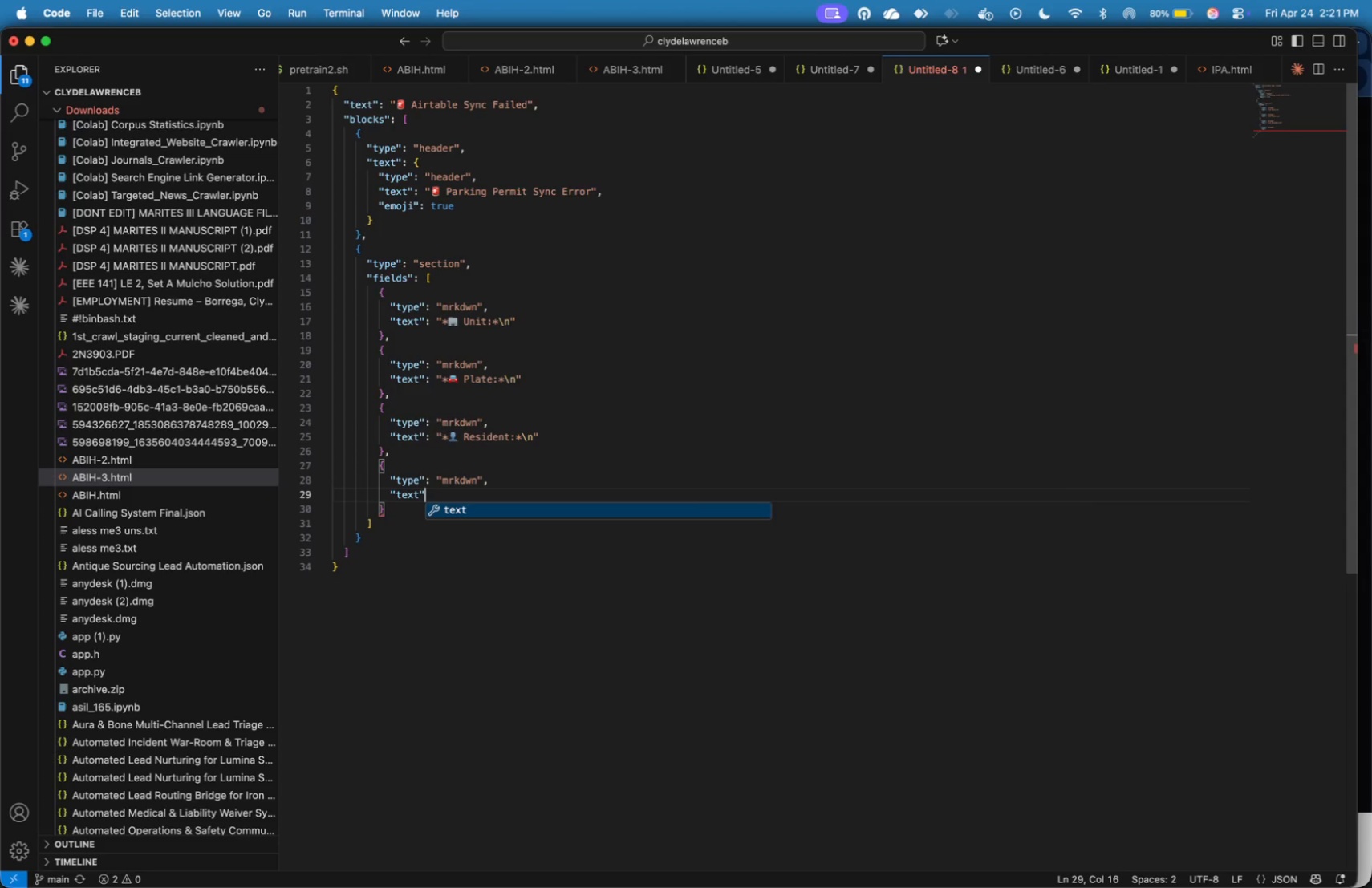 
key(Shift+Semicolon)
 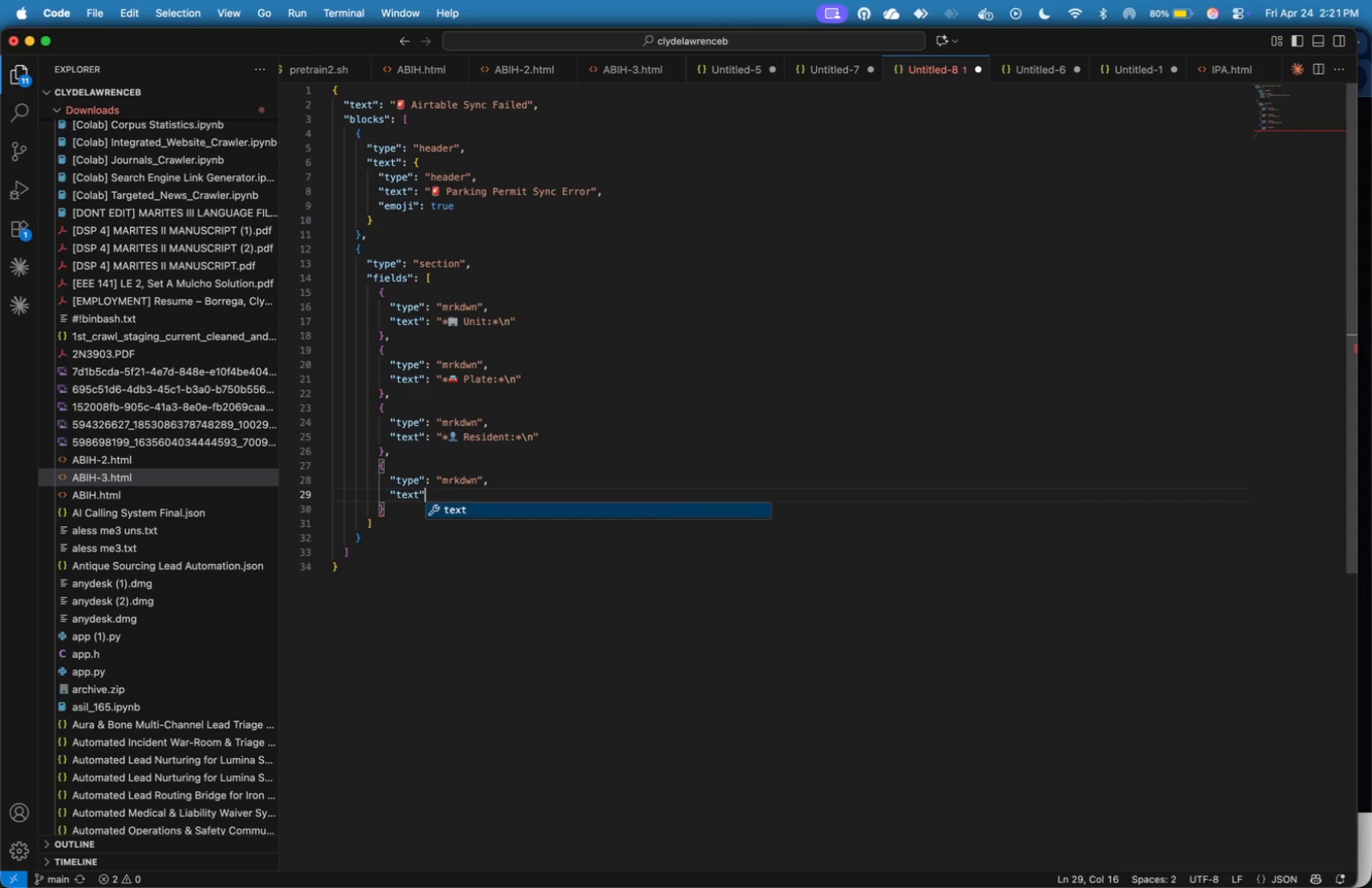 
key(Shift+Space)
 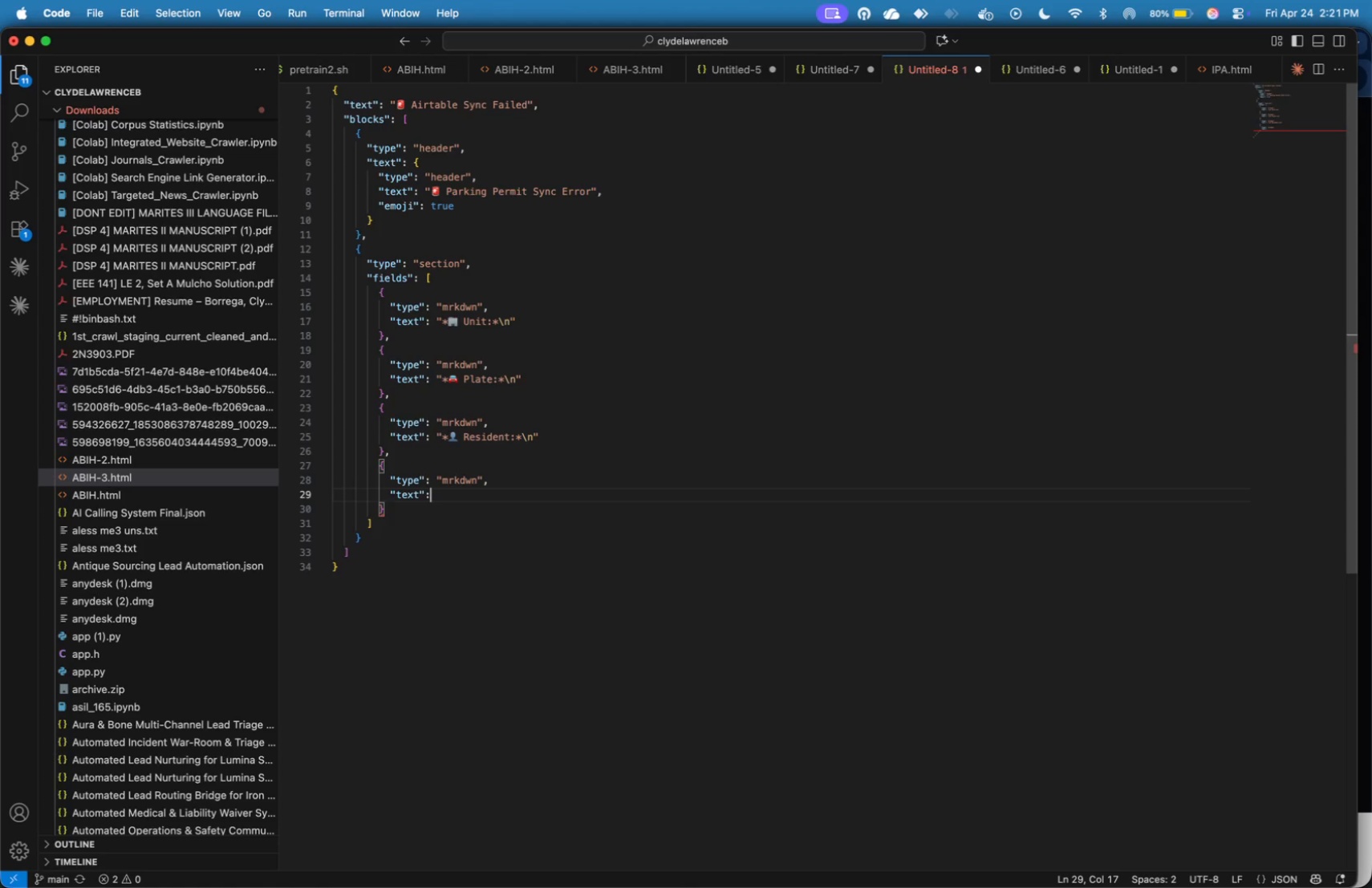 
key(Shift+Quote)
 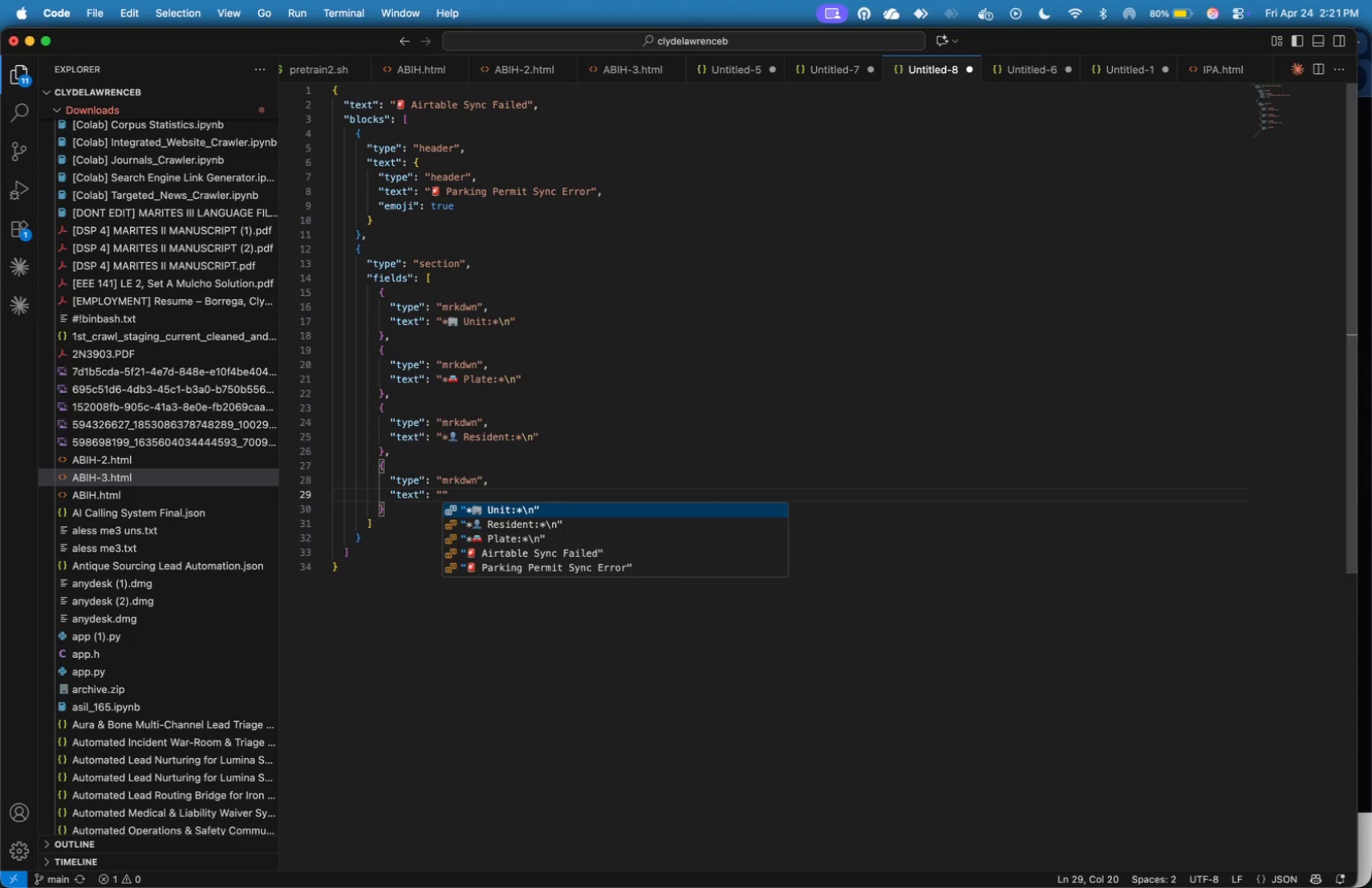 
type(**)
 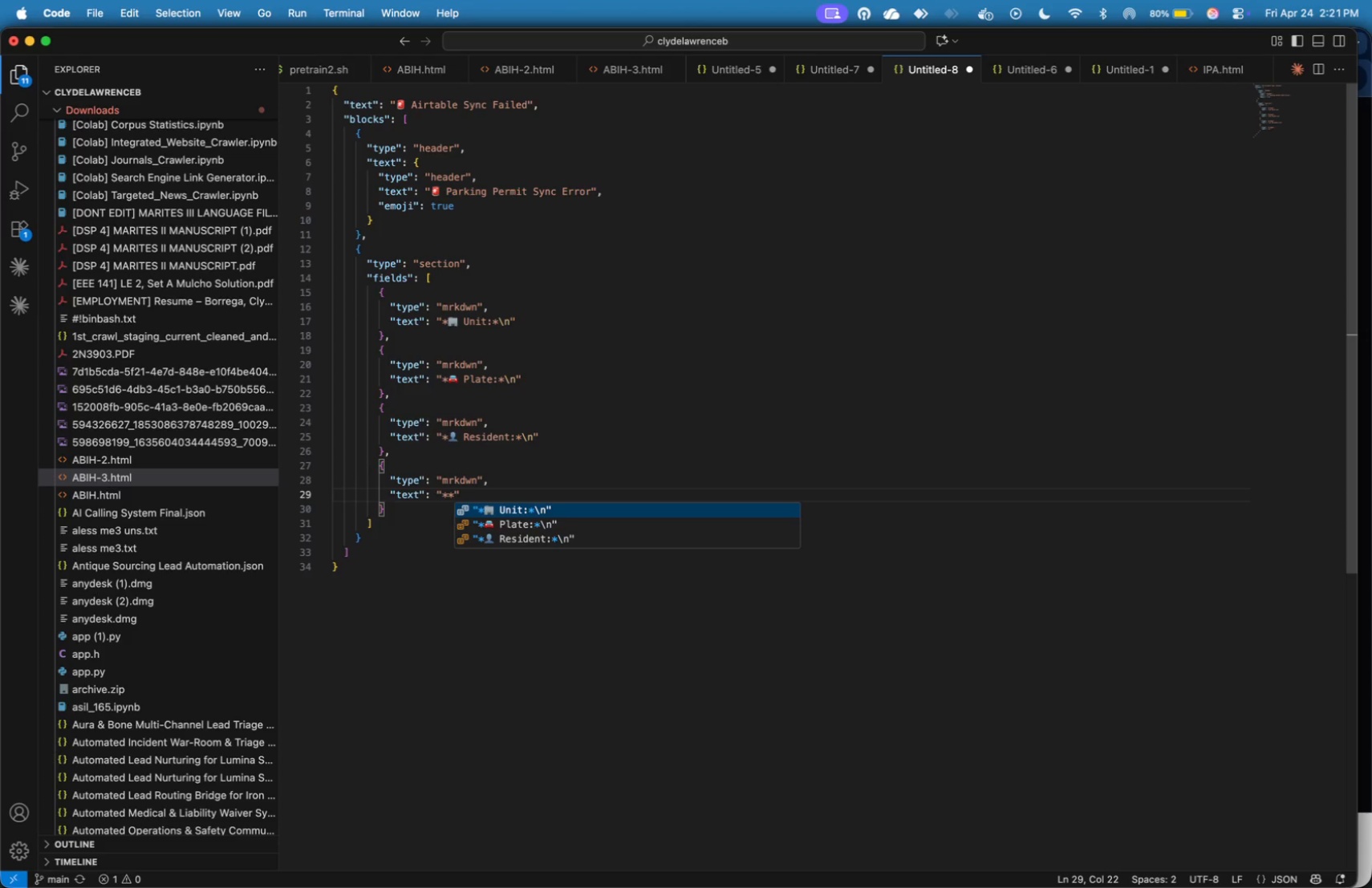 
key(ArrowLeft)
 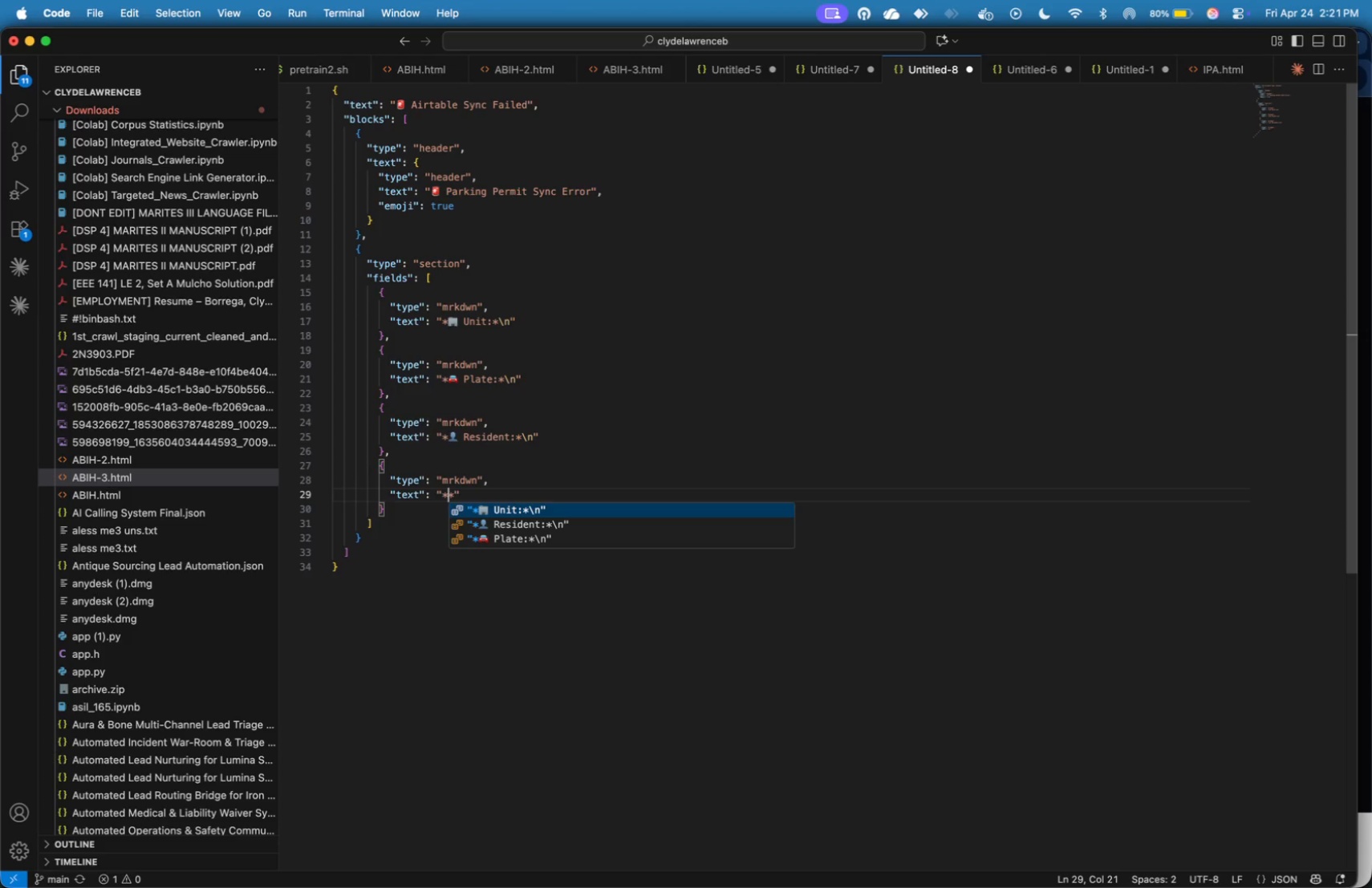 
hold_key(key=ShiftLeft, duration=0.4)
 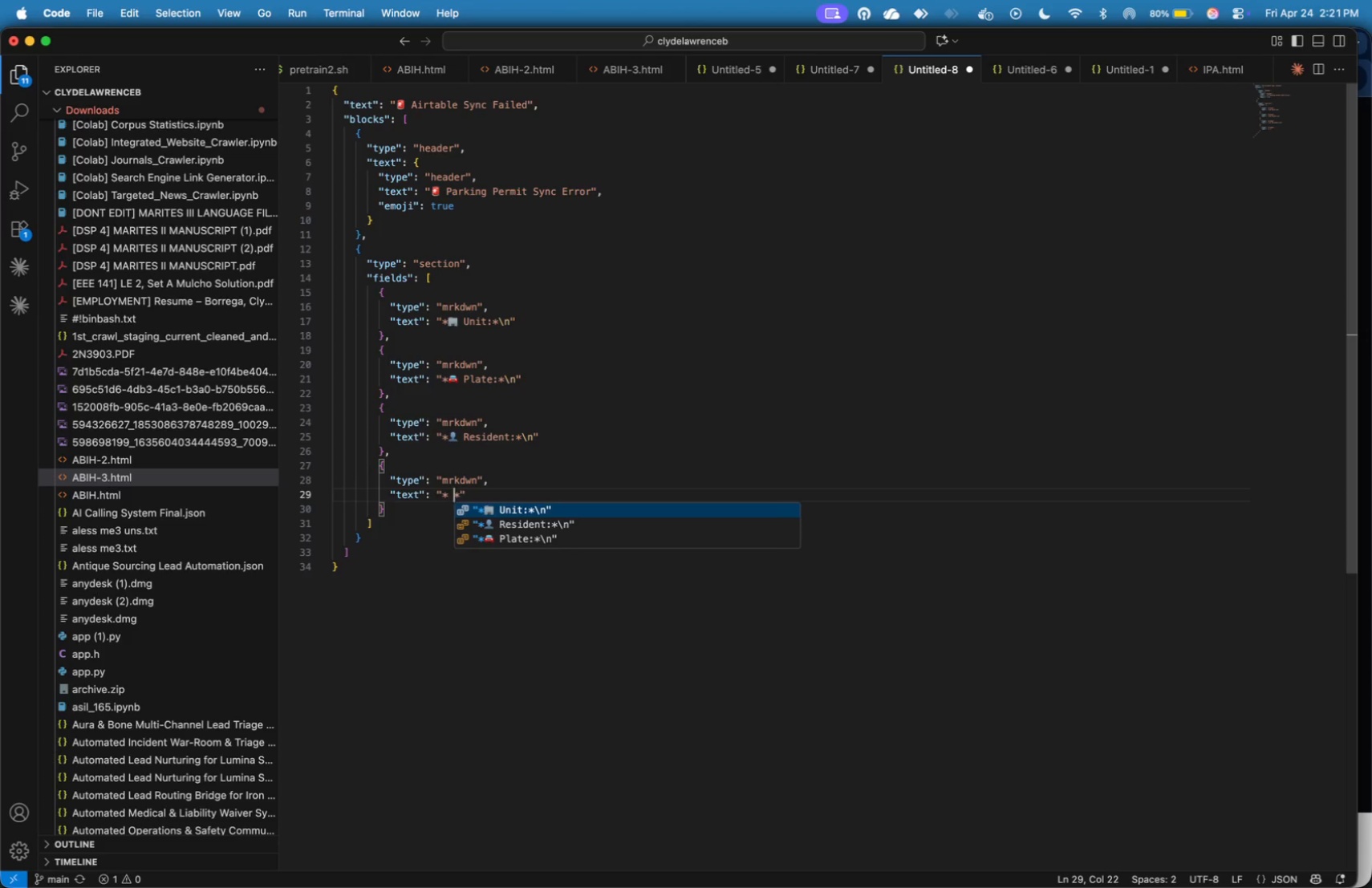 
type( Requested Start:)
 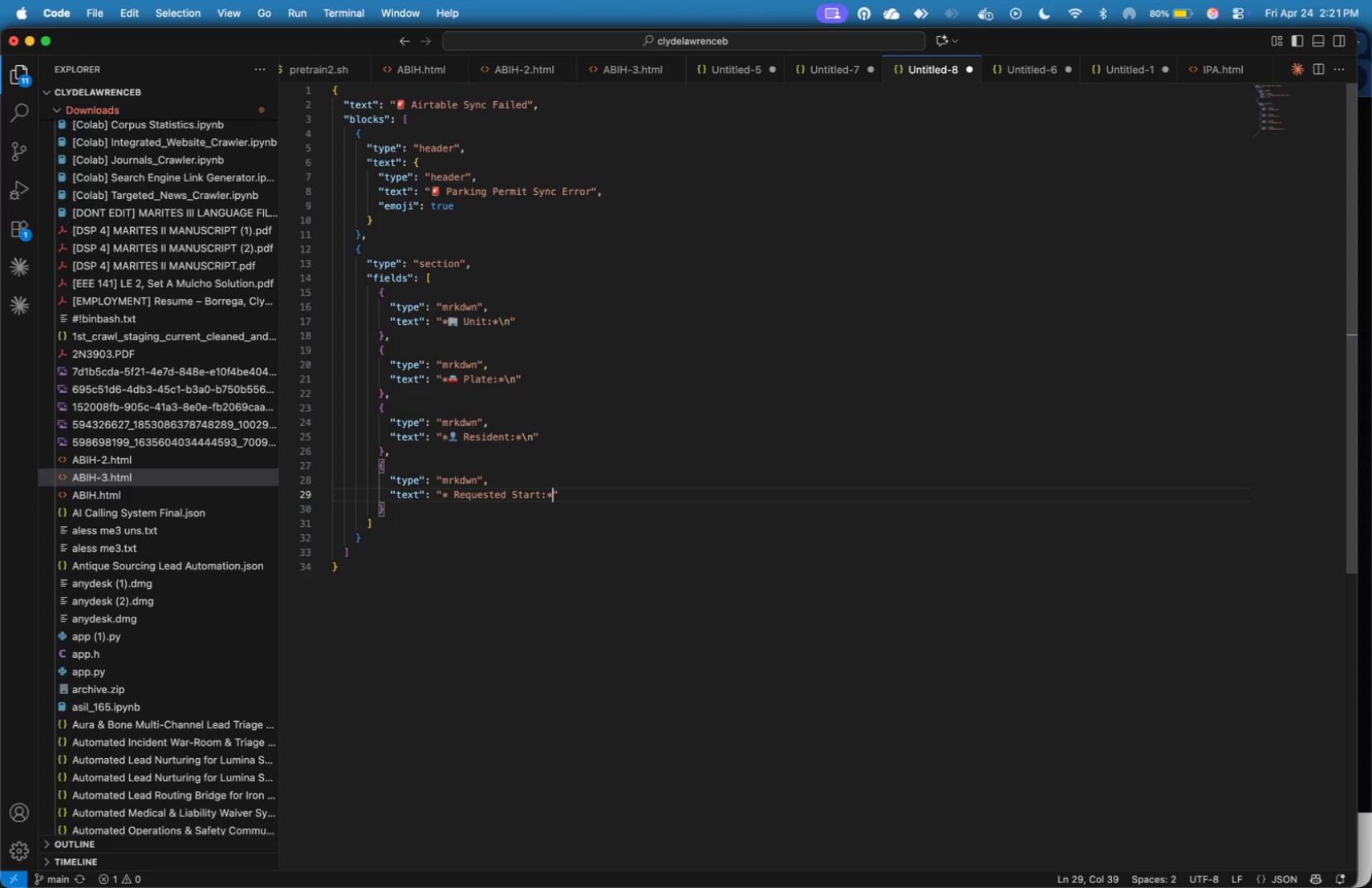 
 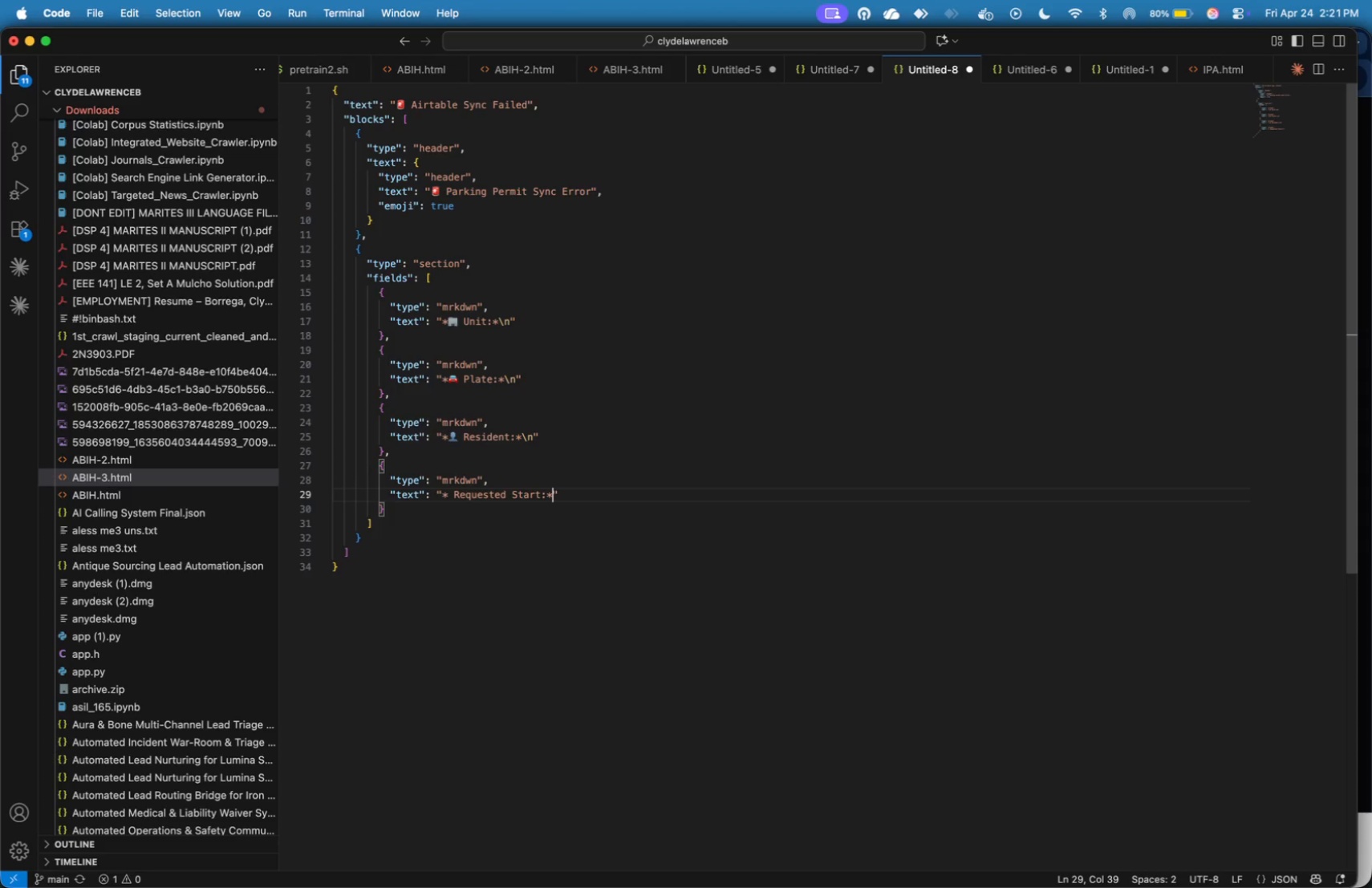 
key(ArrowRight)
 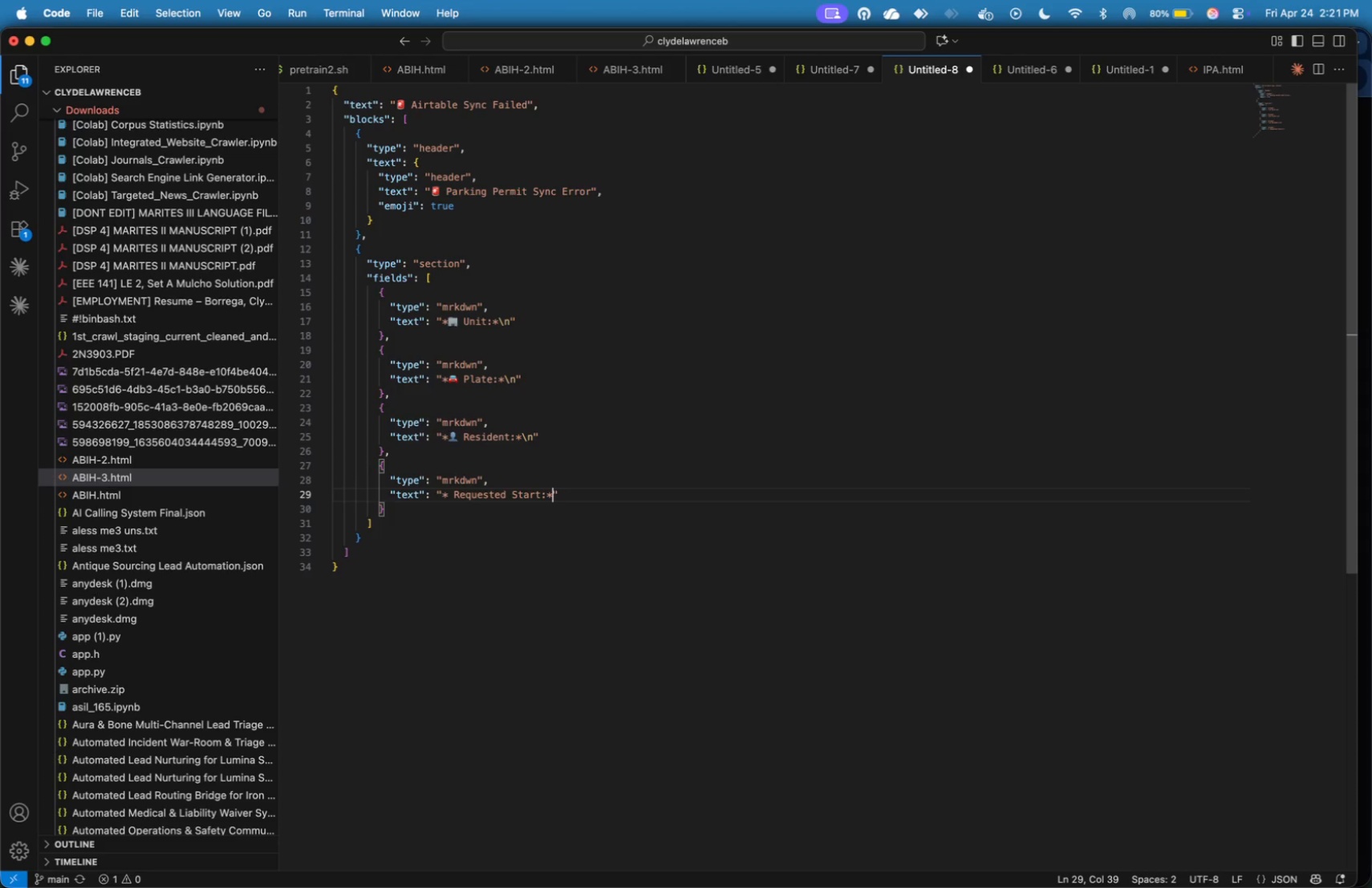 
key(Backslash)
 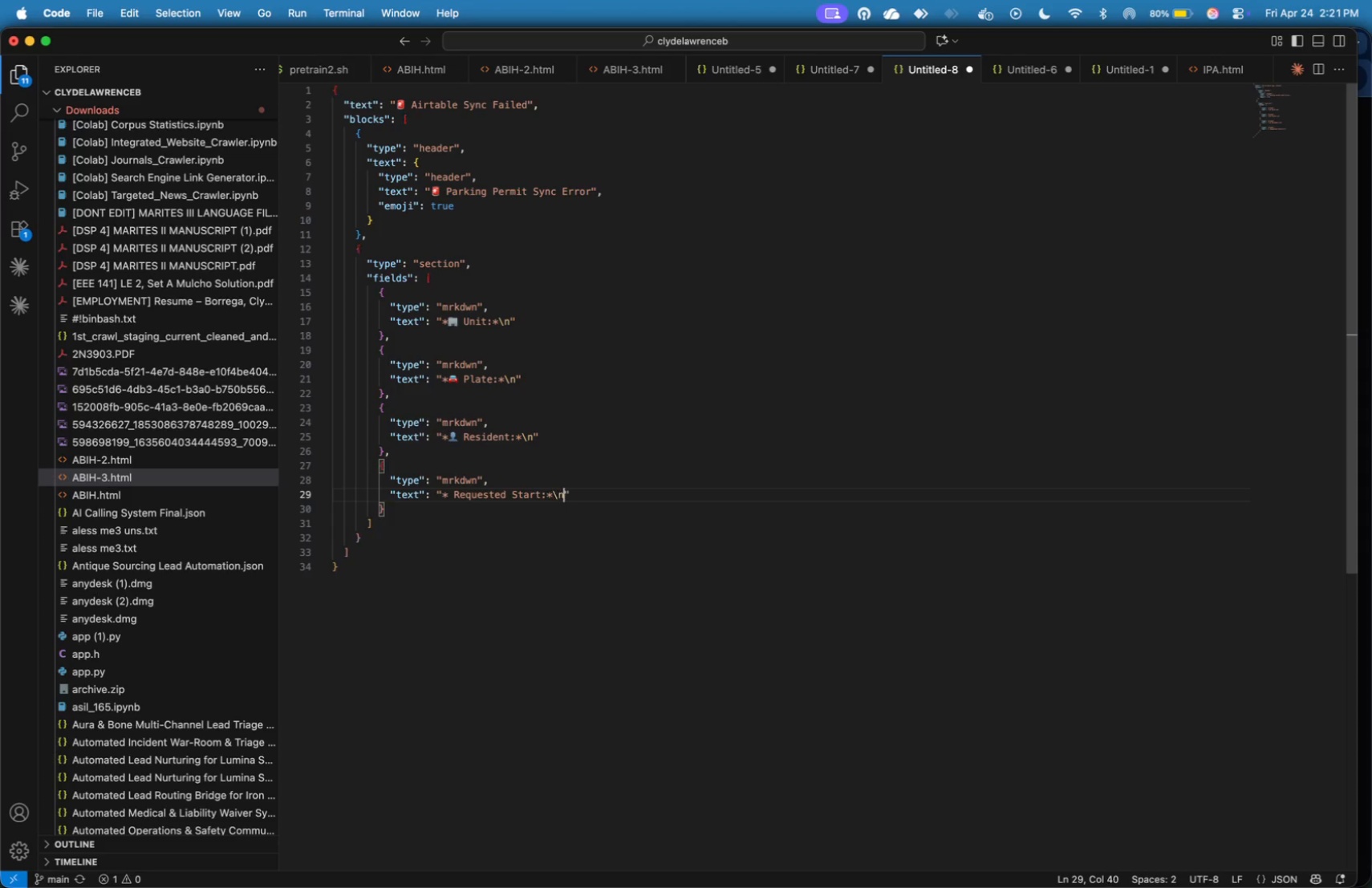 
key(N)
 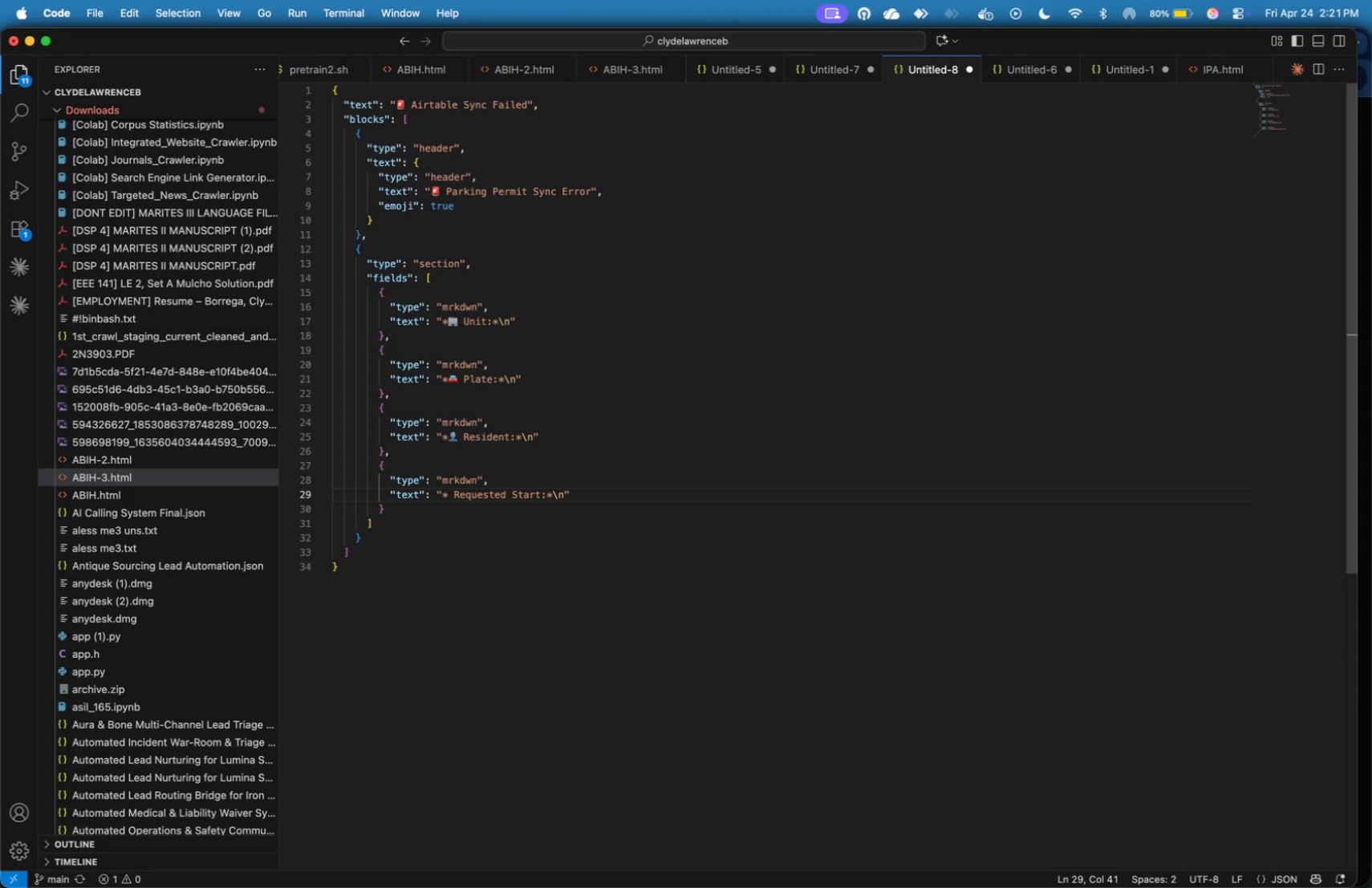 
key(Meta+Tab)
 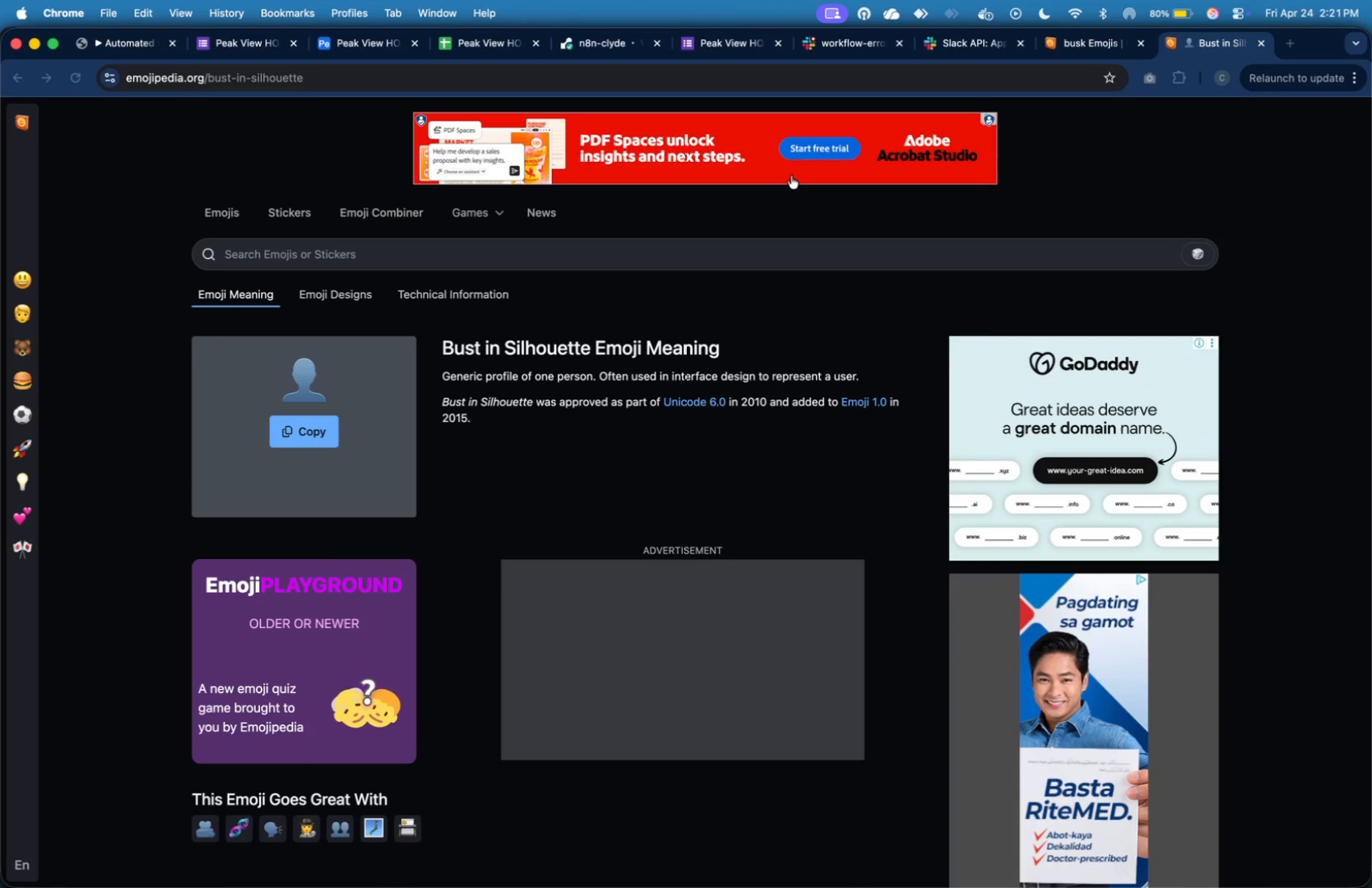 
wait(5.47)
 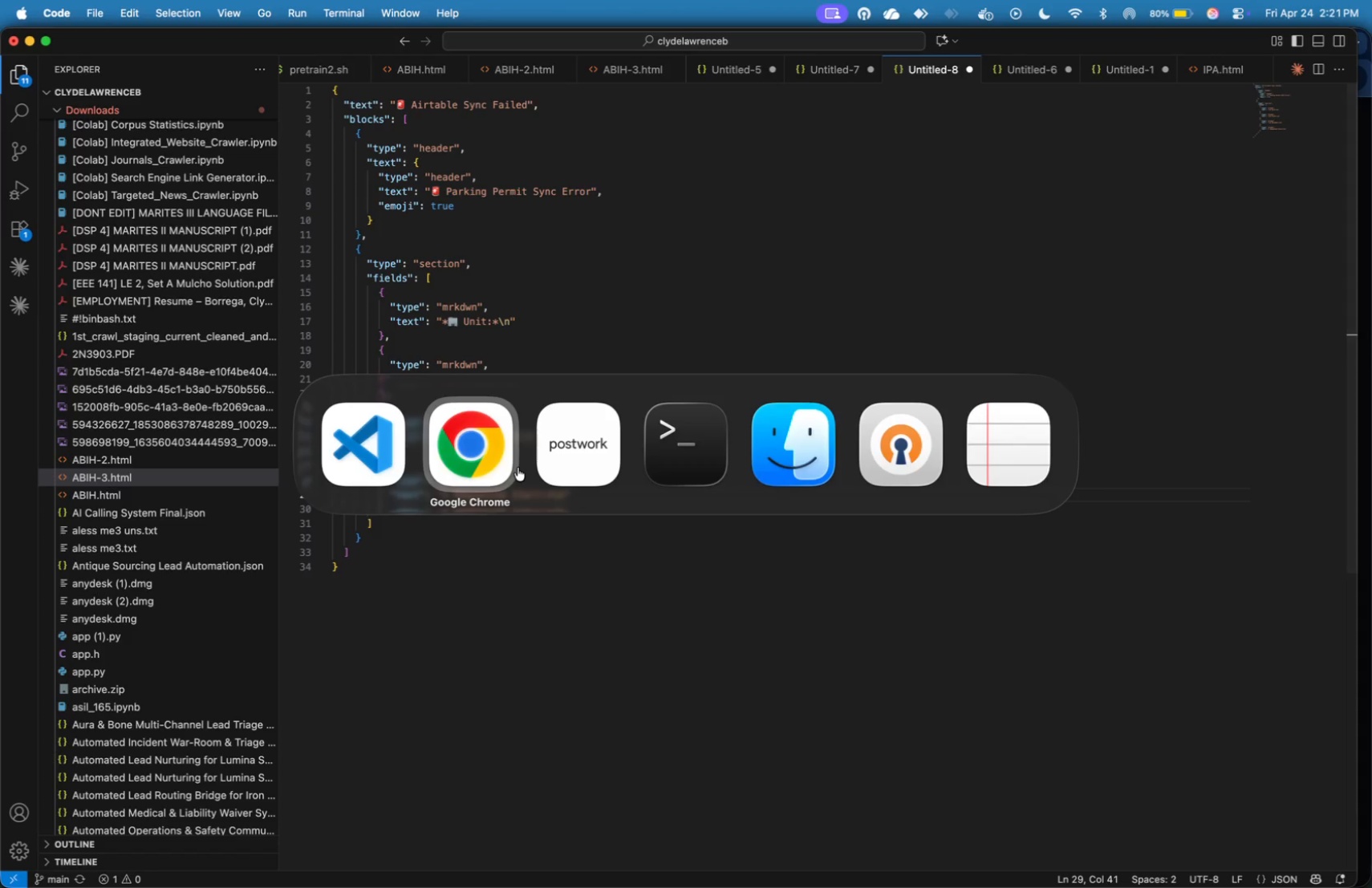 
left_click([783, 257])
 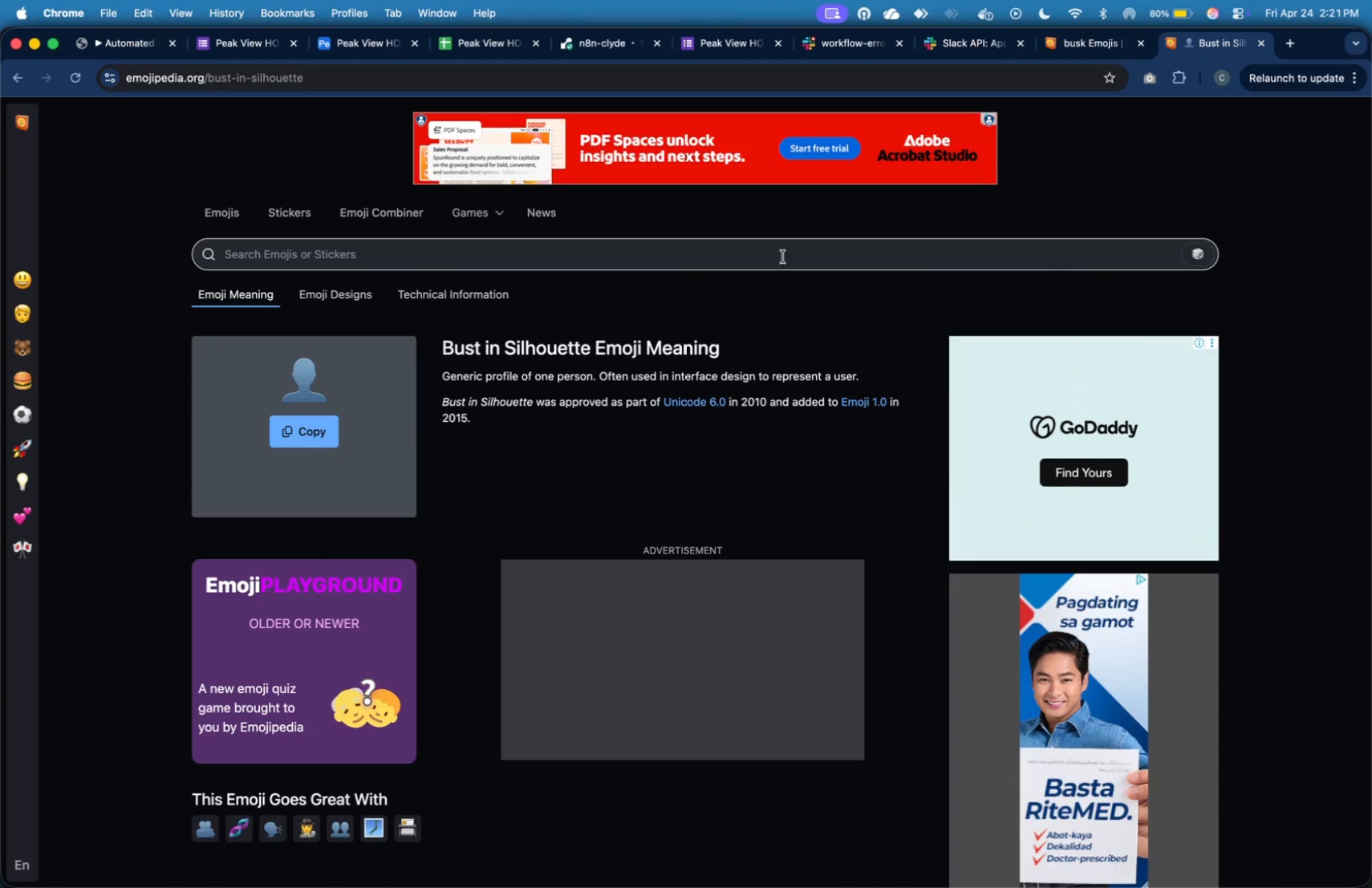 
type(calendar)
 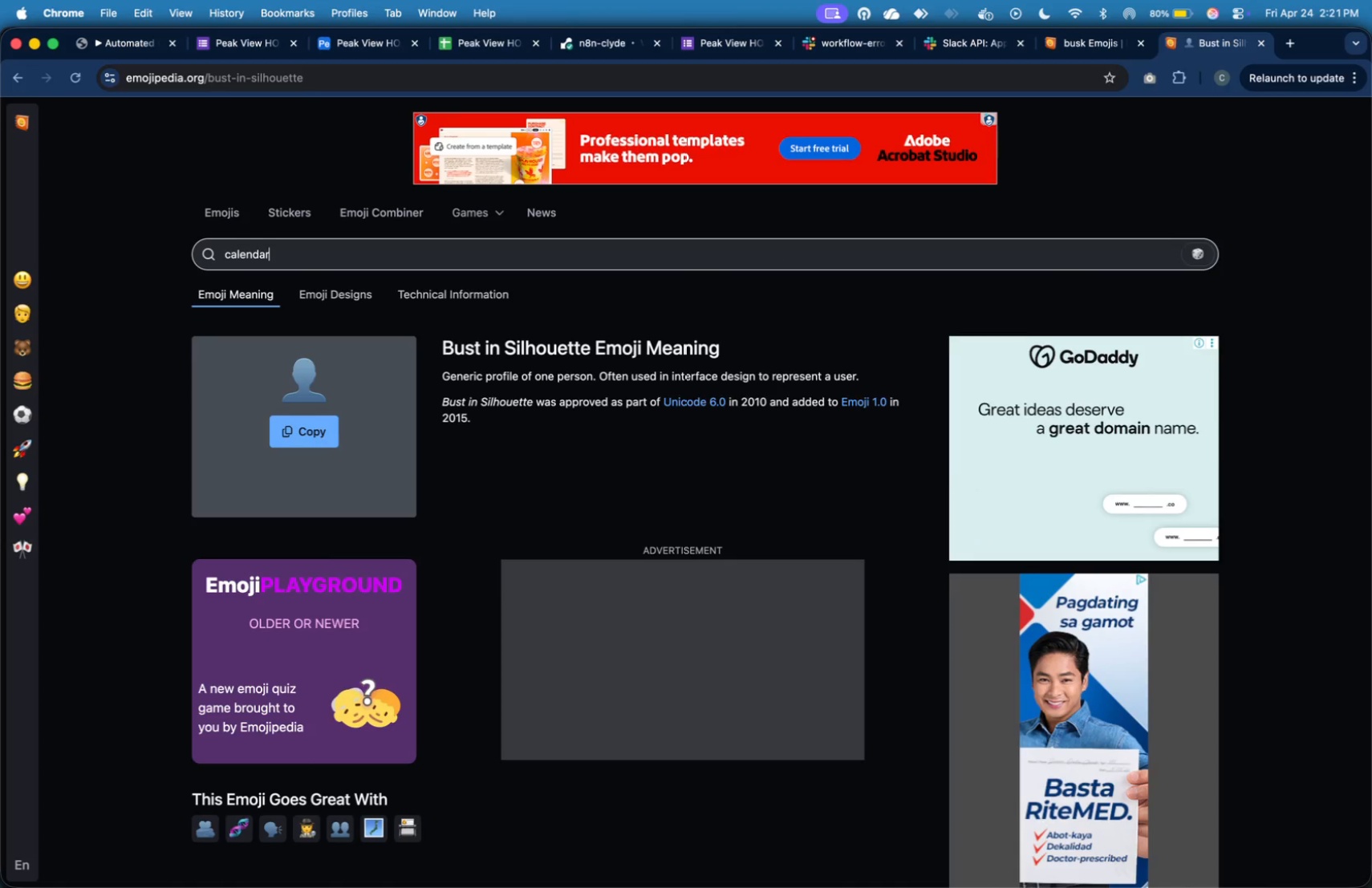 
key(Enter)
 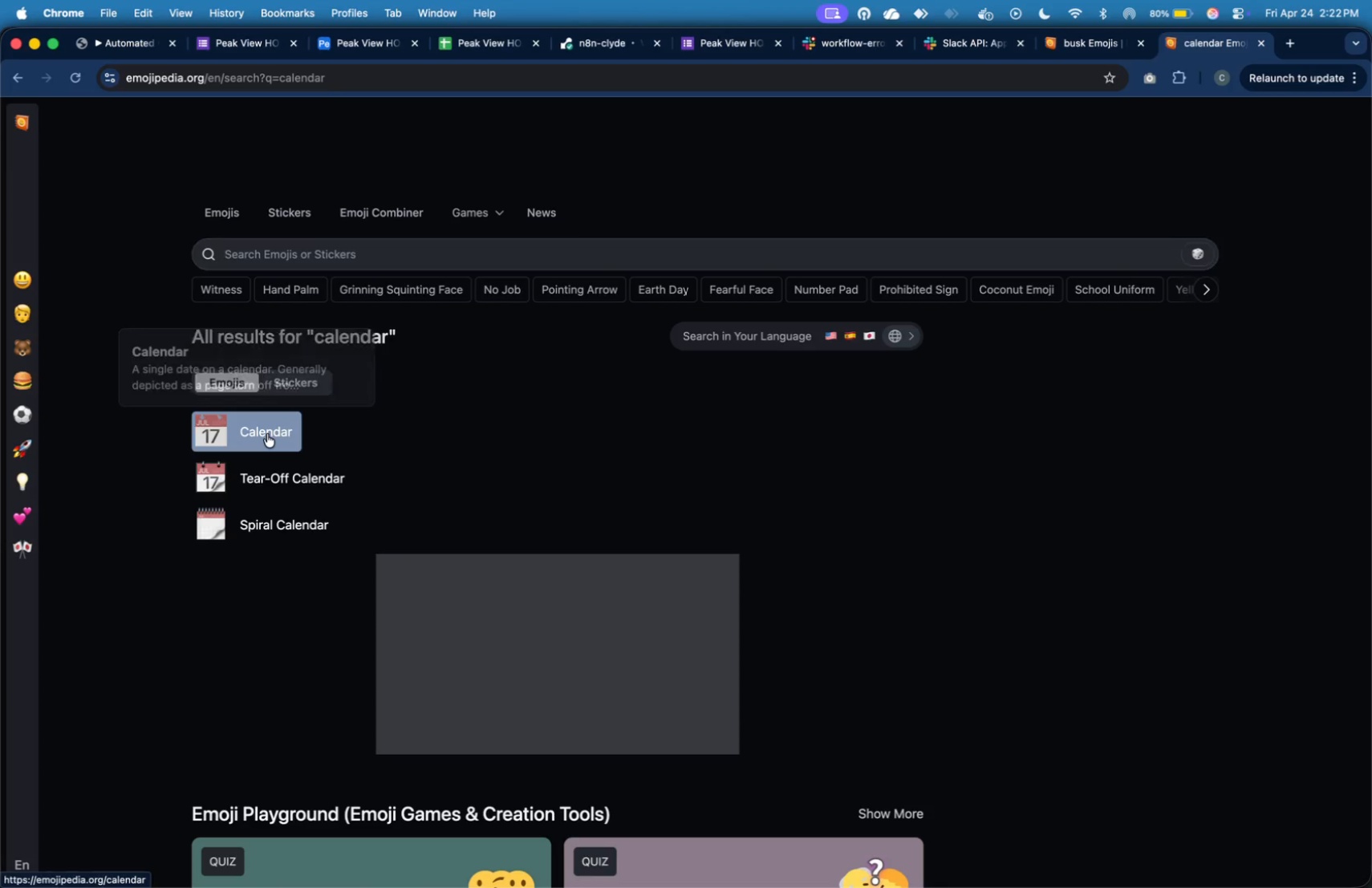 
wait(10.03)
 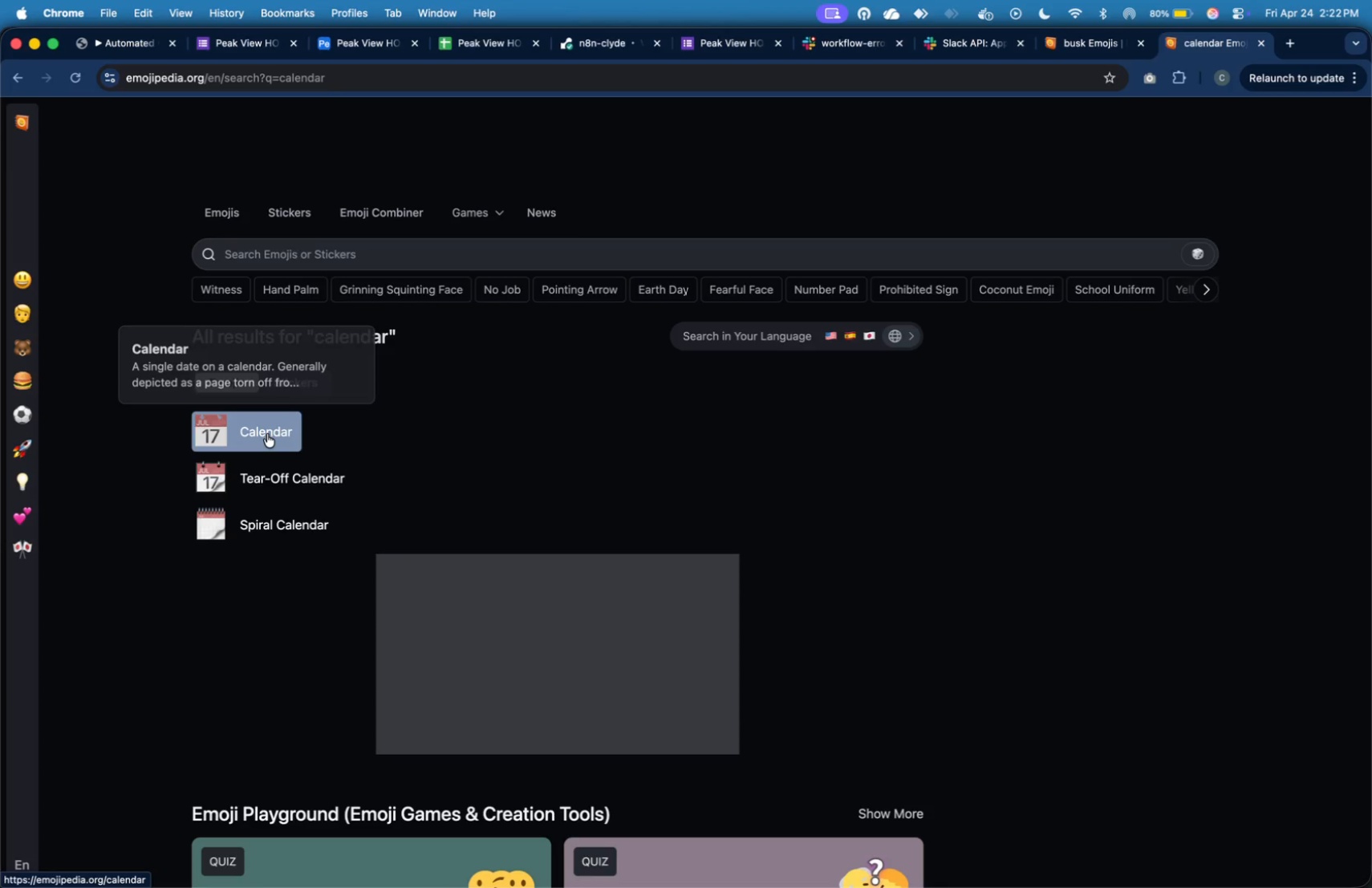 
key(Meta+Tab)
 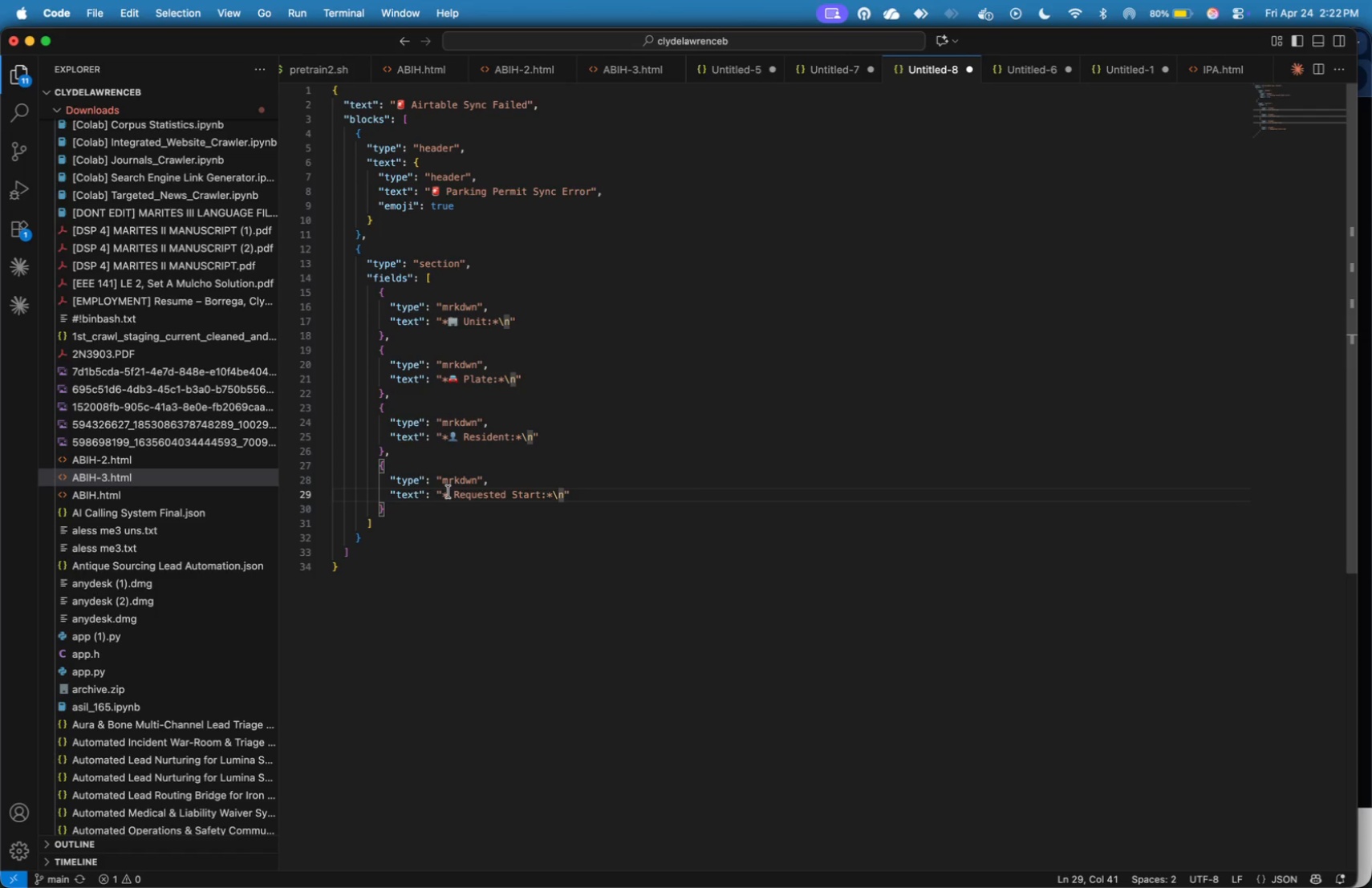 
key(Meta+V)
 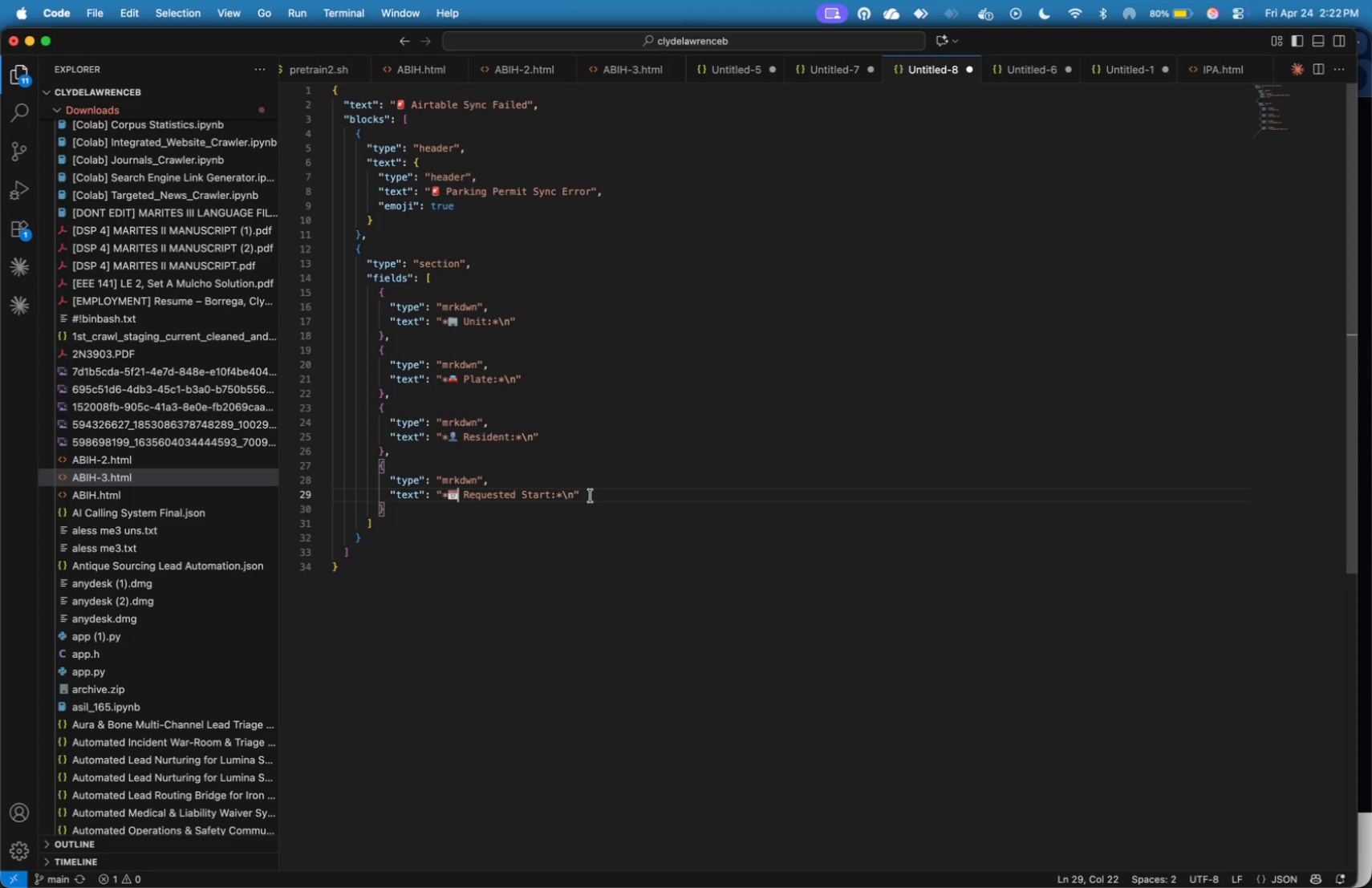 
wait(6.14)
 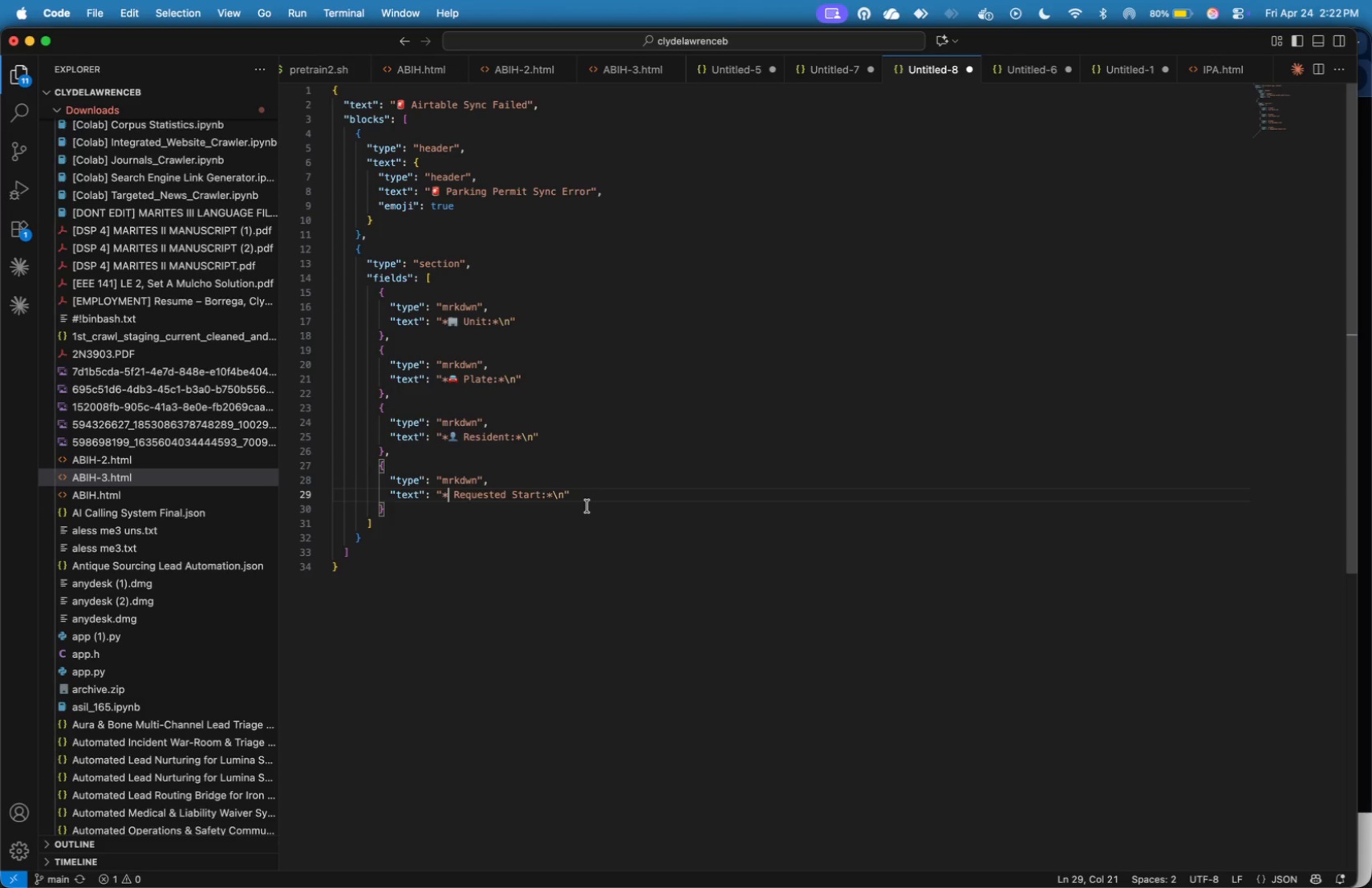 
key(ArrowDown)
 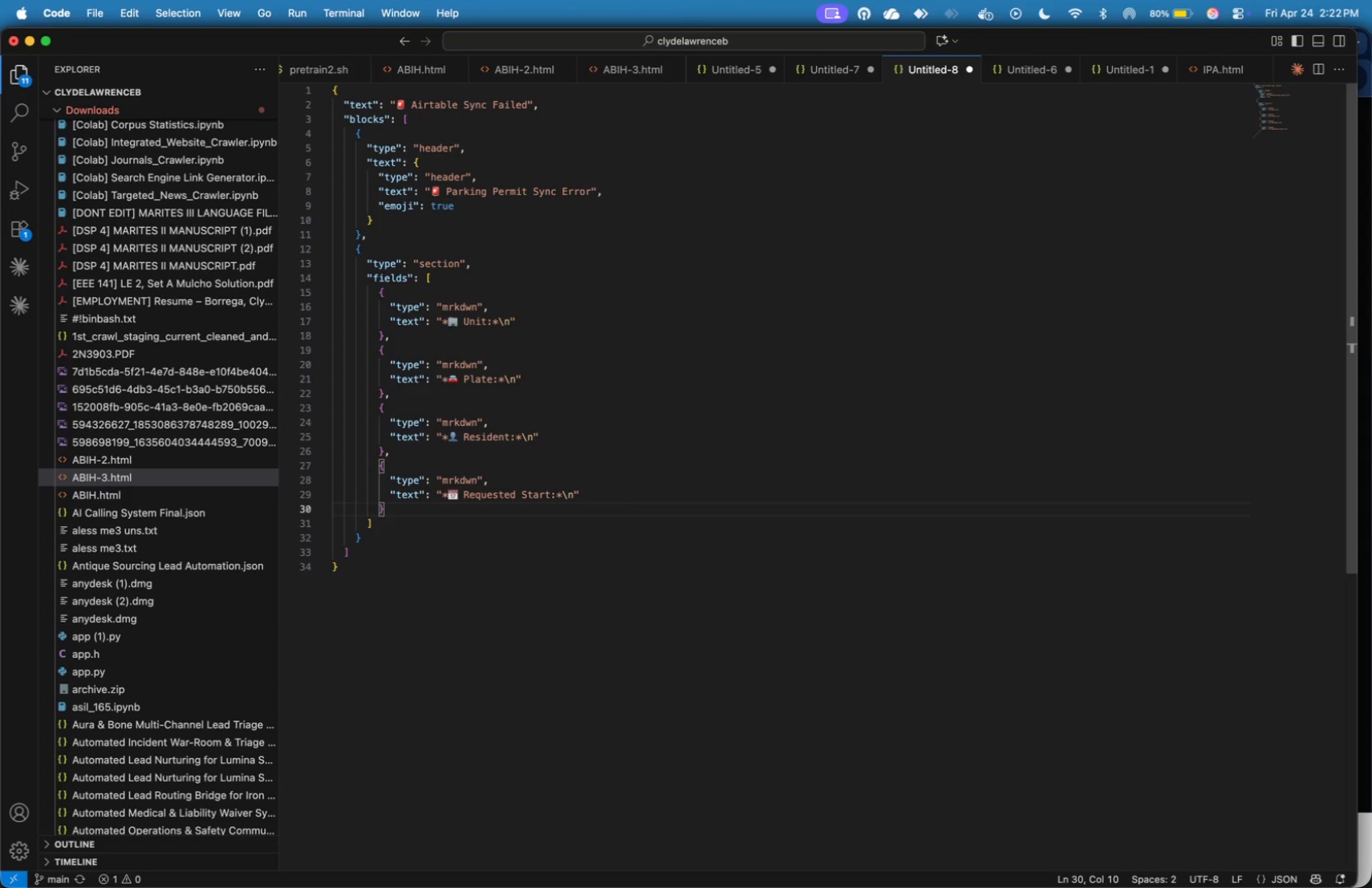 
key(ArrowDown)
 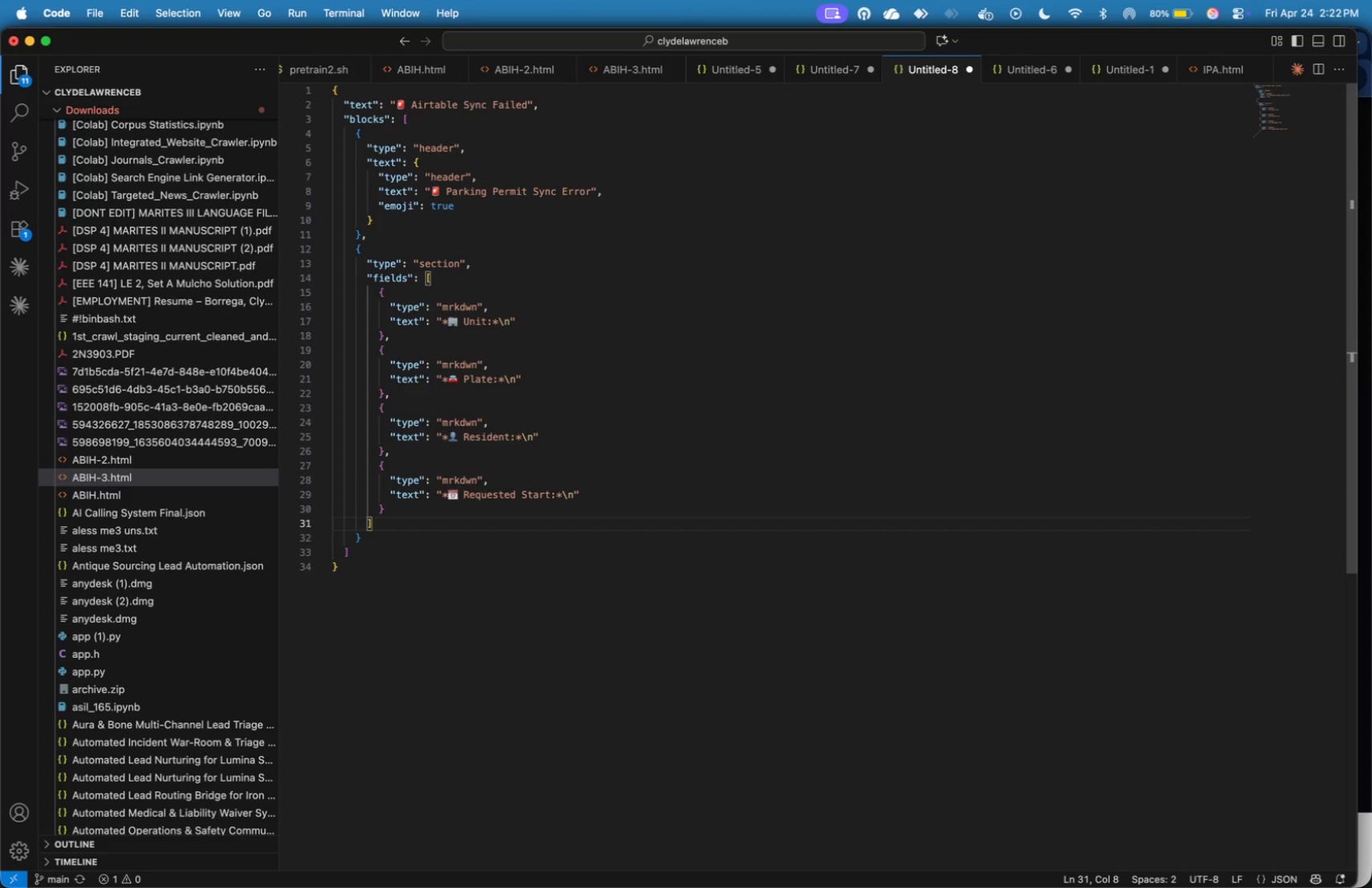 
key(ArrowDown)
 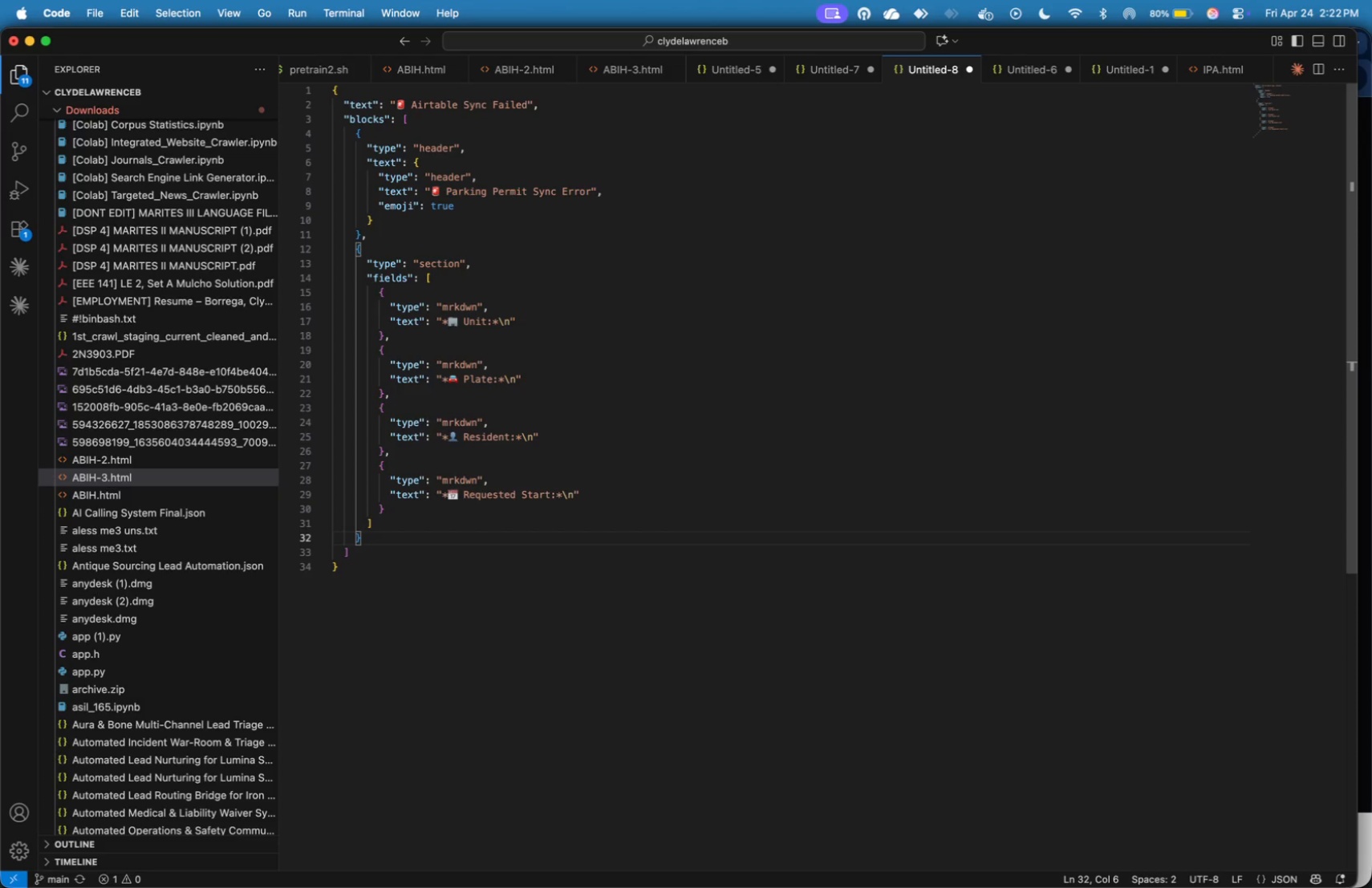 
key(Comma)
 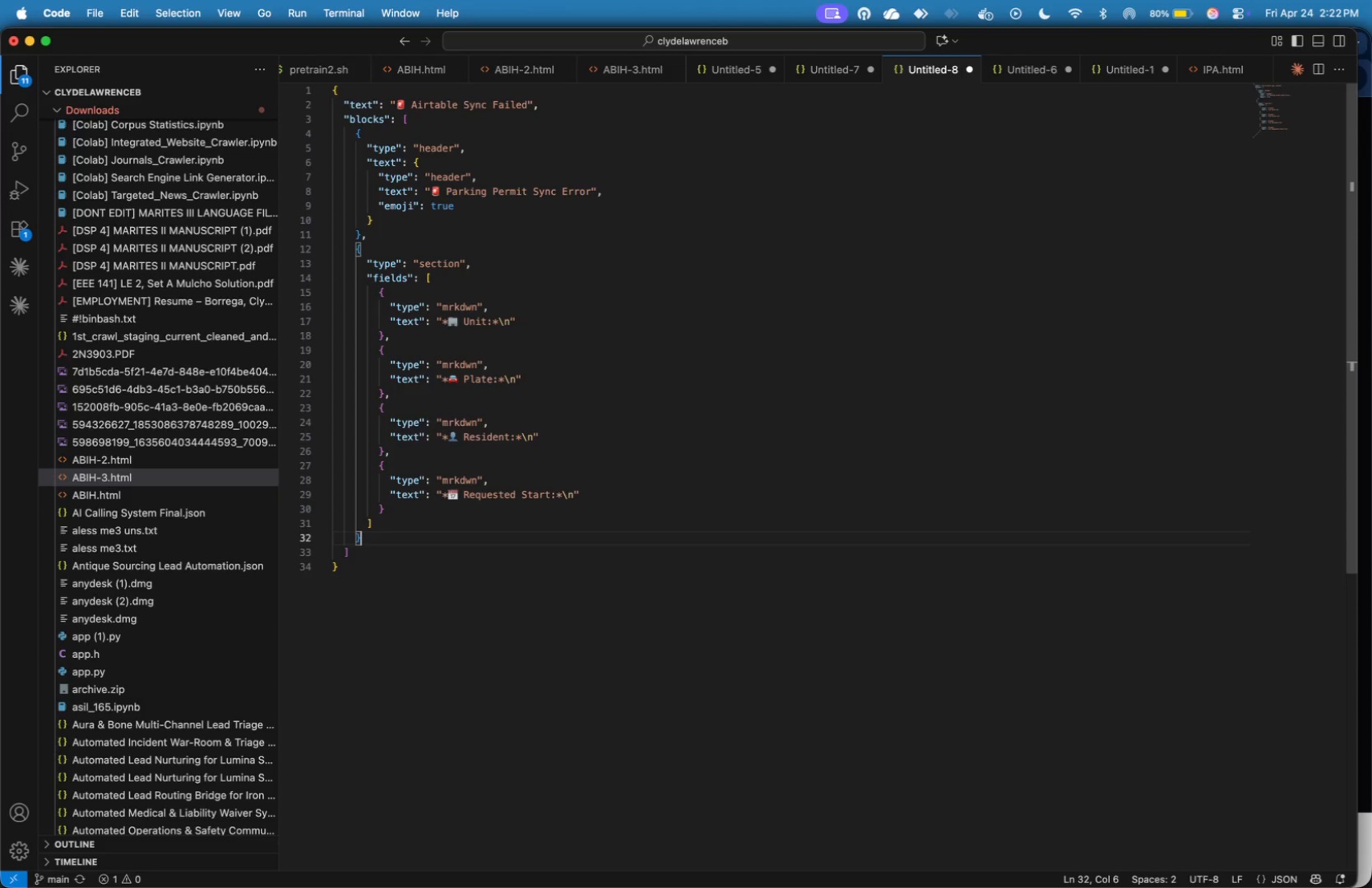 
key(Enter)
 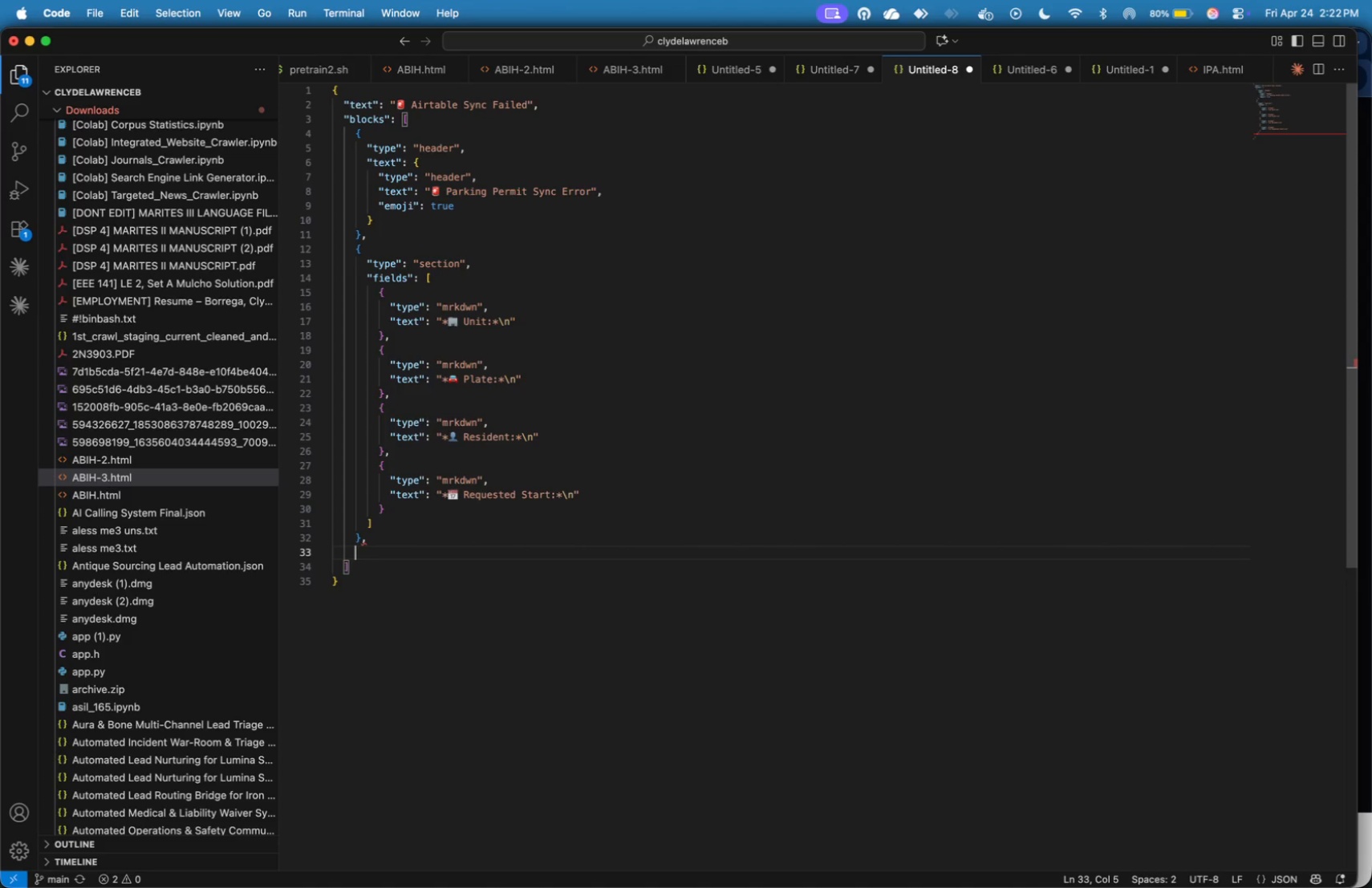 
key(Shift+BracketLeft)
 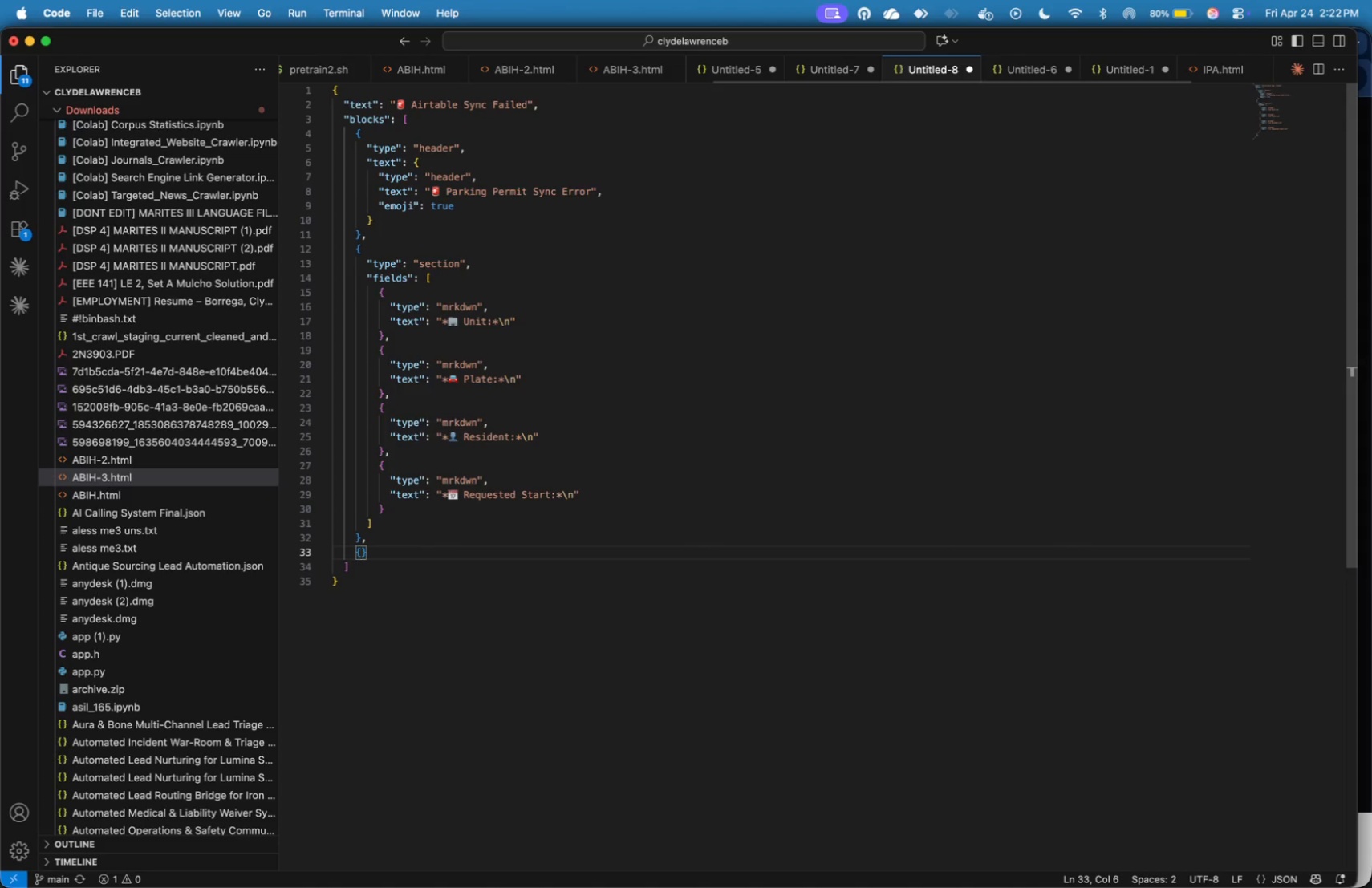 
key(Enter)
 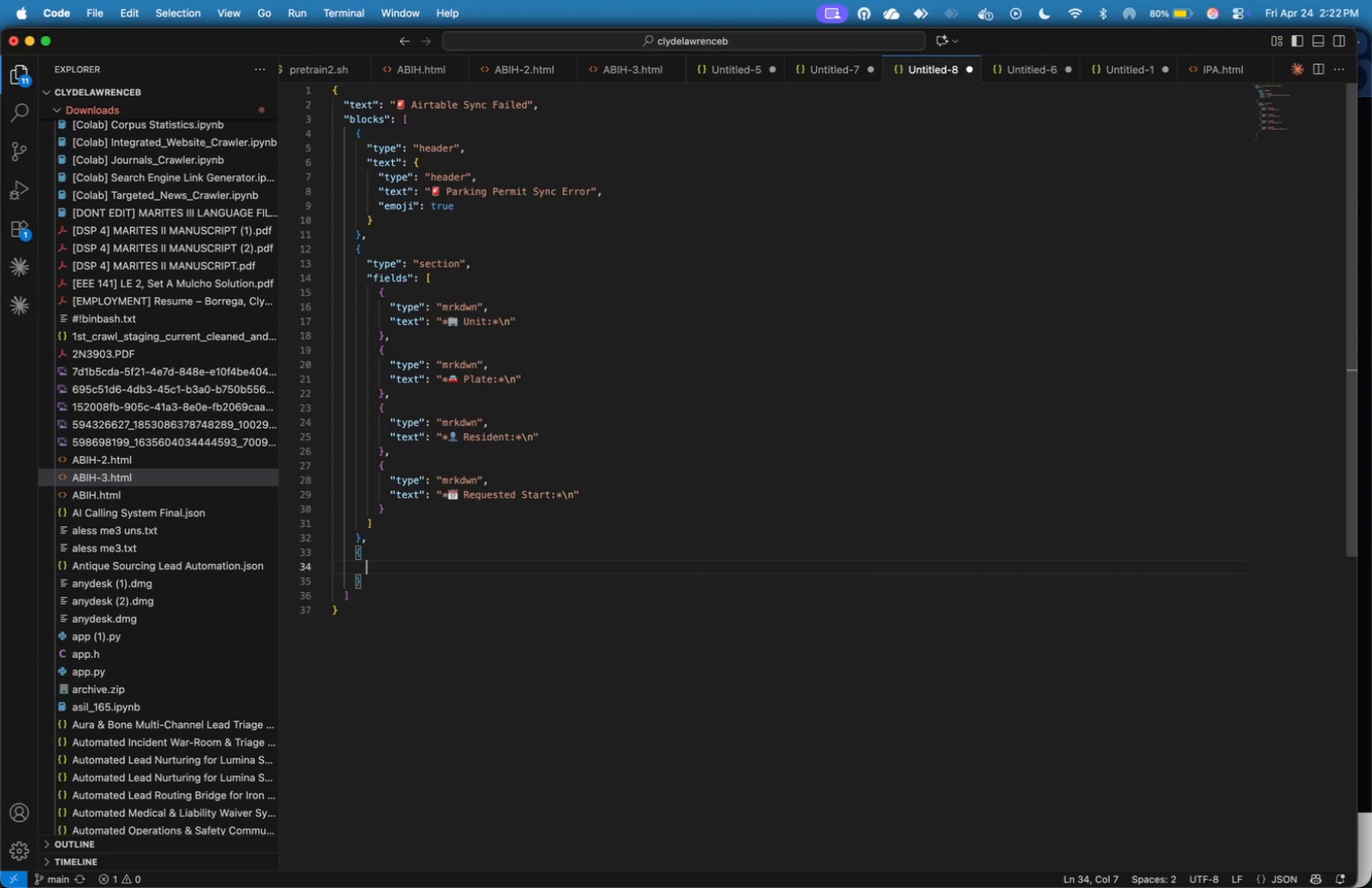 
type("type)
 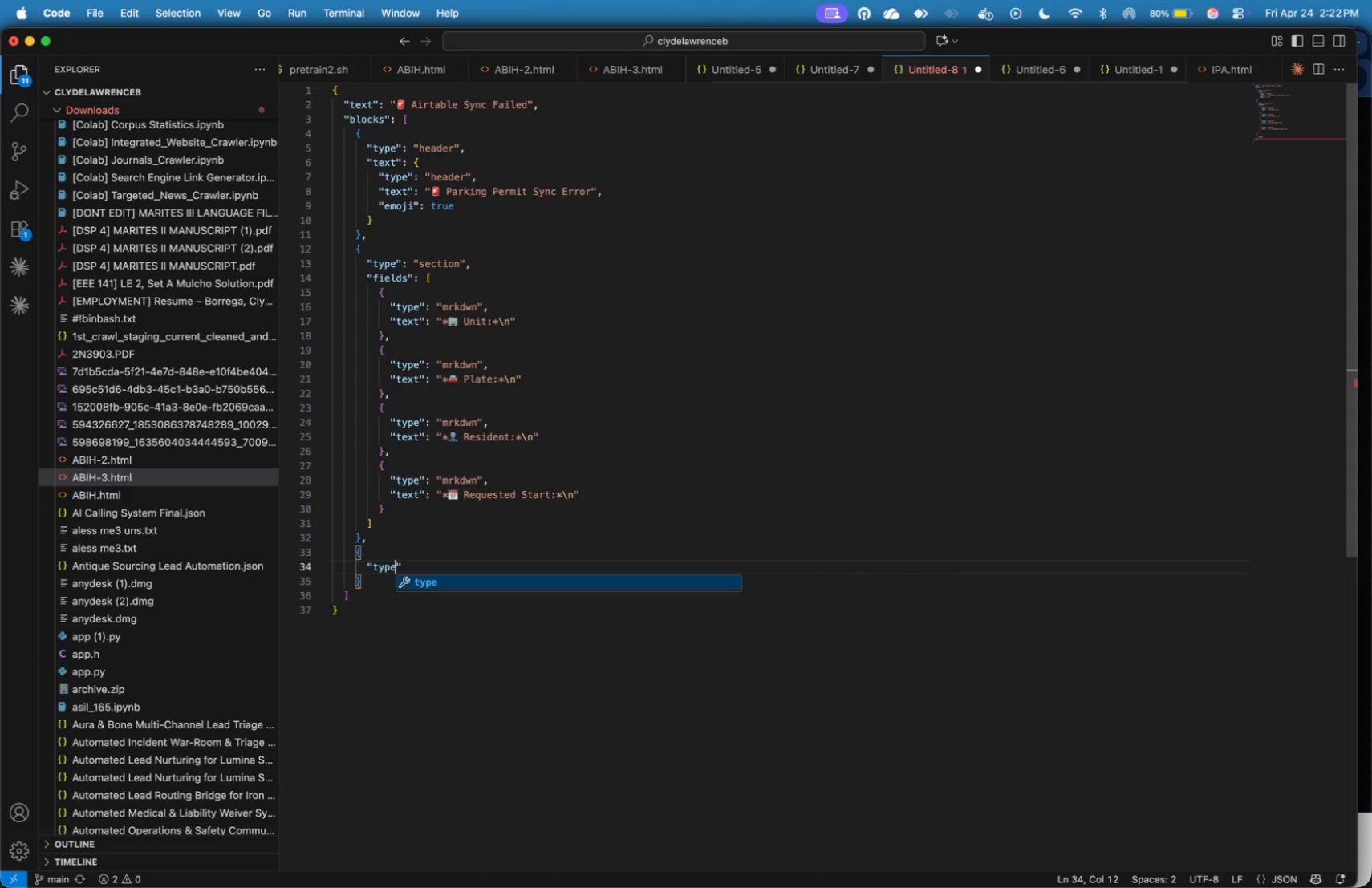 
key(ArrowRight)
 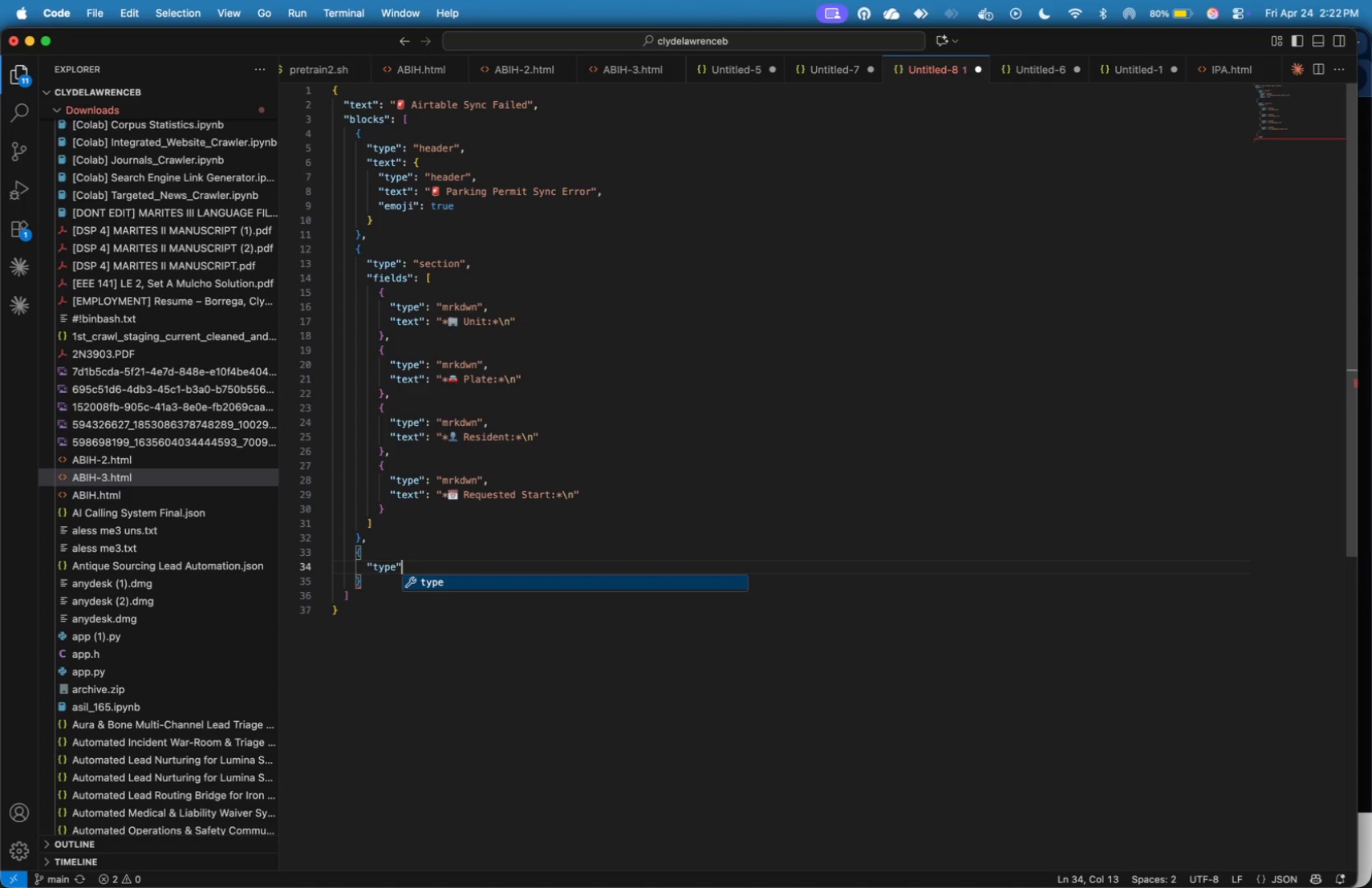 
type(: "section)
 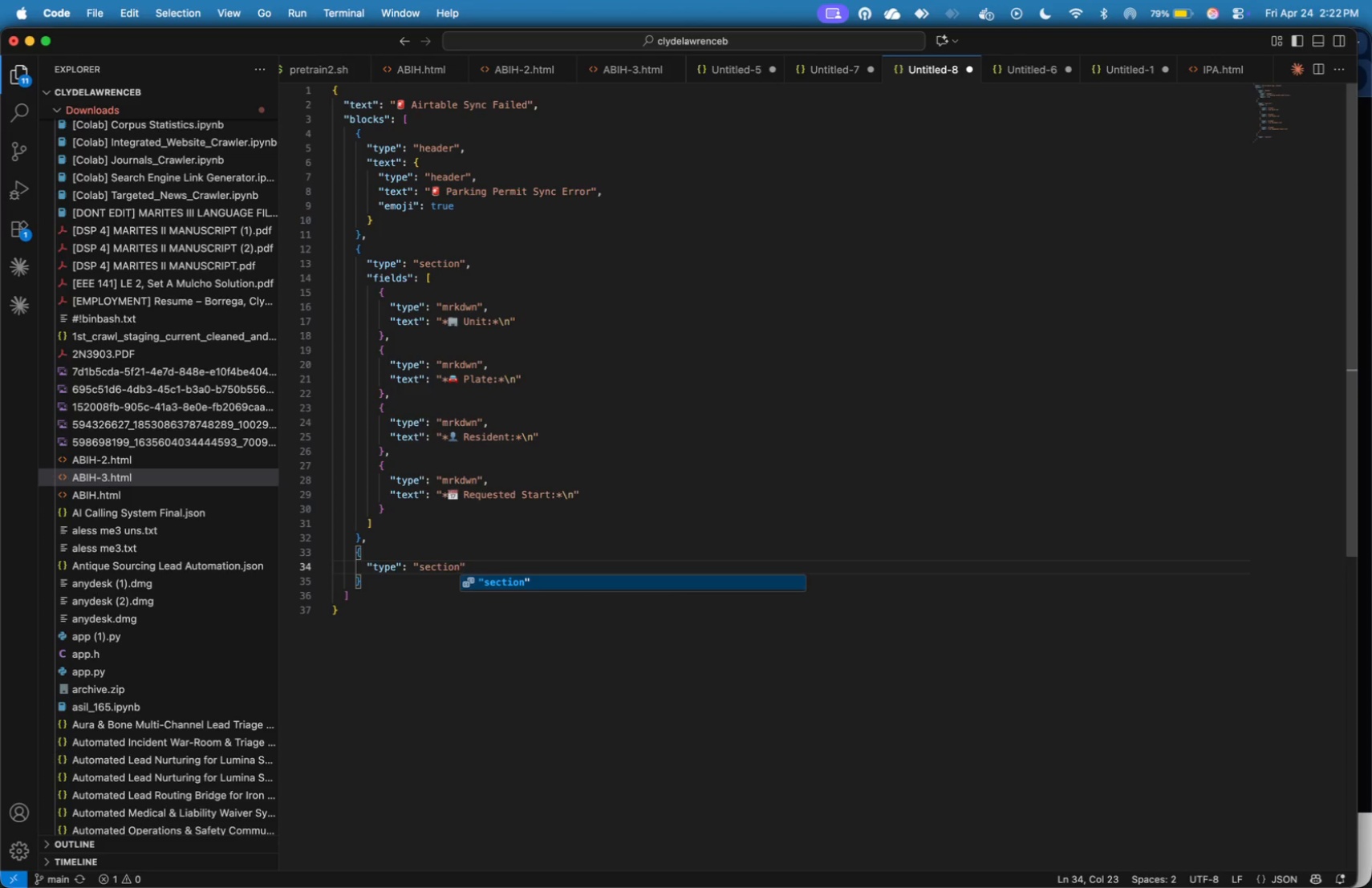 
key(ArrowRight)
 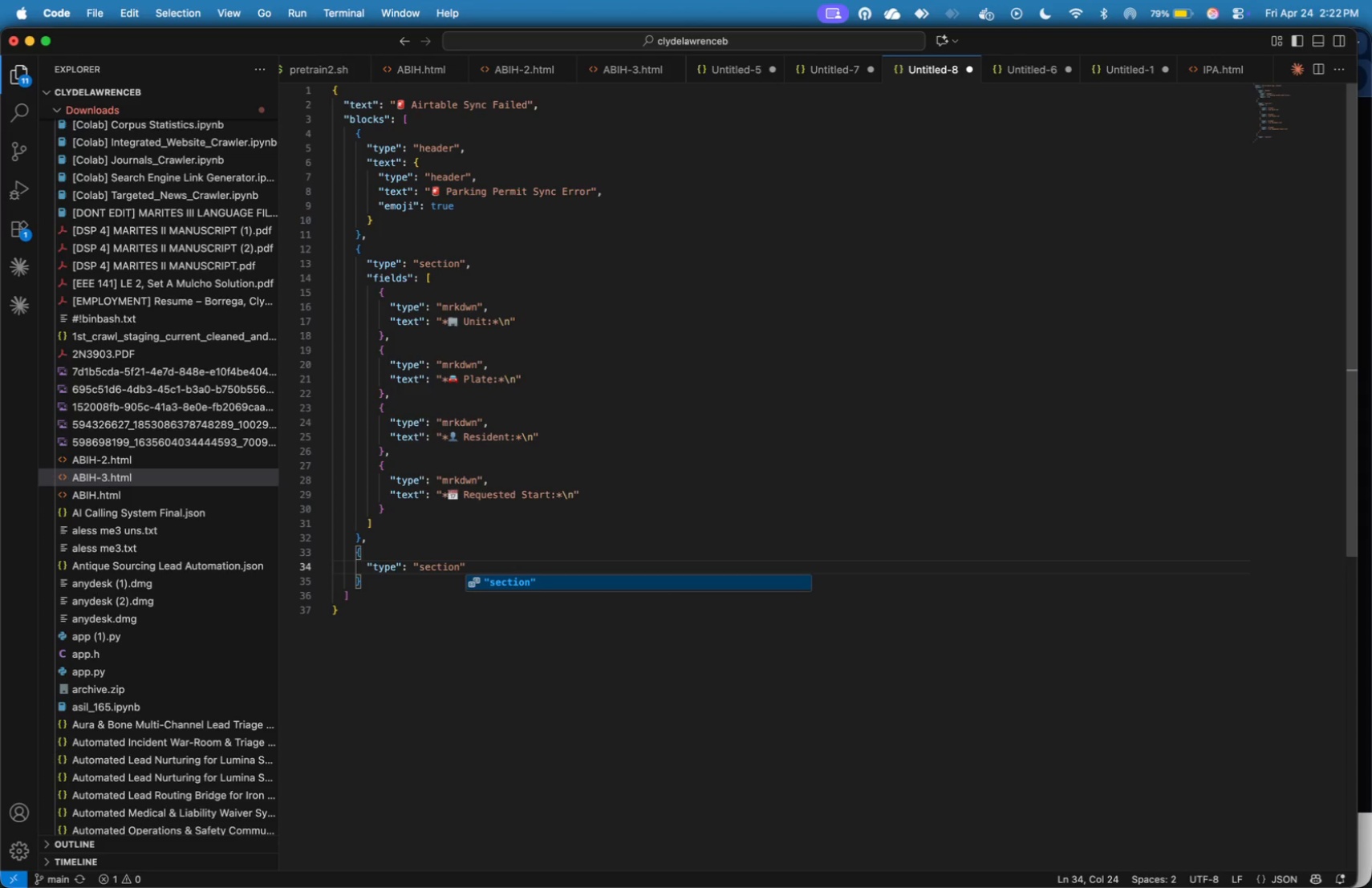 
key(Comma)
 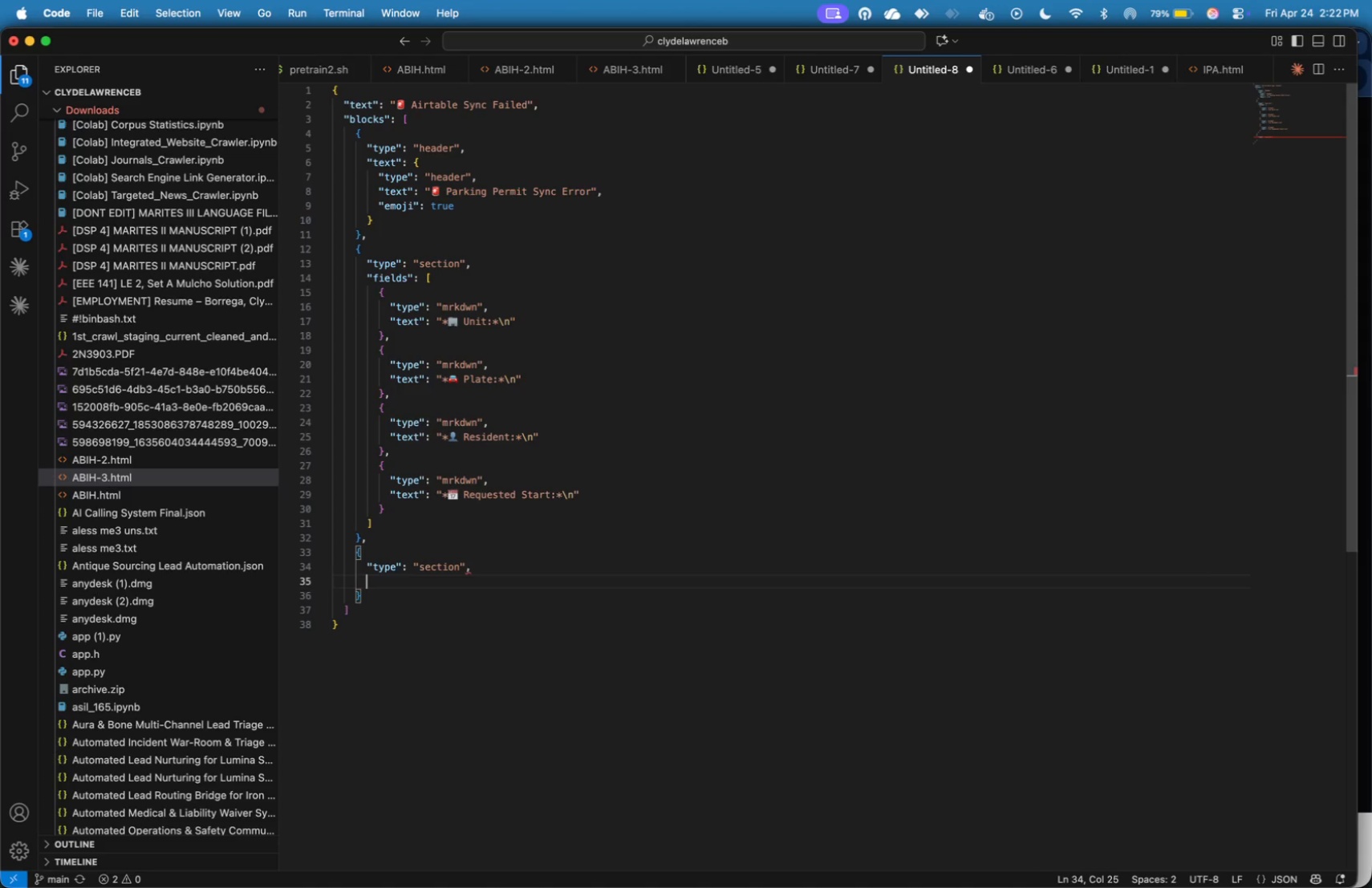 
key(Enter)
 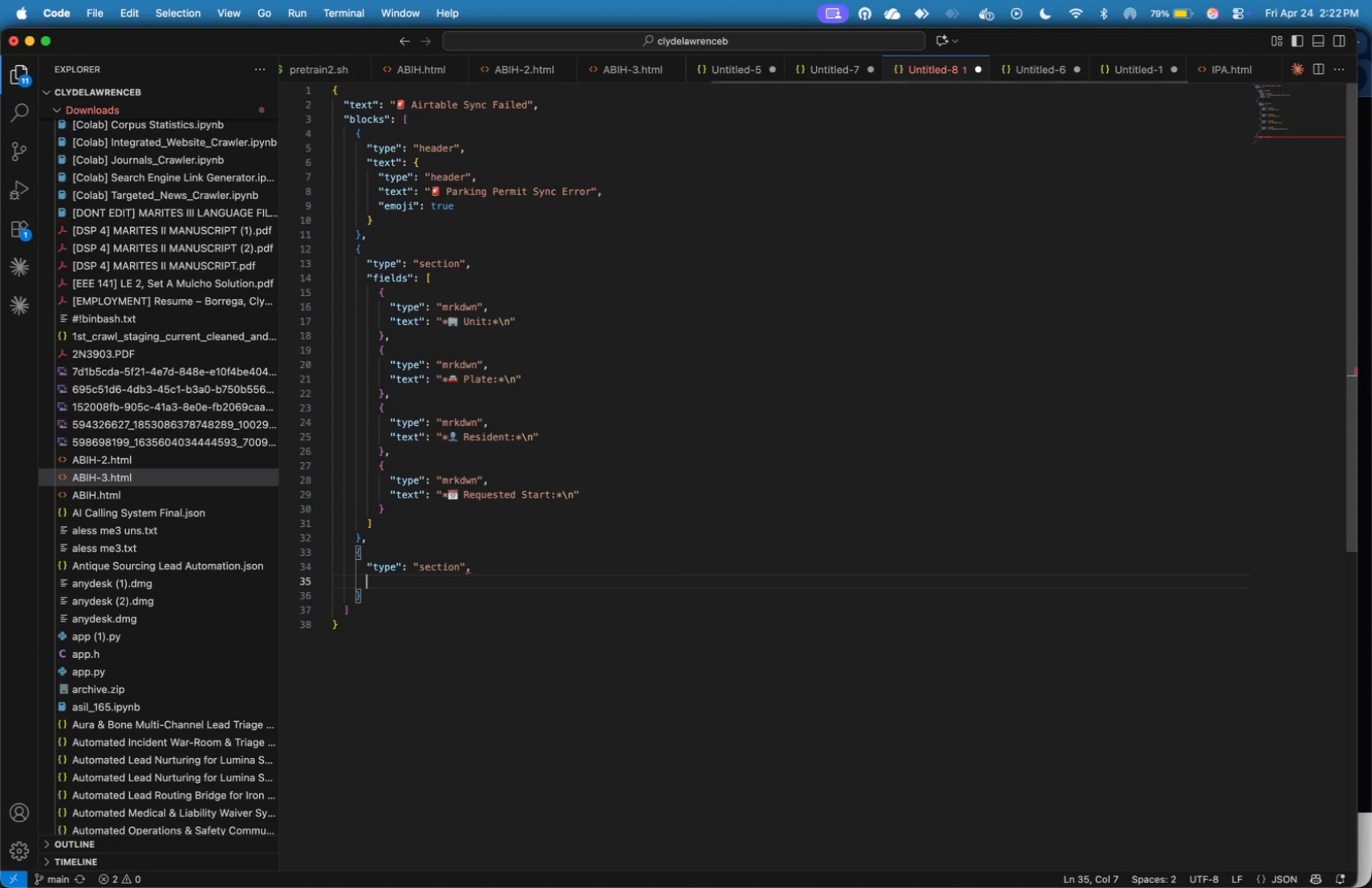 
type("elements)
 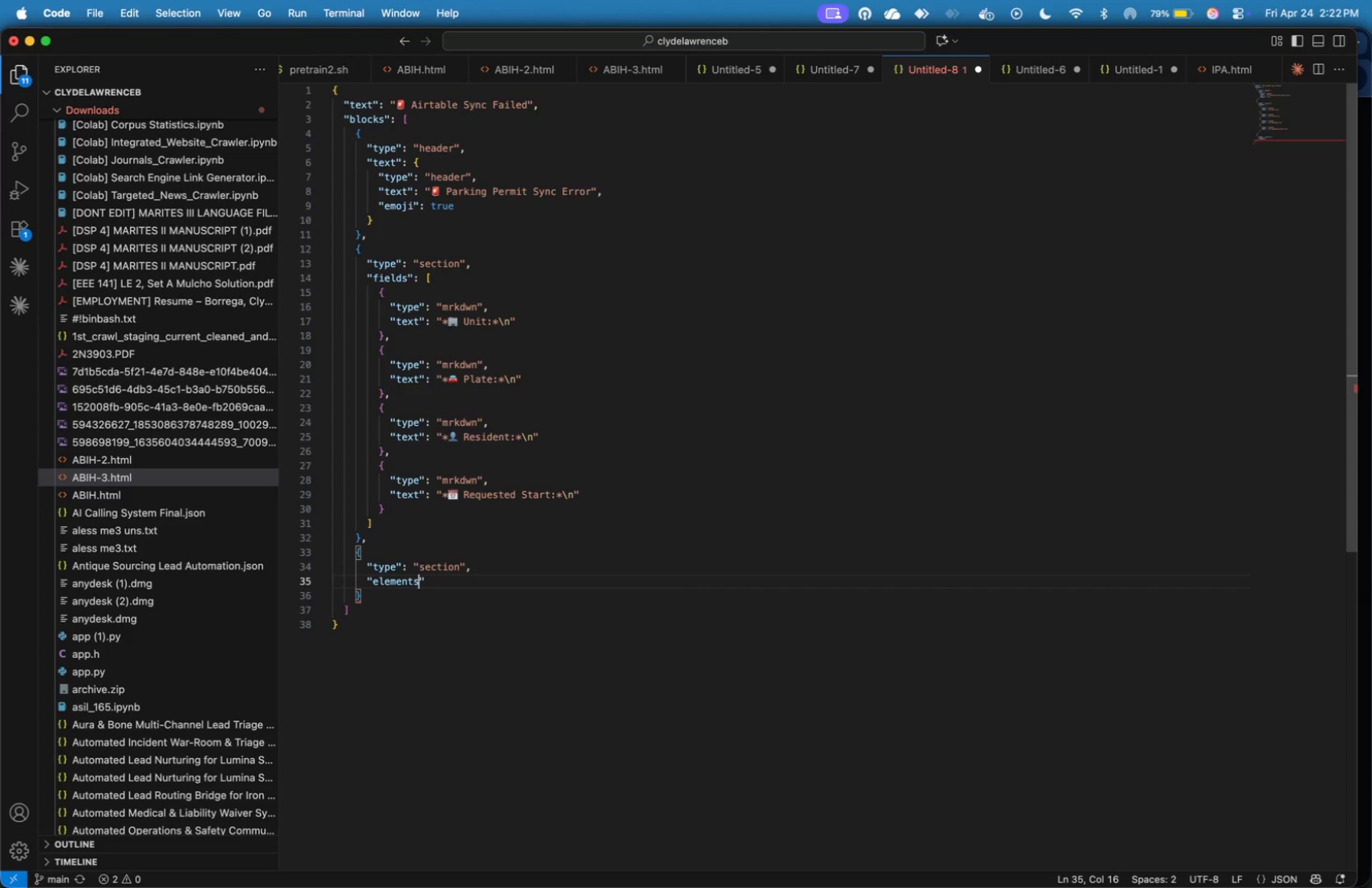 
wait(7.45)
 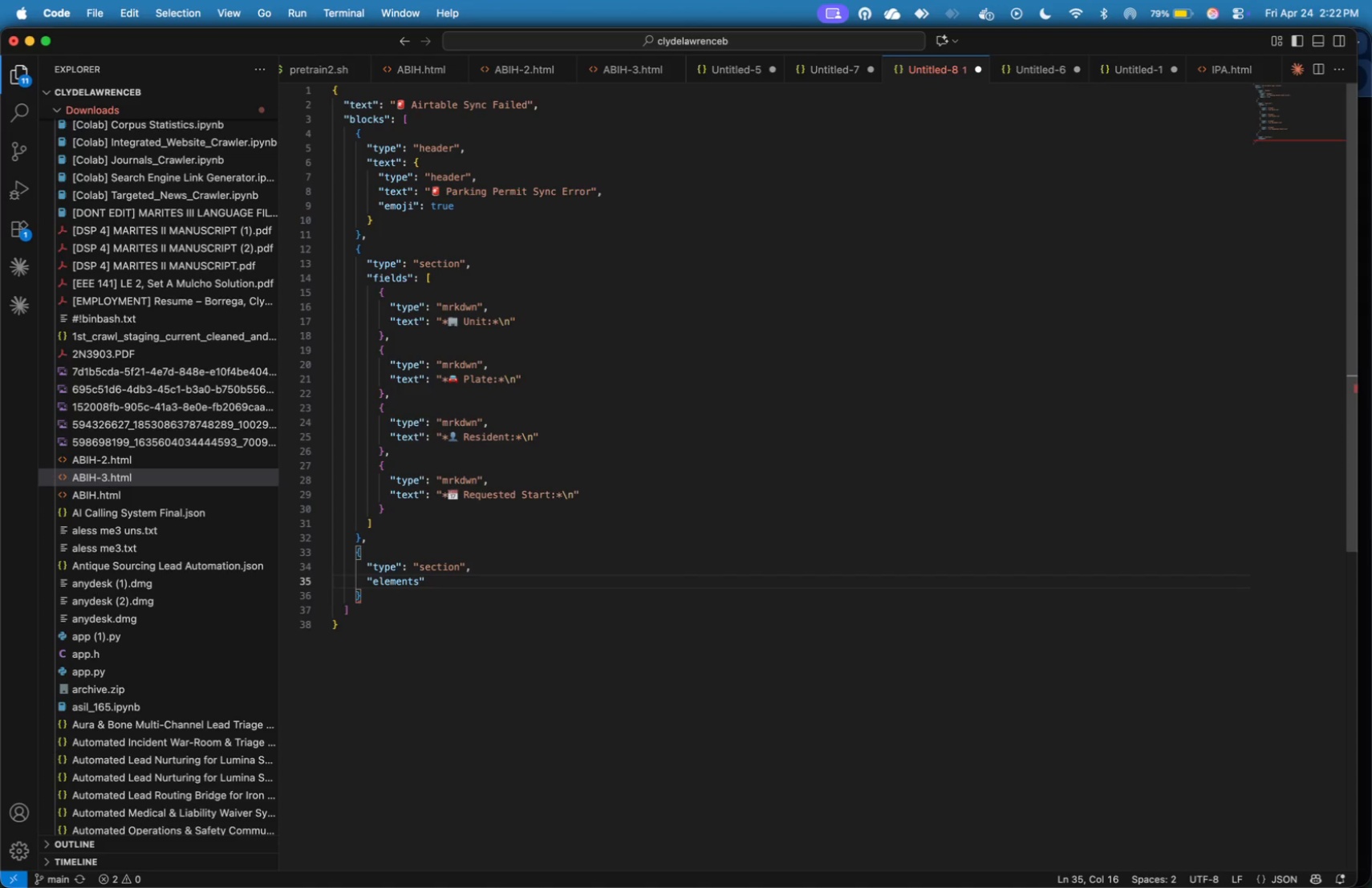 
key(Shift+Semicolon)
 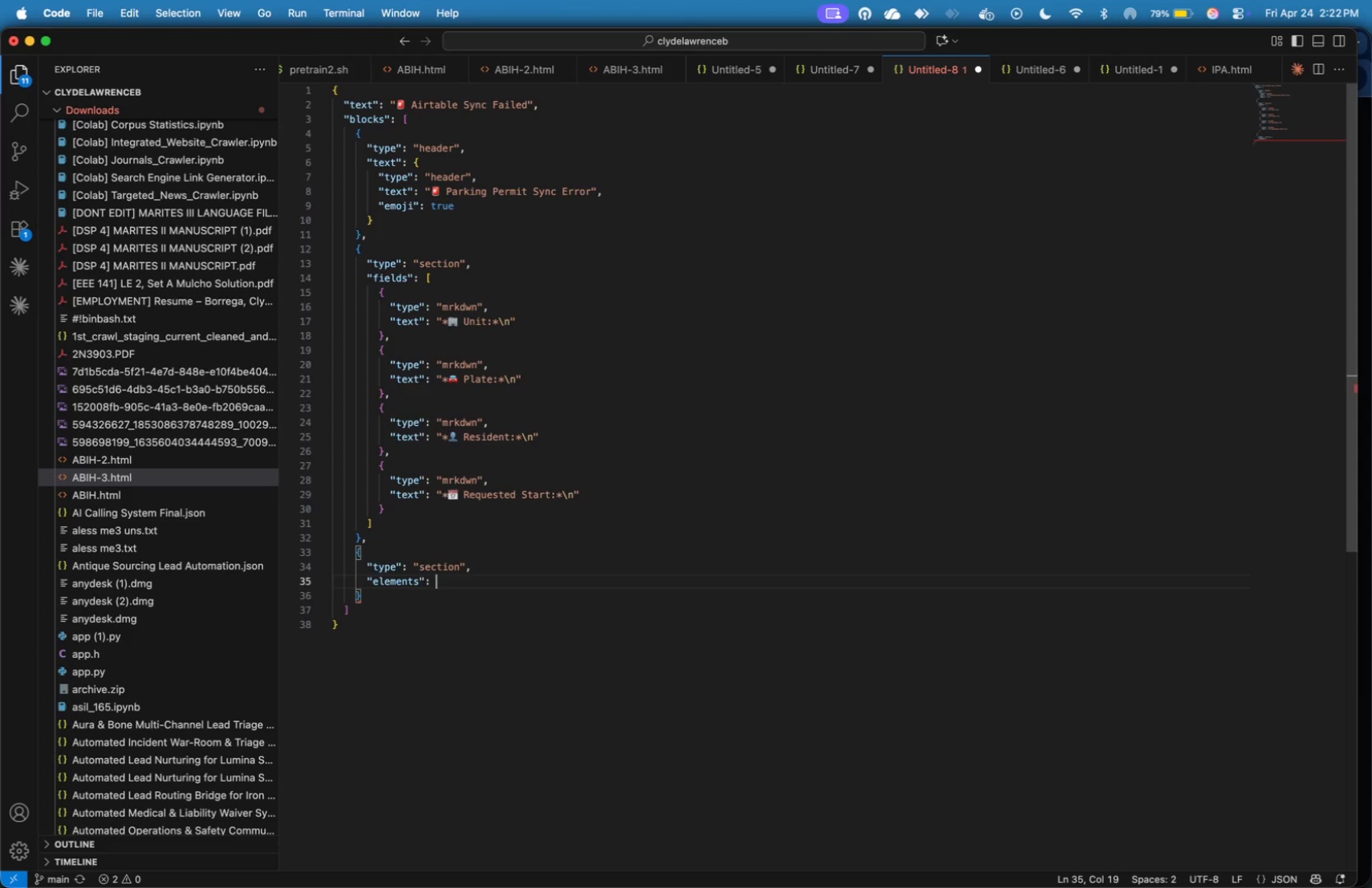 
key(Space)
 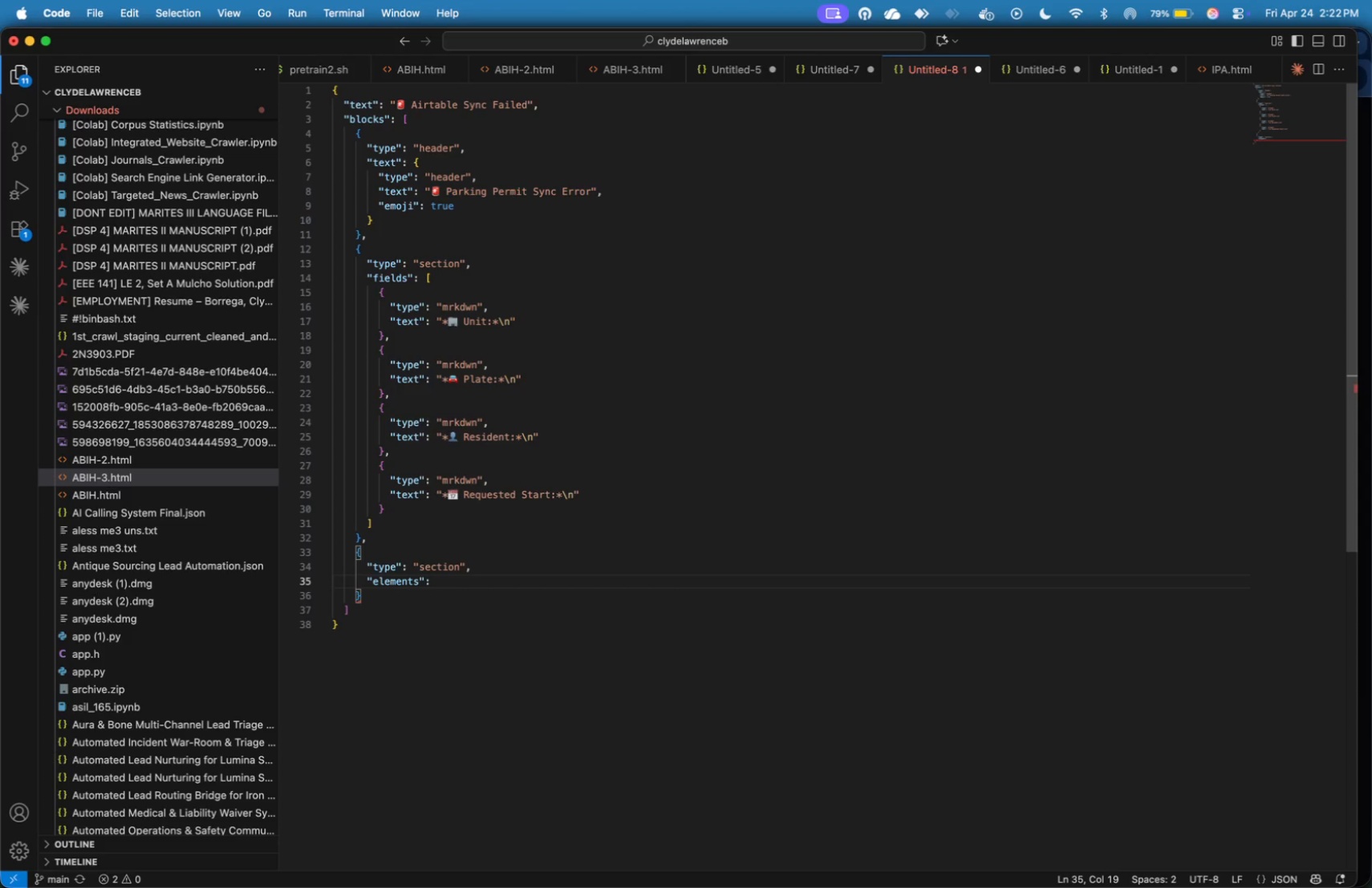 
key(BracketLeft)
 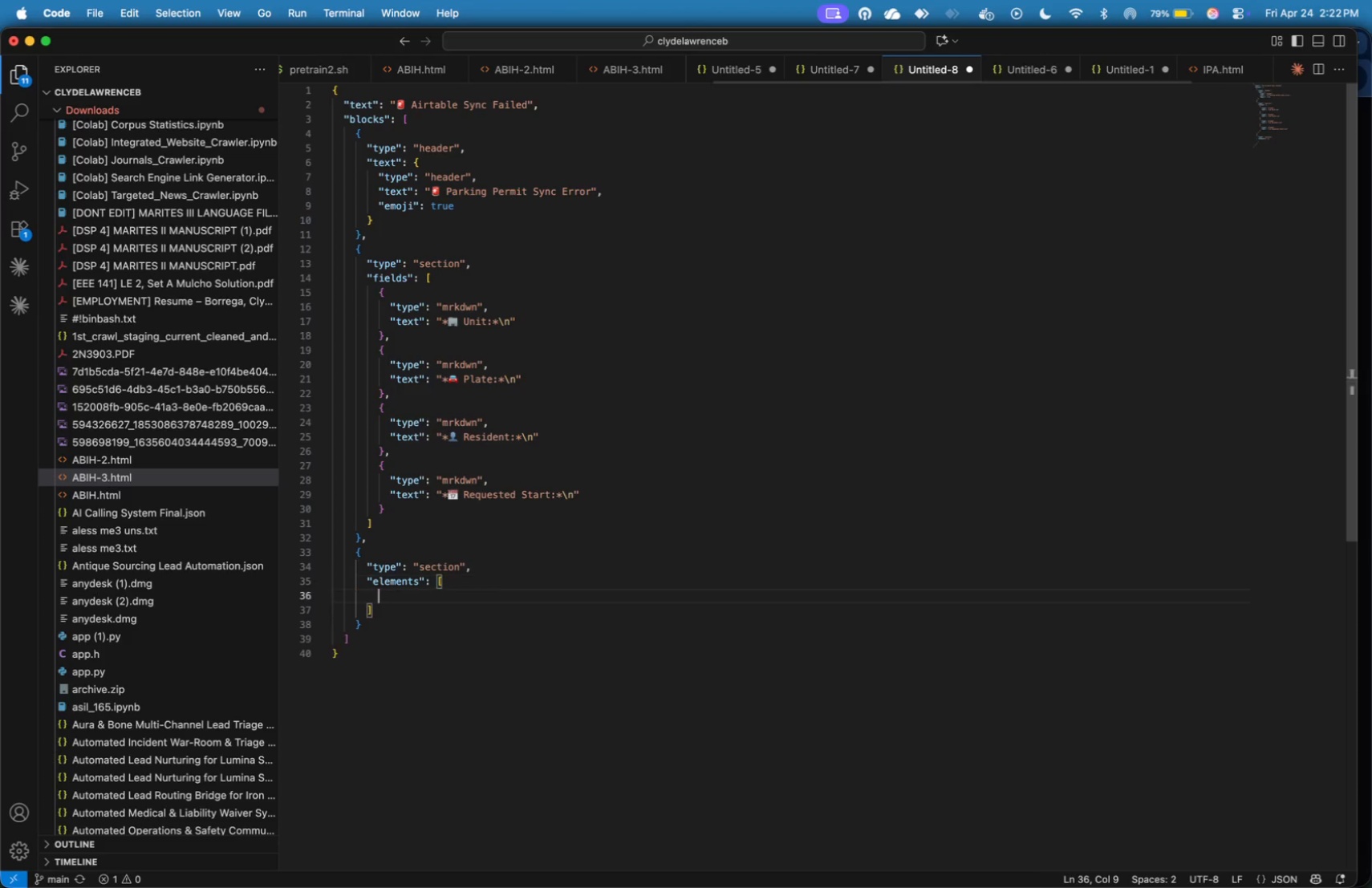 
key(Enter)
 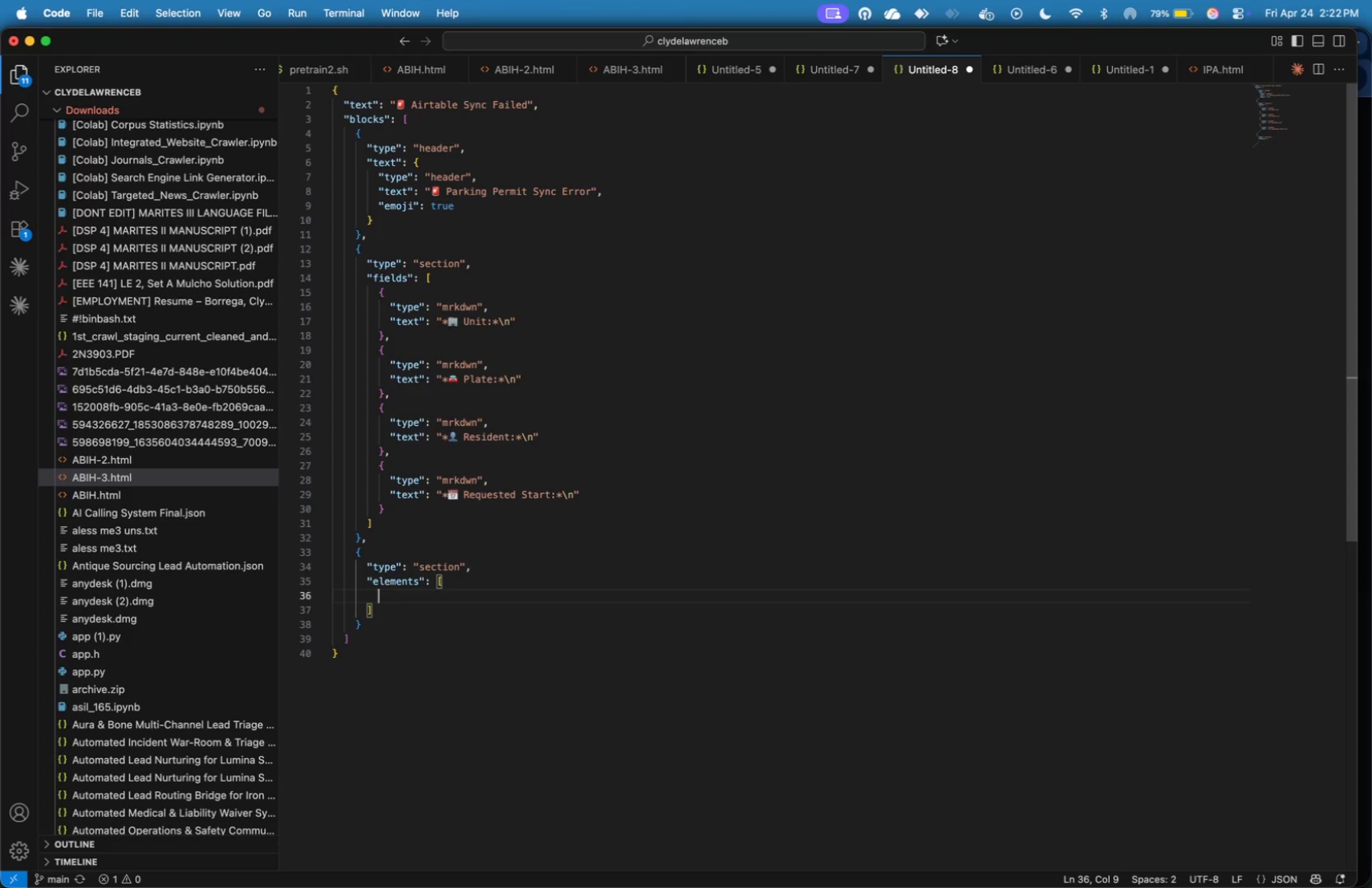 
key(Shift+BracketLeft)
 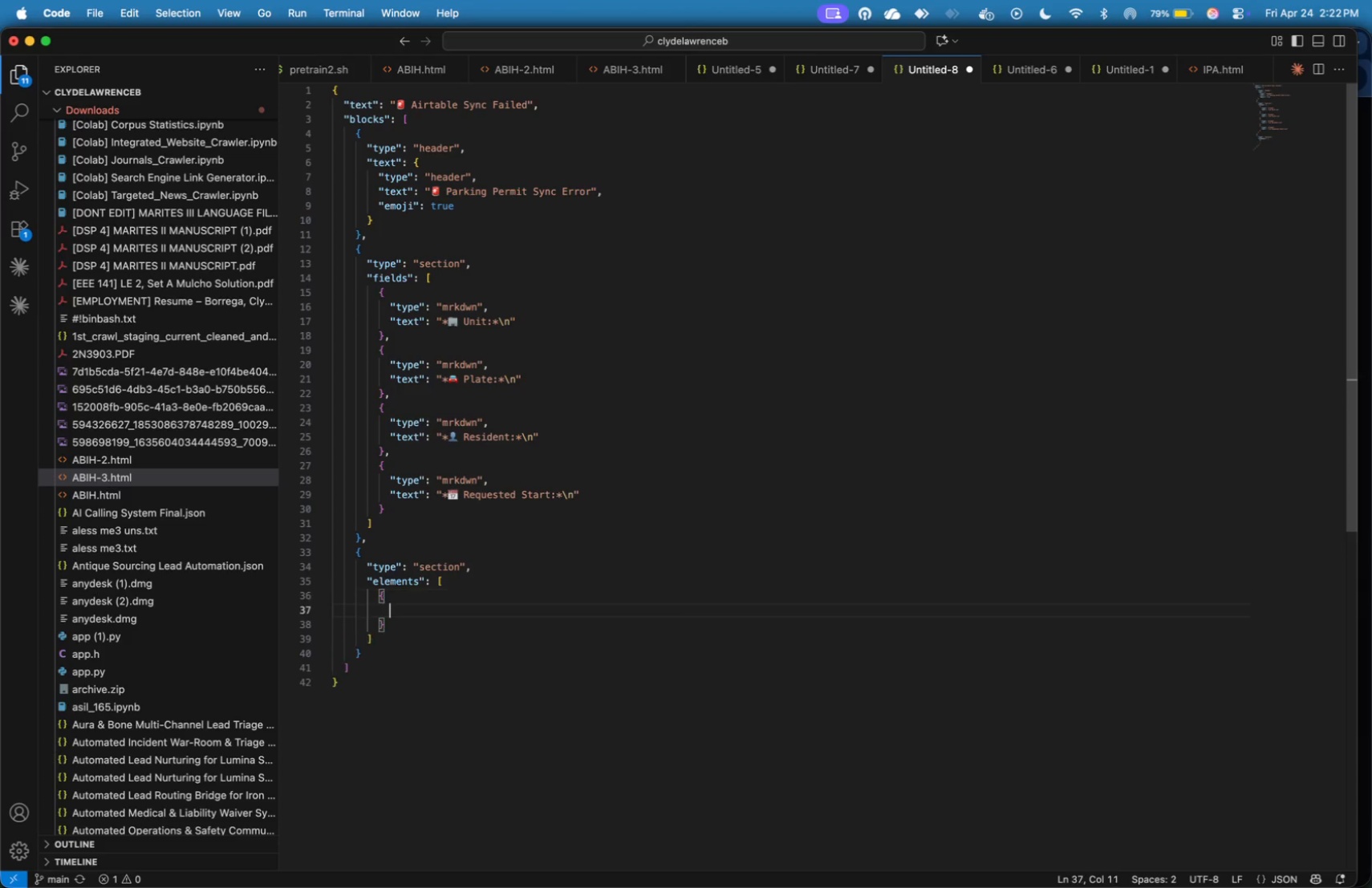 
key(Enter)
 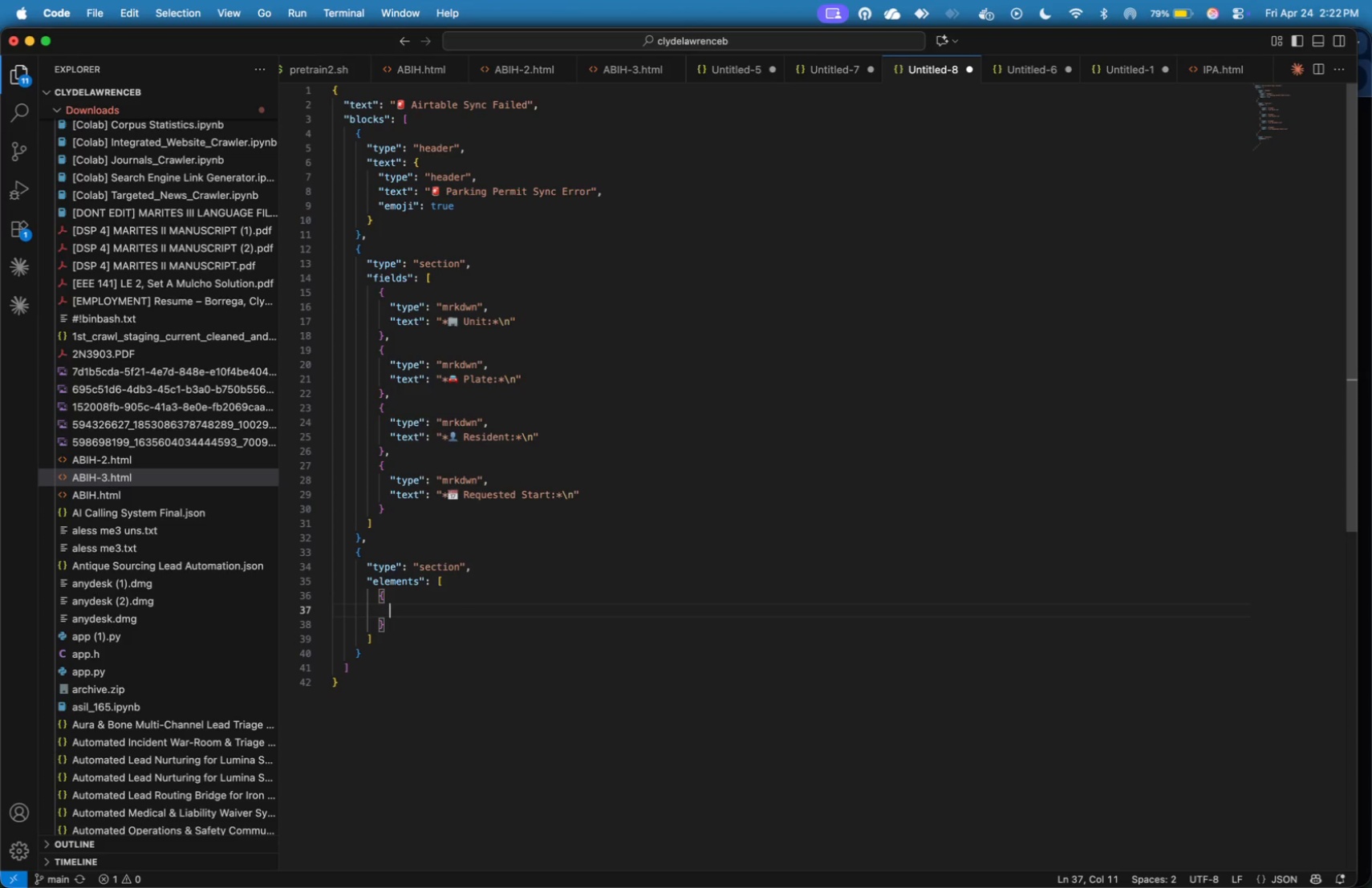 
type("type)
 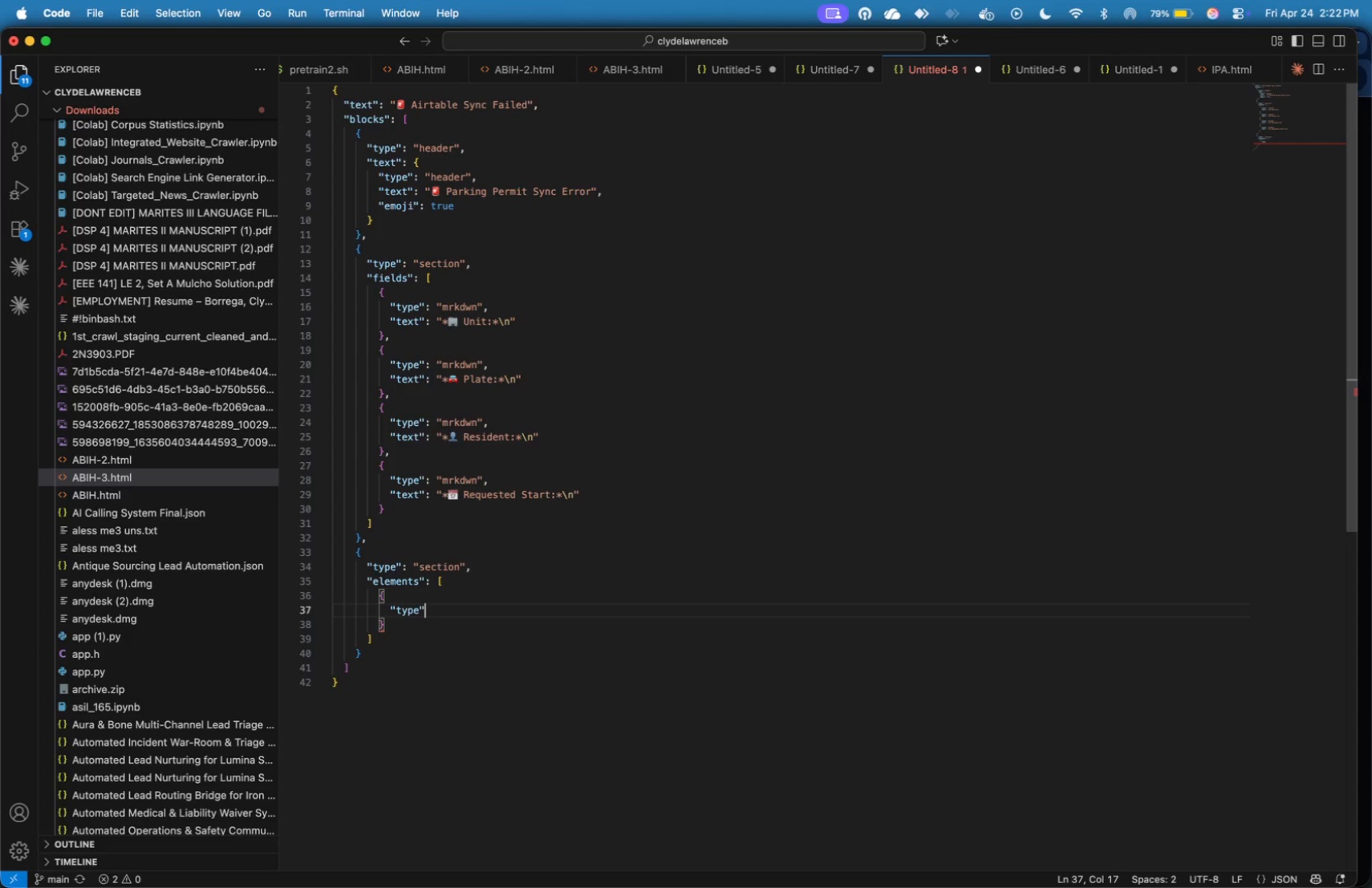 
key(ArrowRight)
 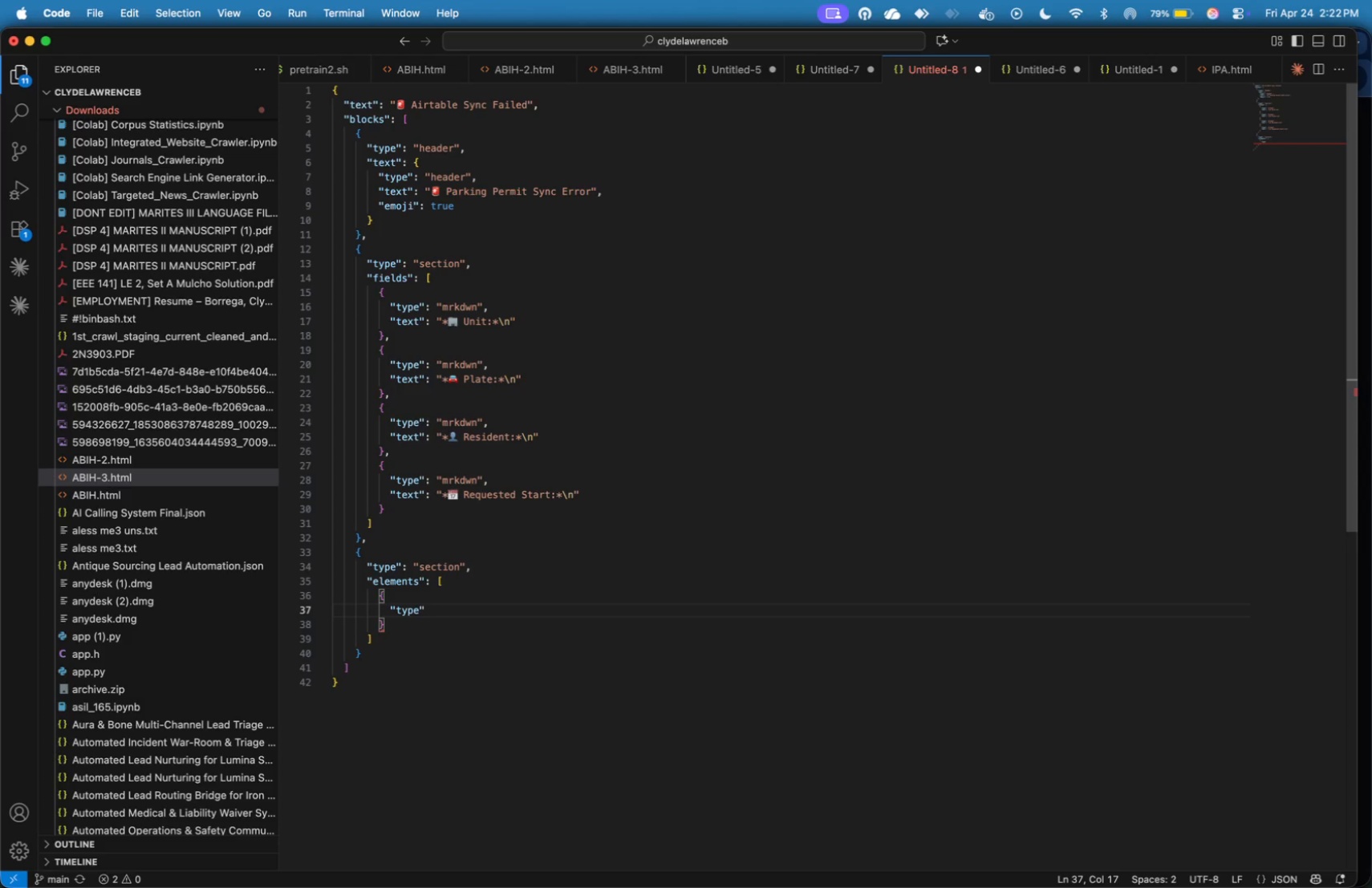 
type(: "mrkdwn)
 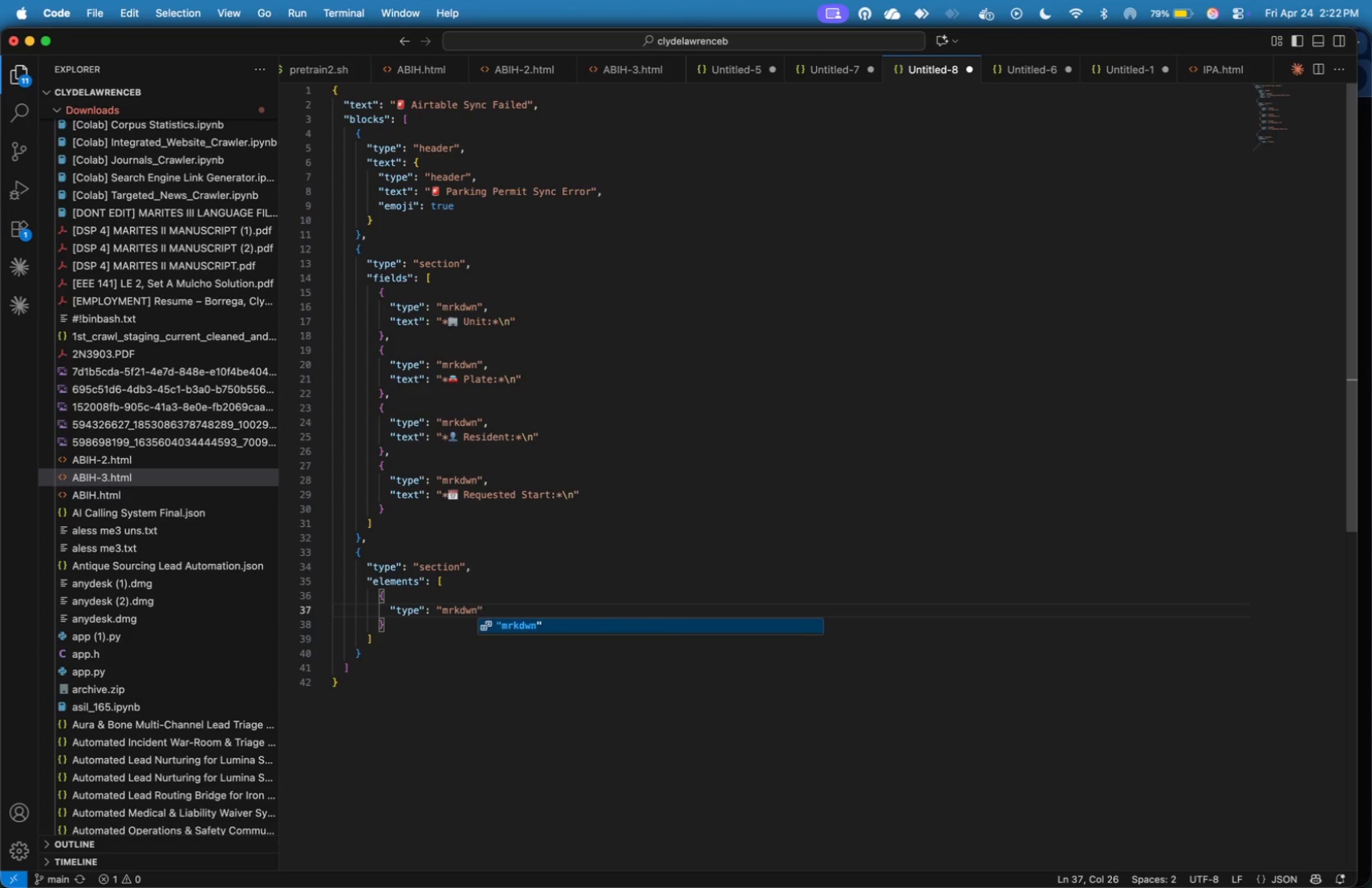 
key(ArrowRight)
 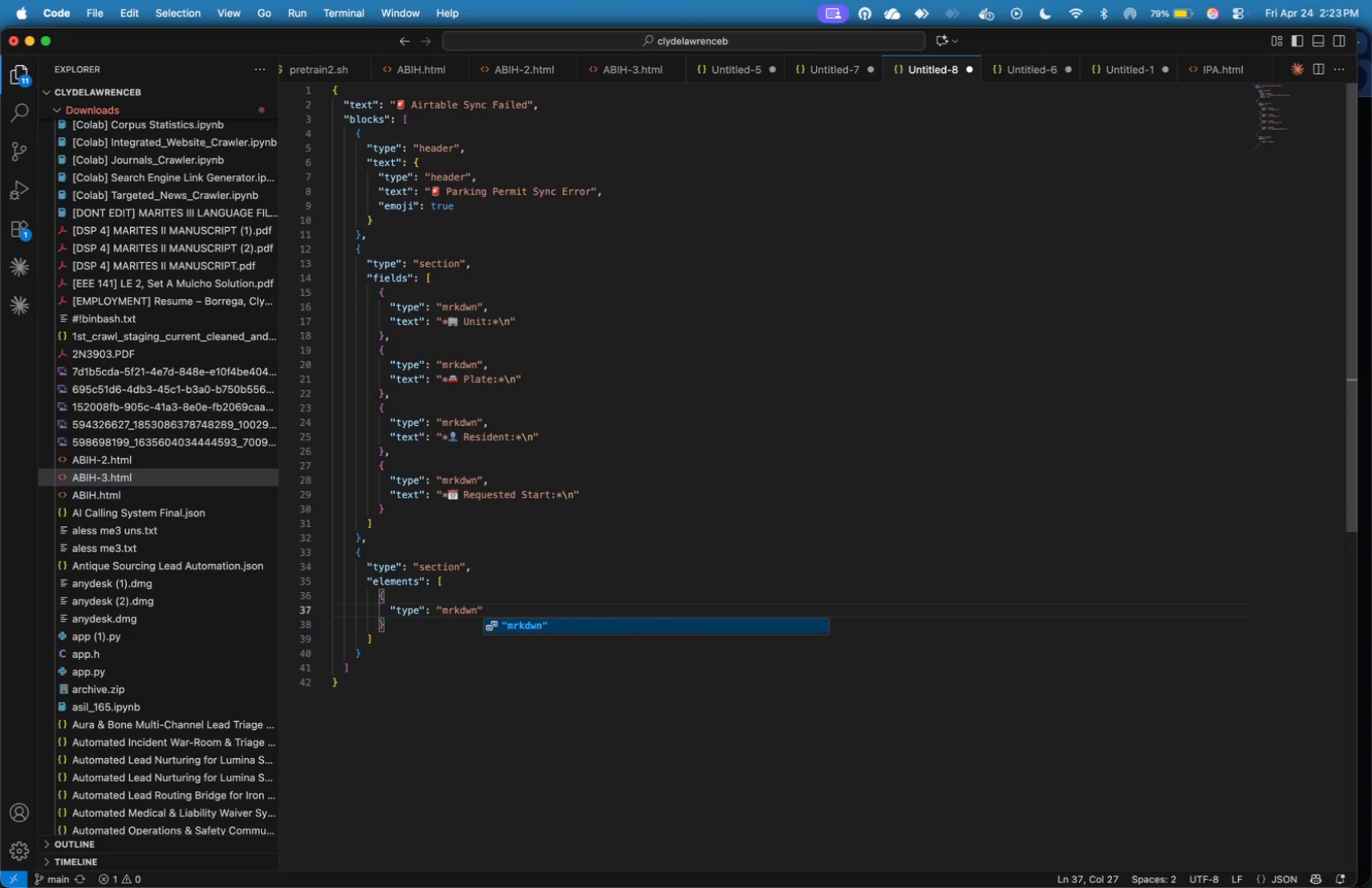 
key(Comma)
 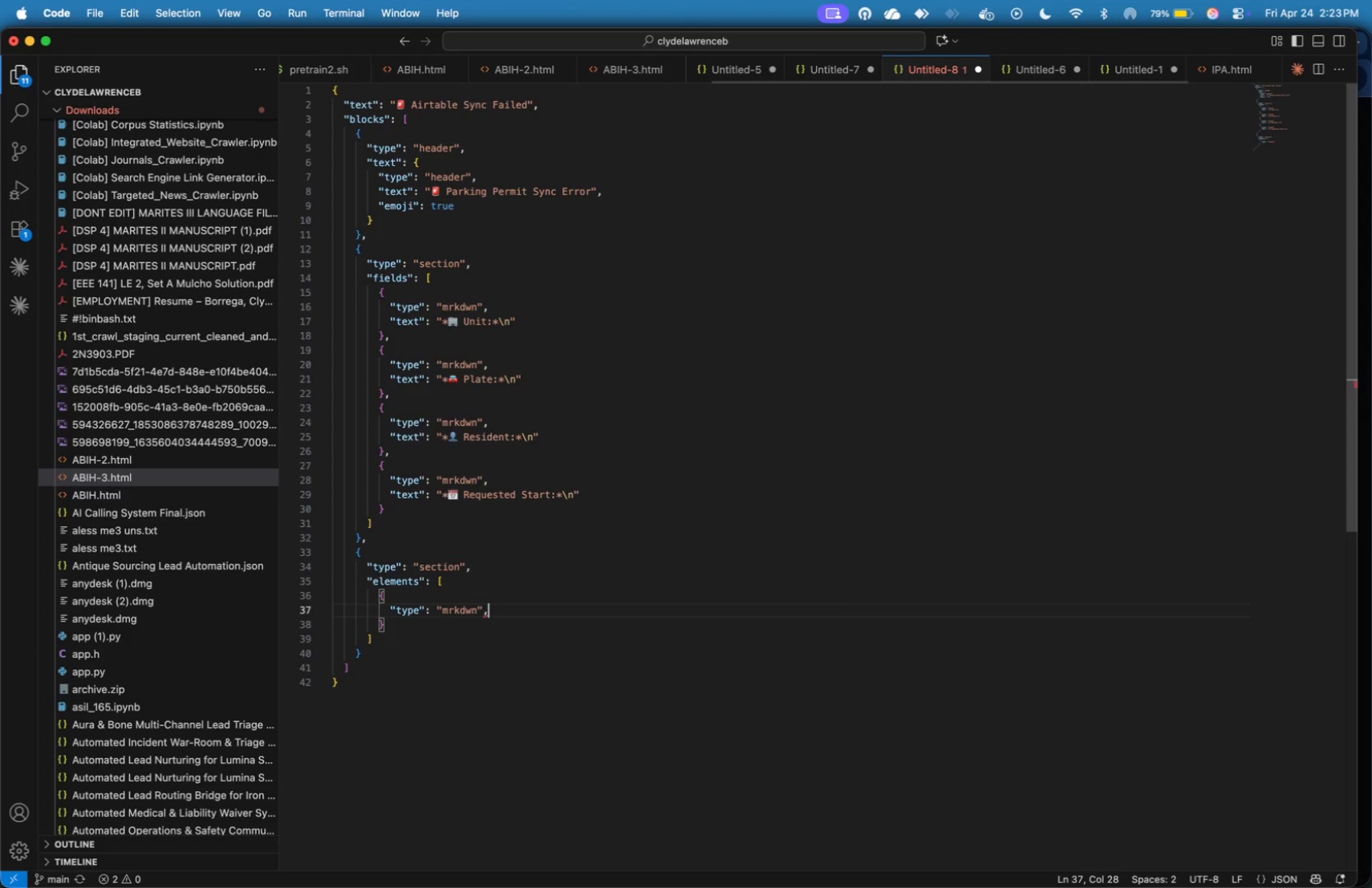 
key(Enter)
 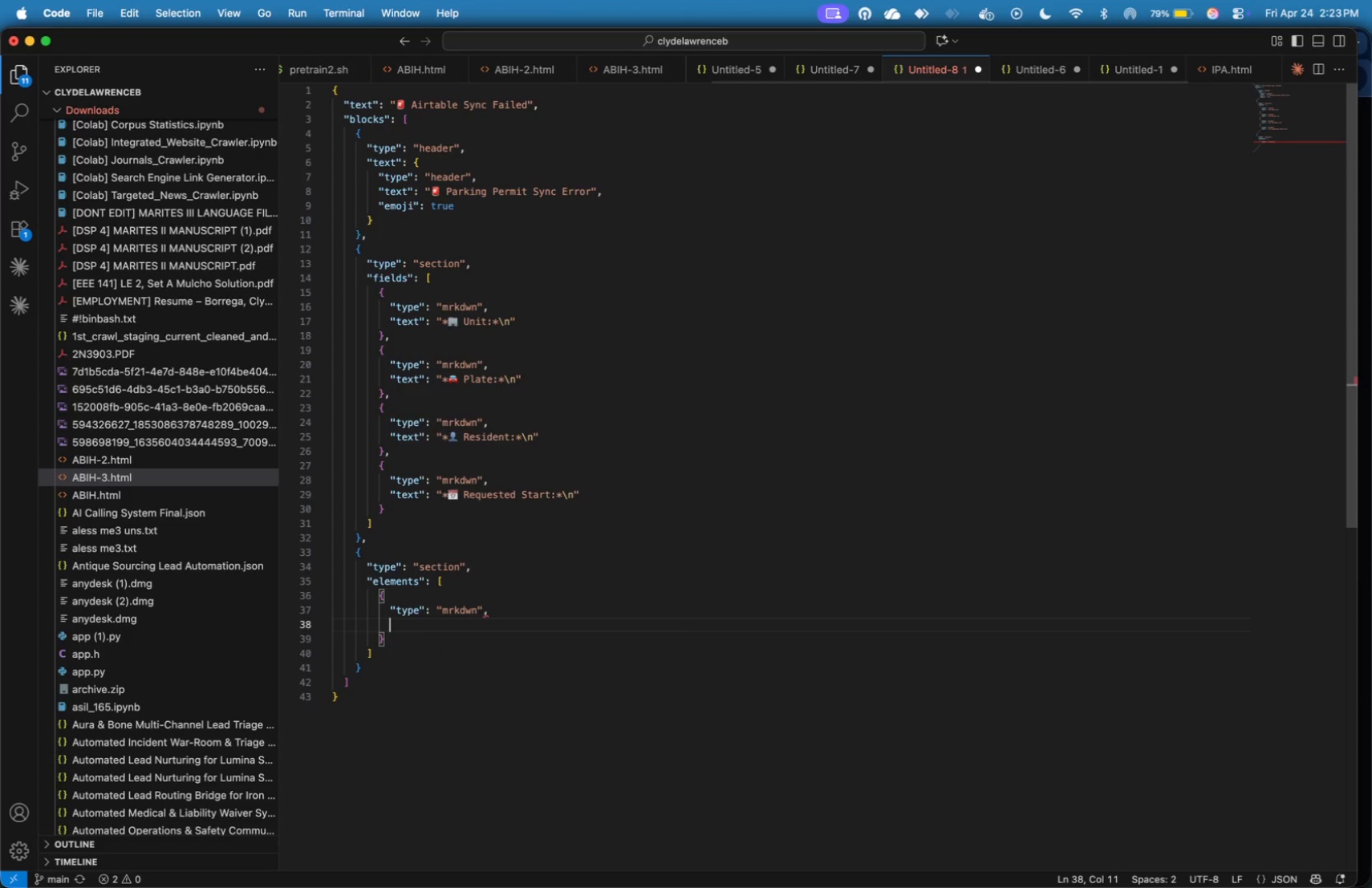 
key(Shift+Quote)
 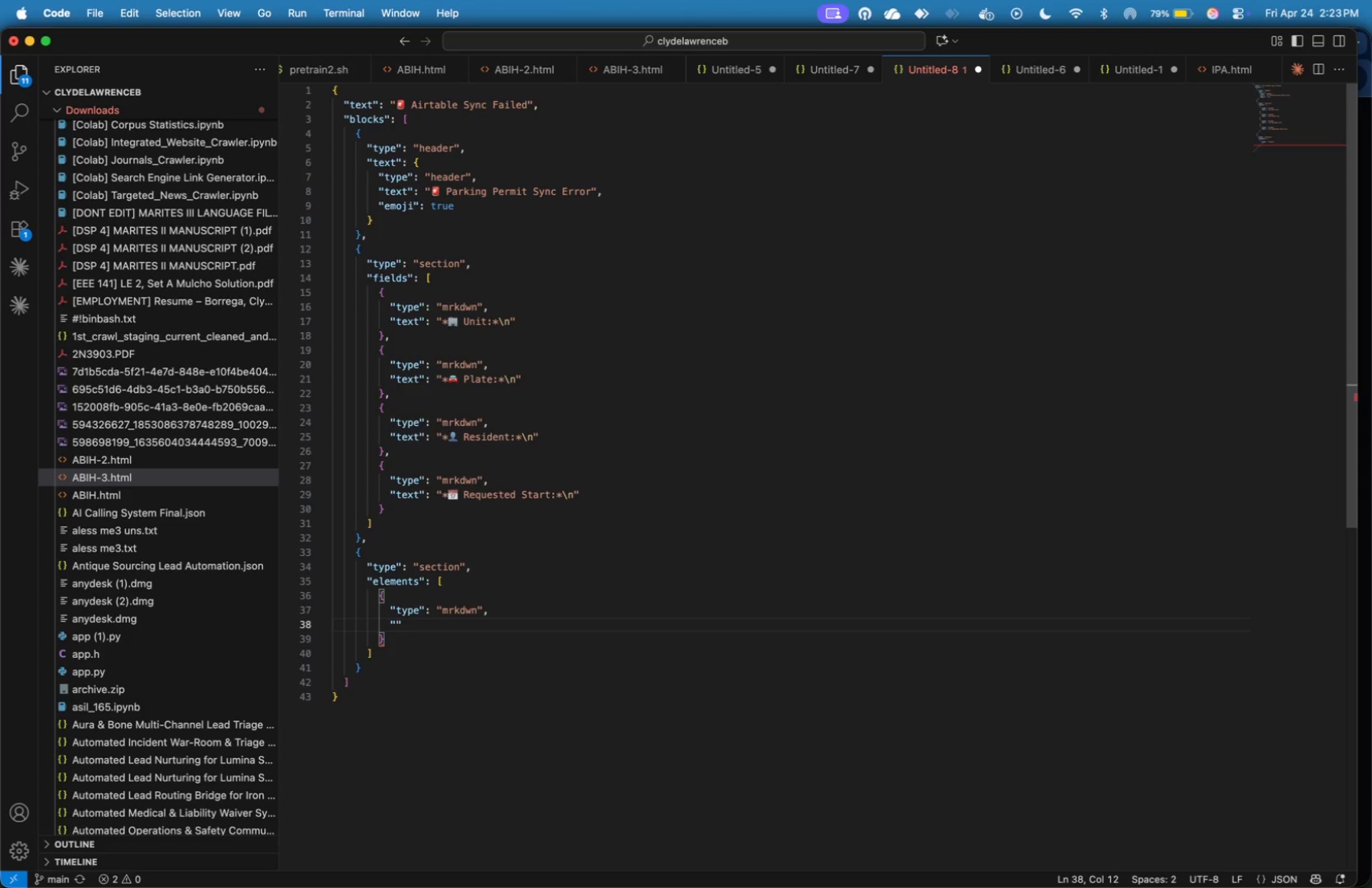 
wait(10.8)
 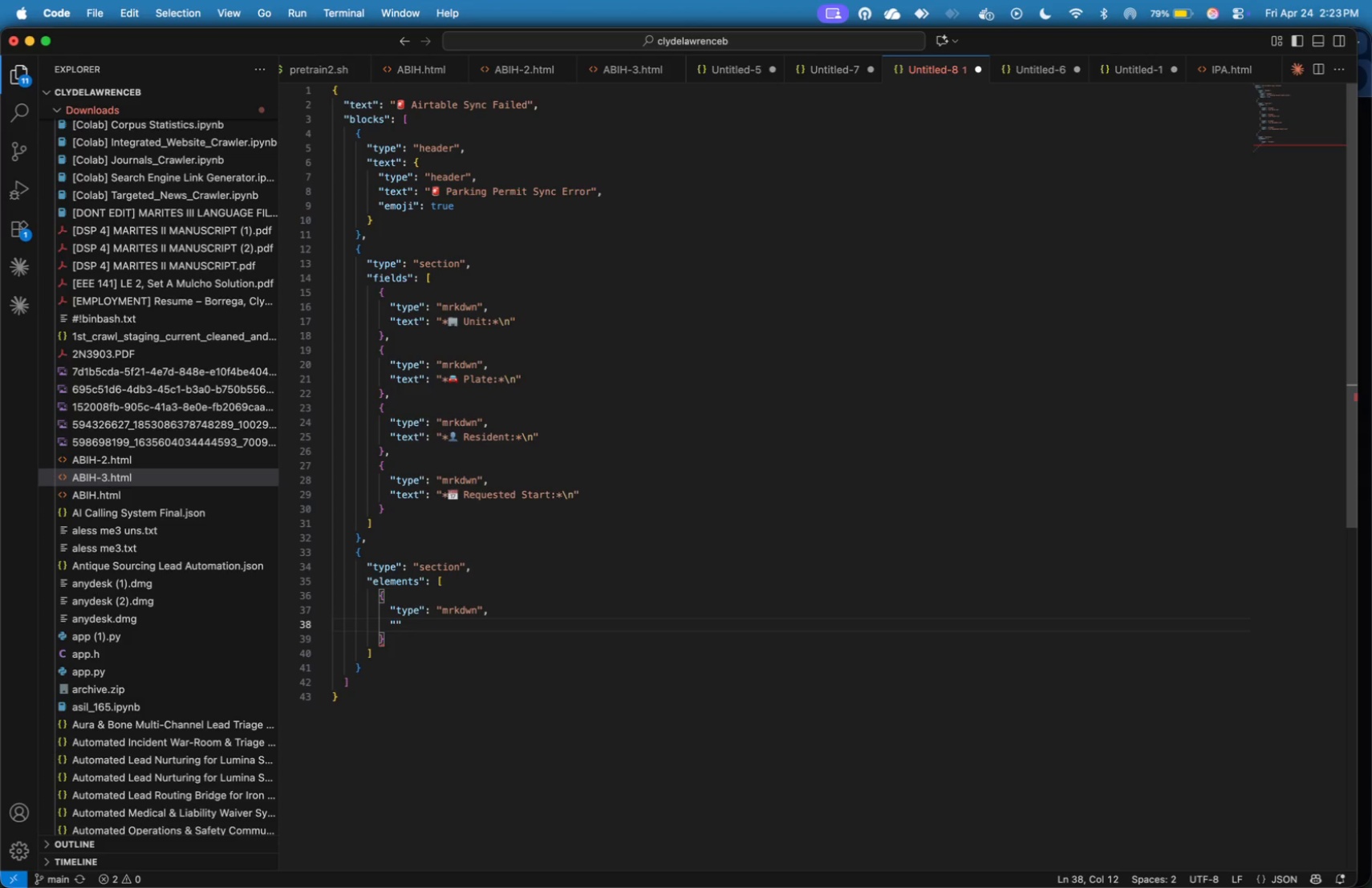 
type(text)
 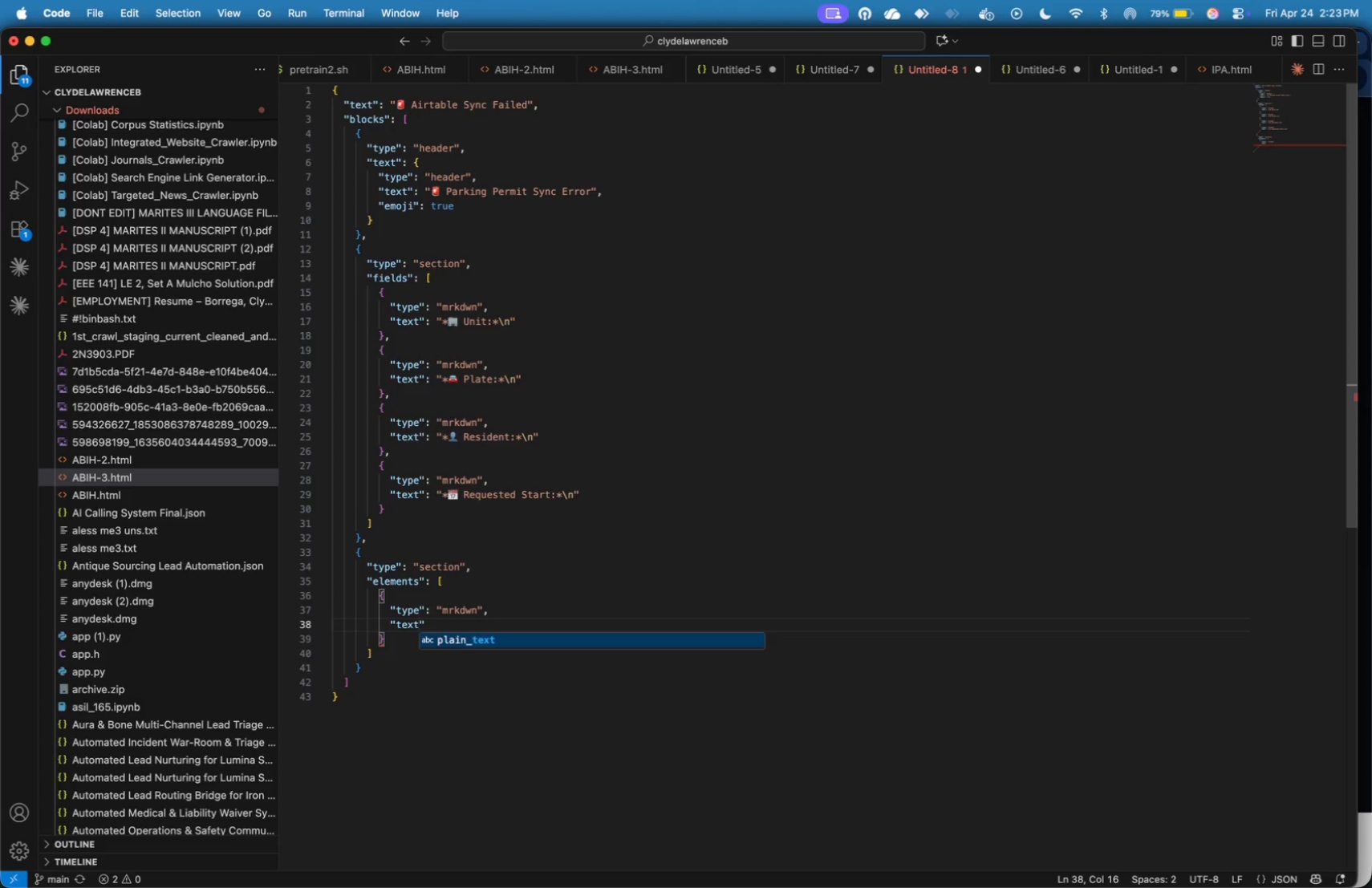 
key(ArrowRight)
 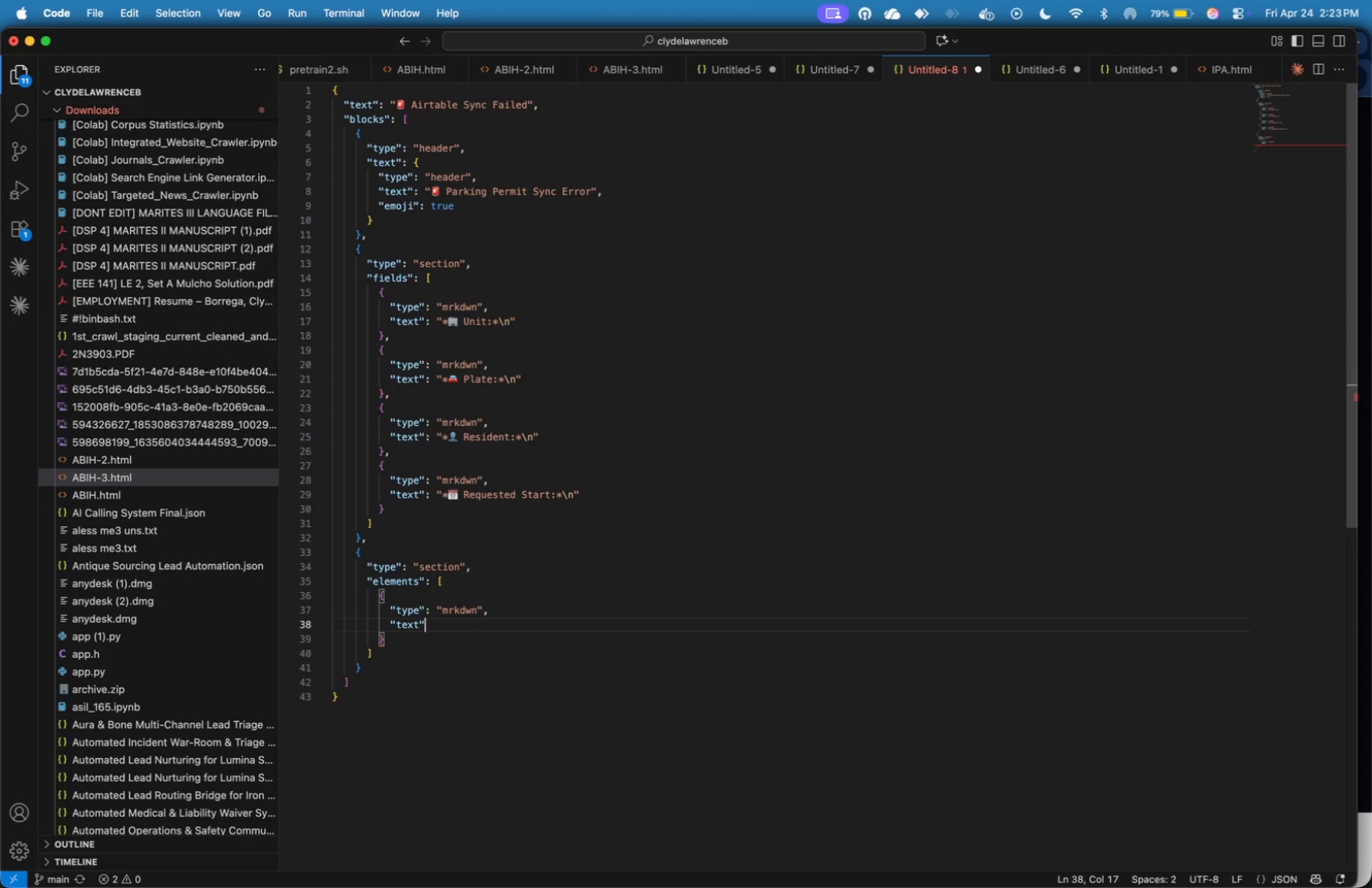 
key(Shift+Semicolon)
 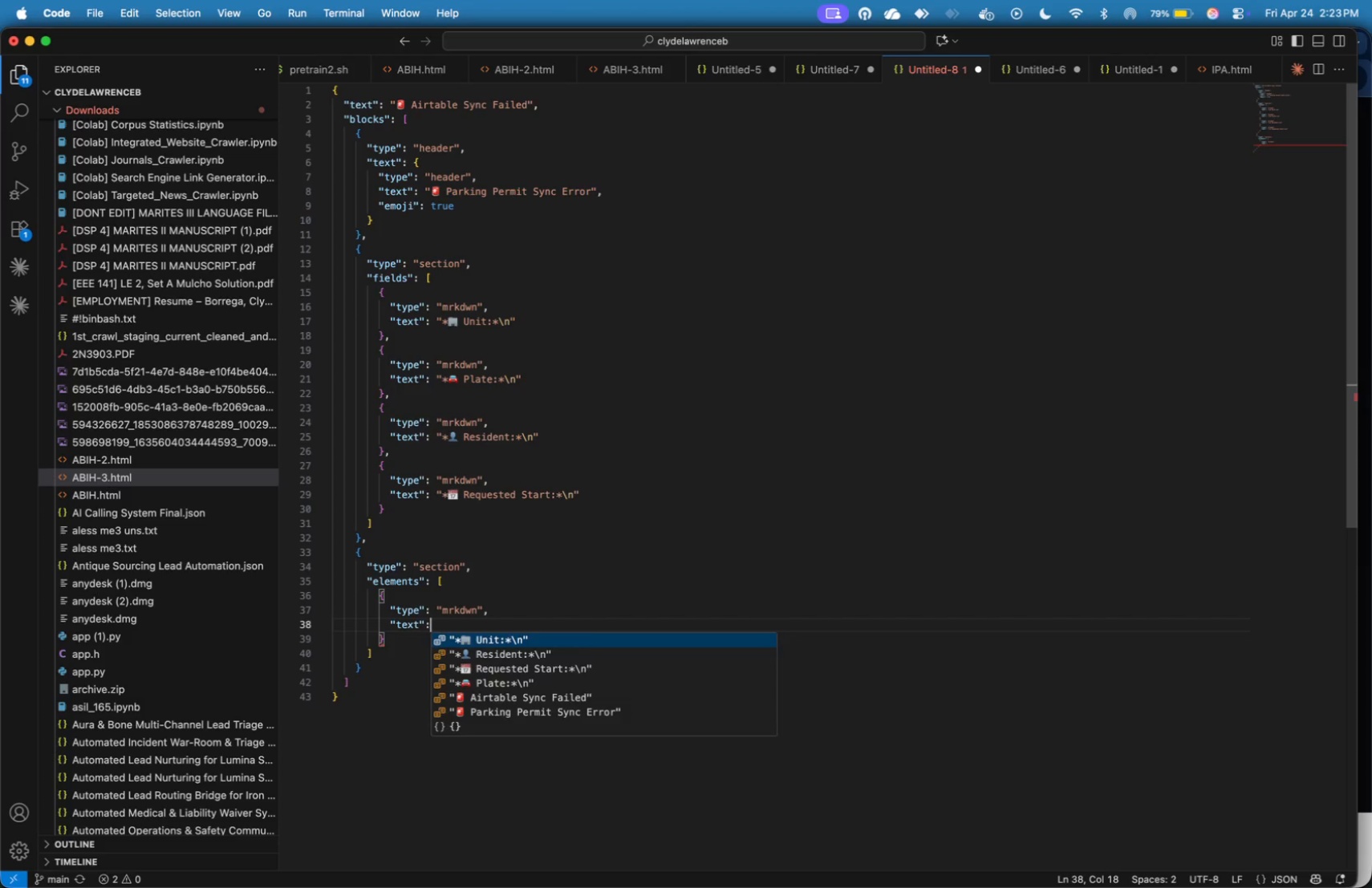 
key(Shift+Space)
 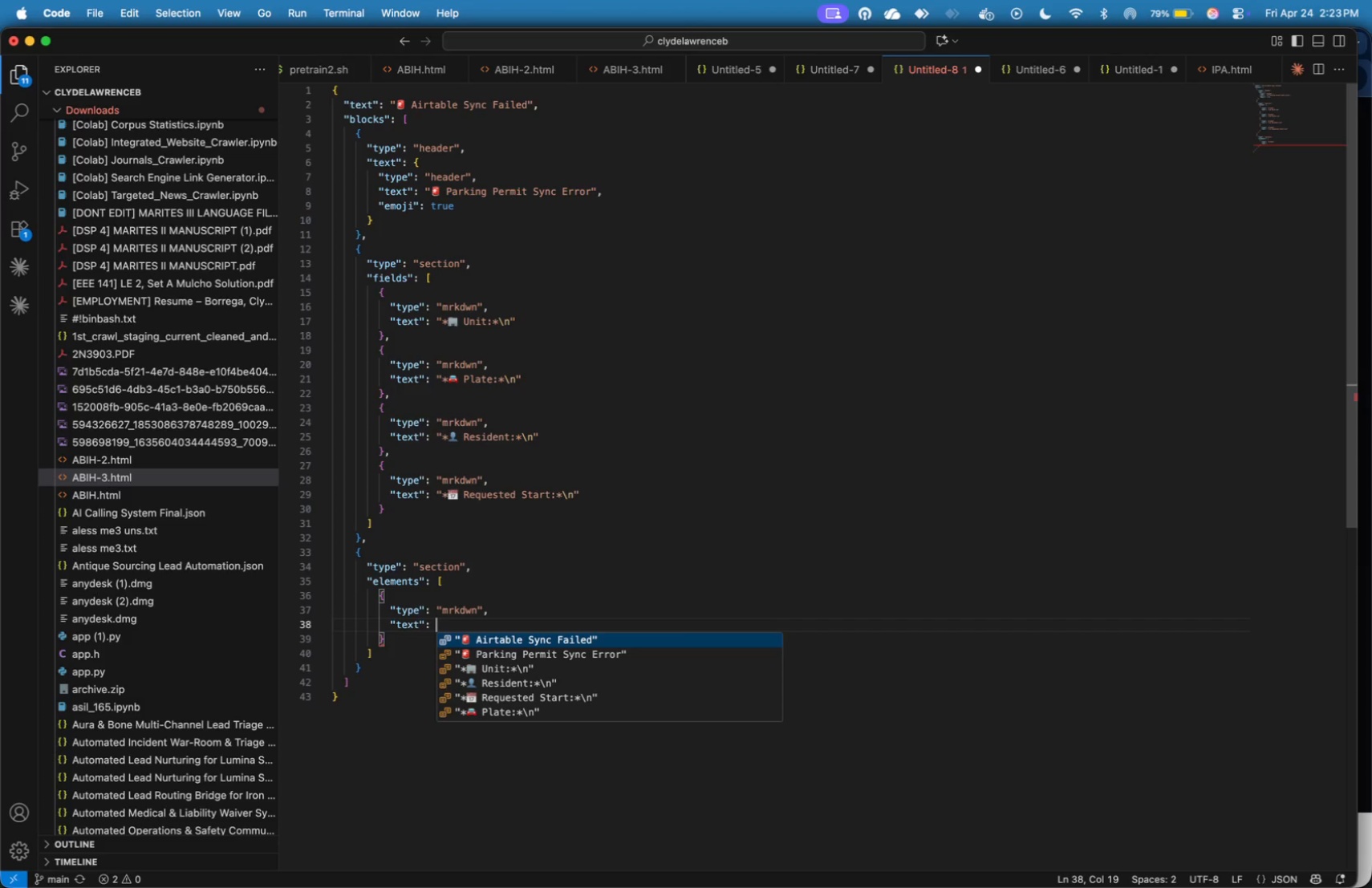 
key(Shift+Quote)
 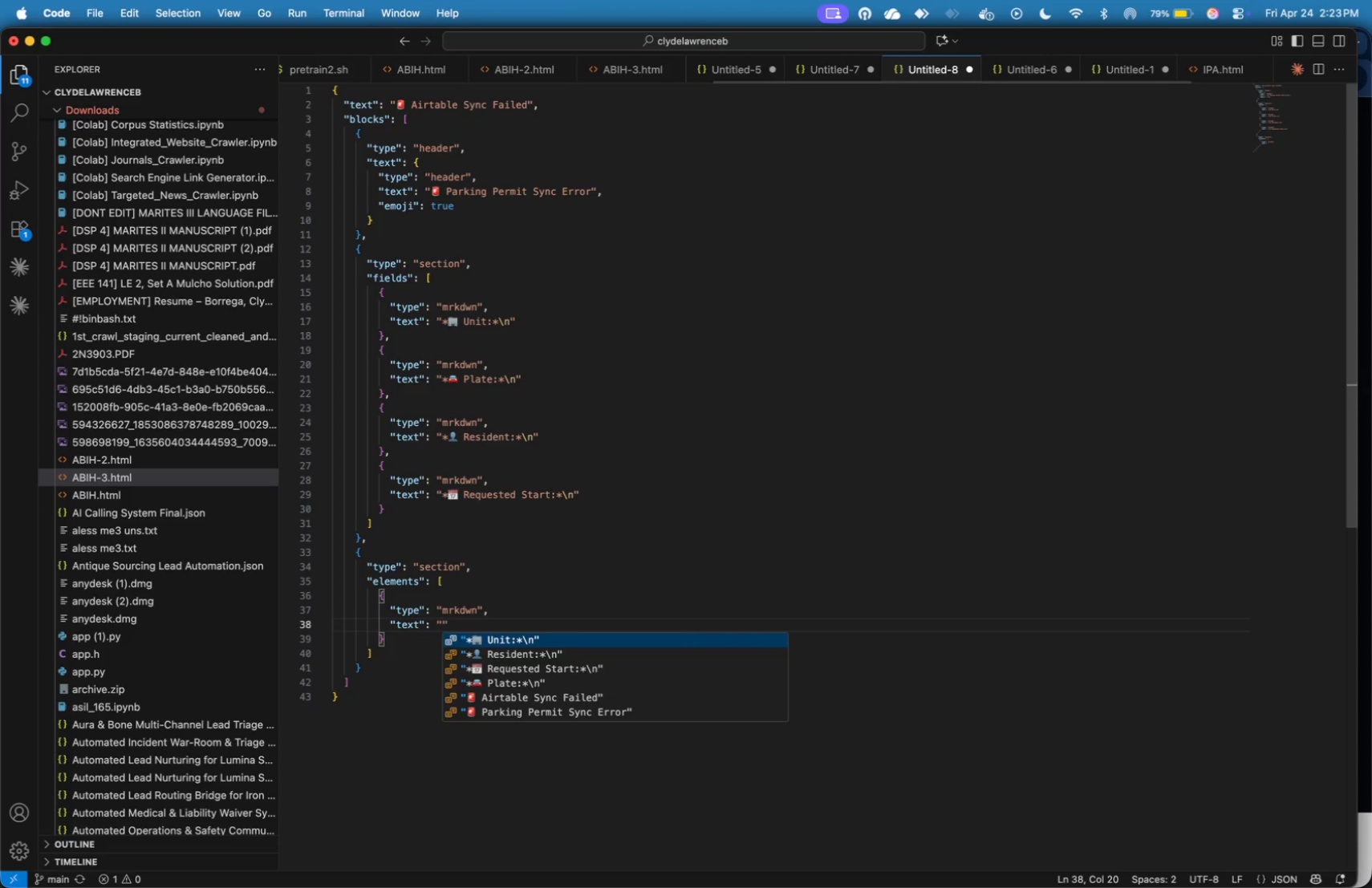 
key(Meta+Tab)
 